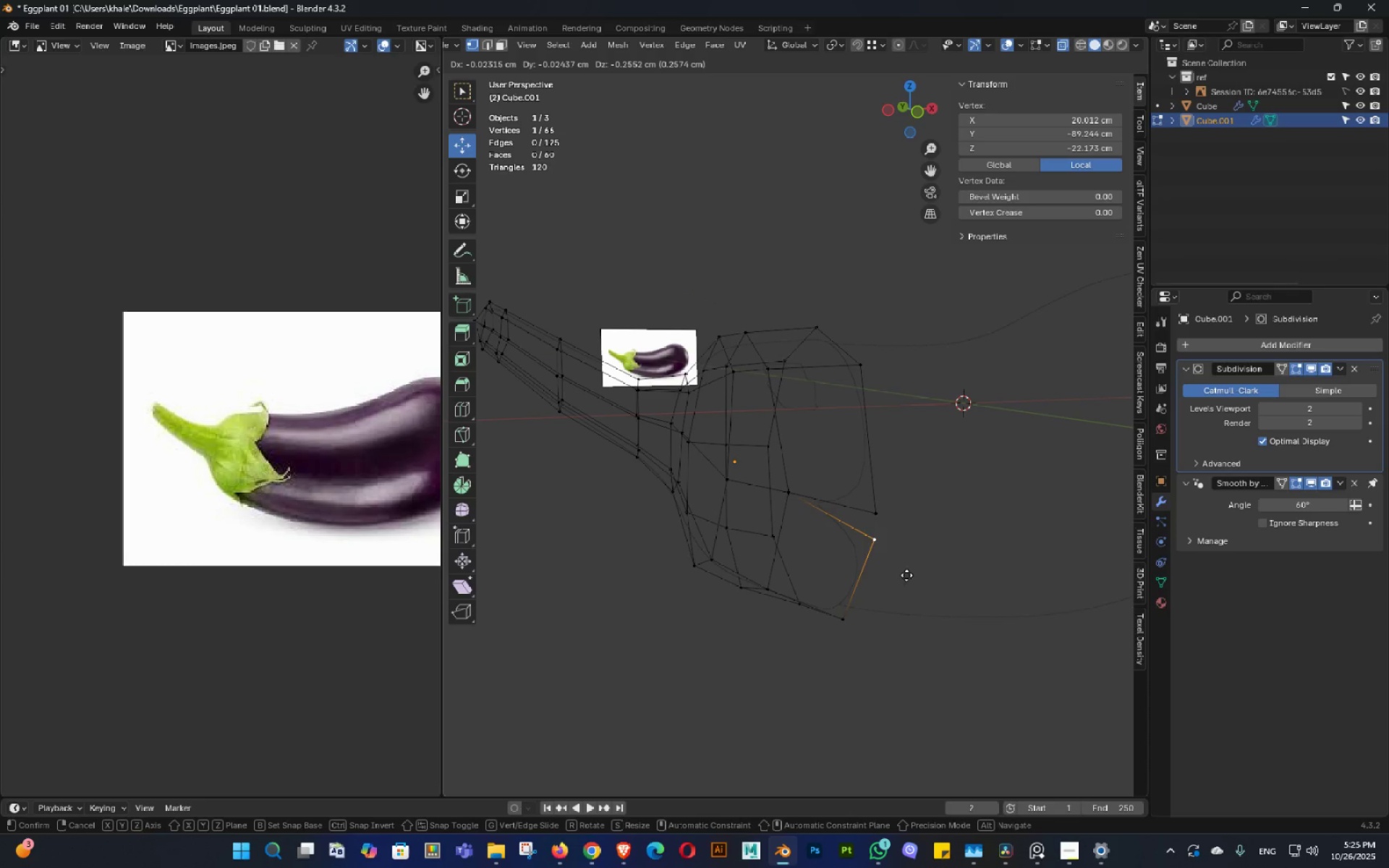 
left_click([904, 580])
 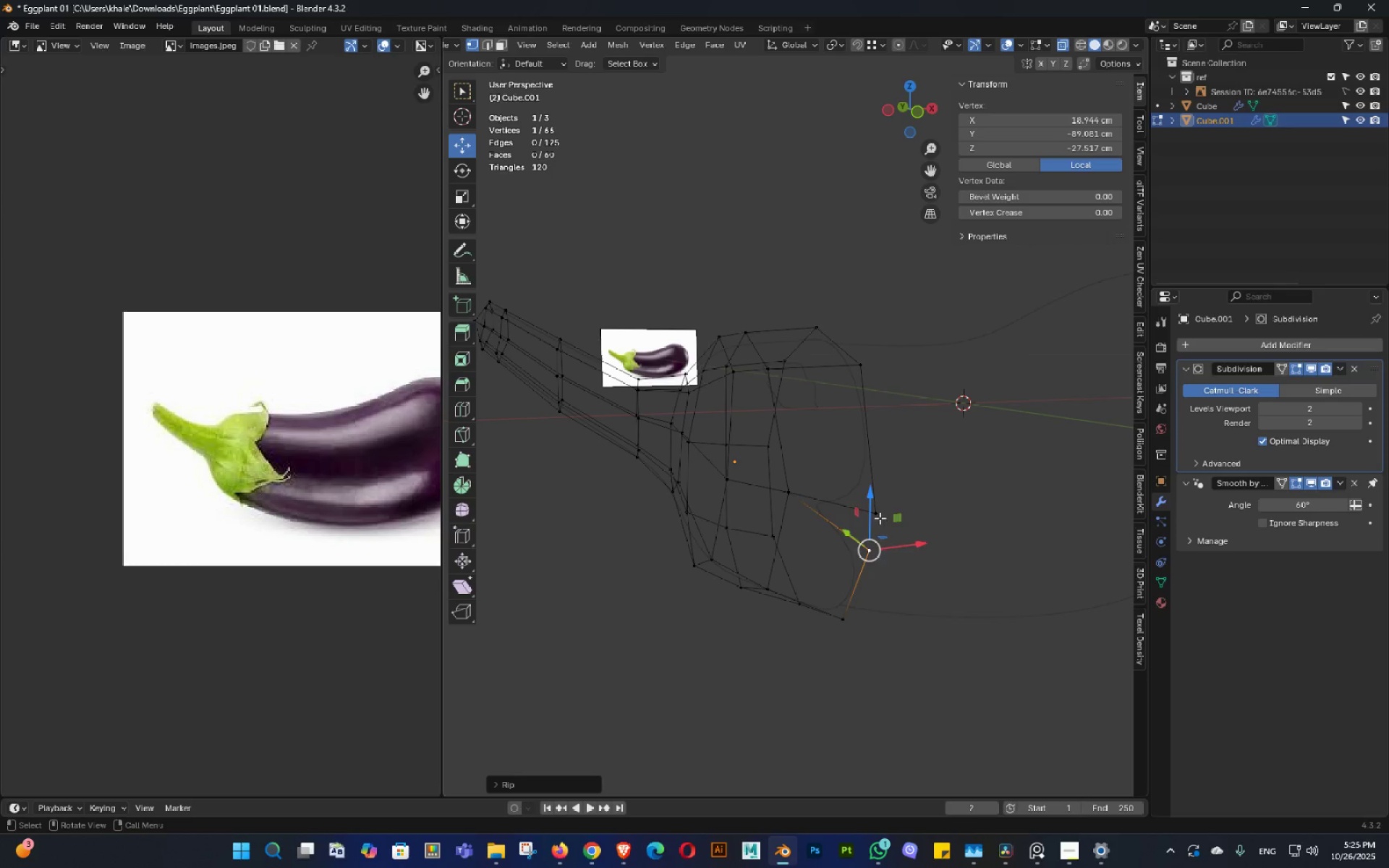 
left_click([881, 516])
 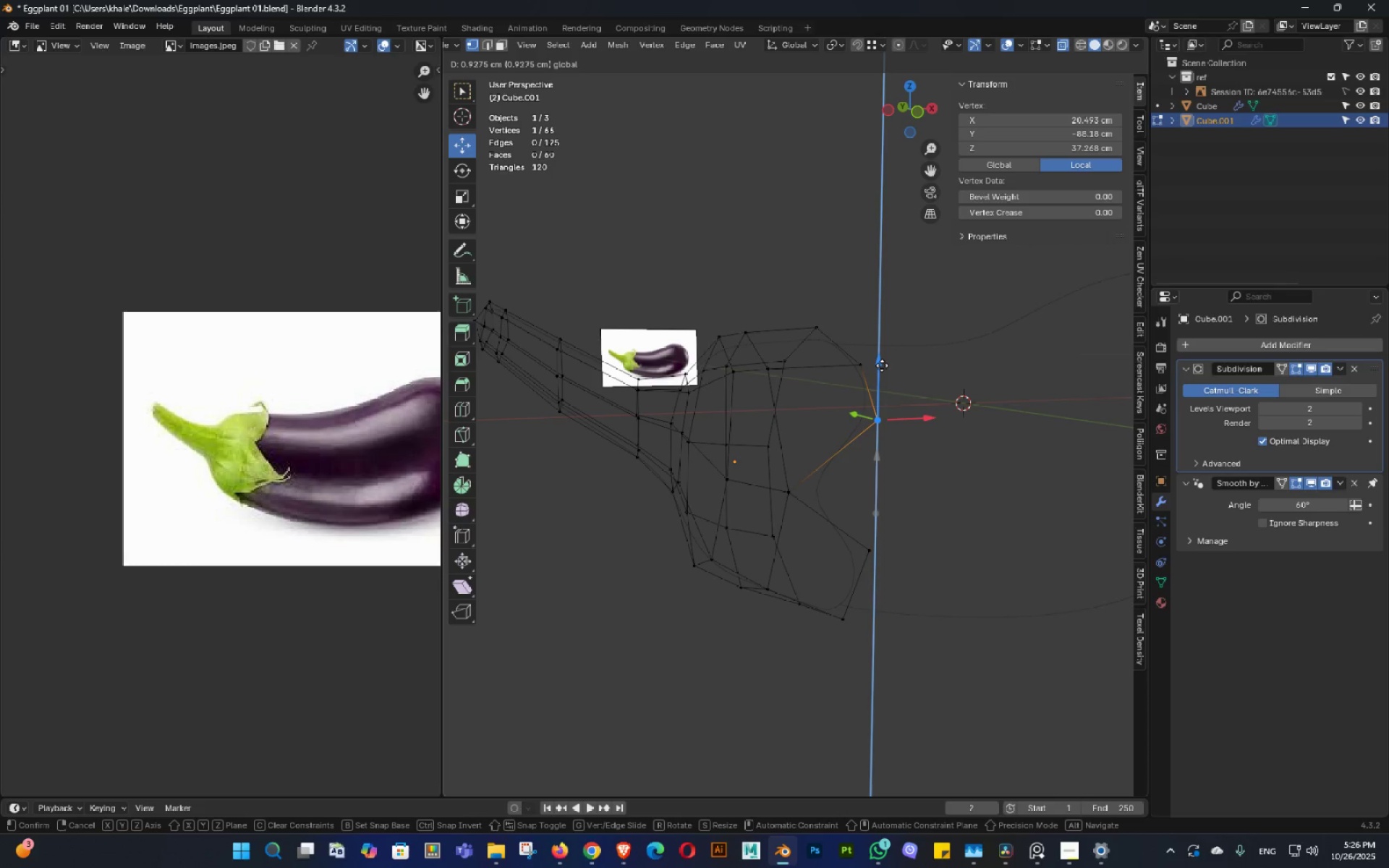 
double_click([914, 452])
 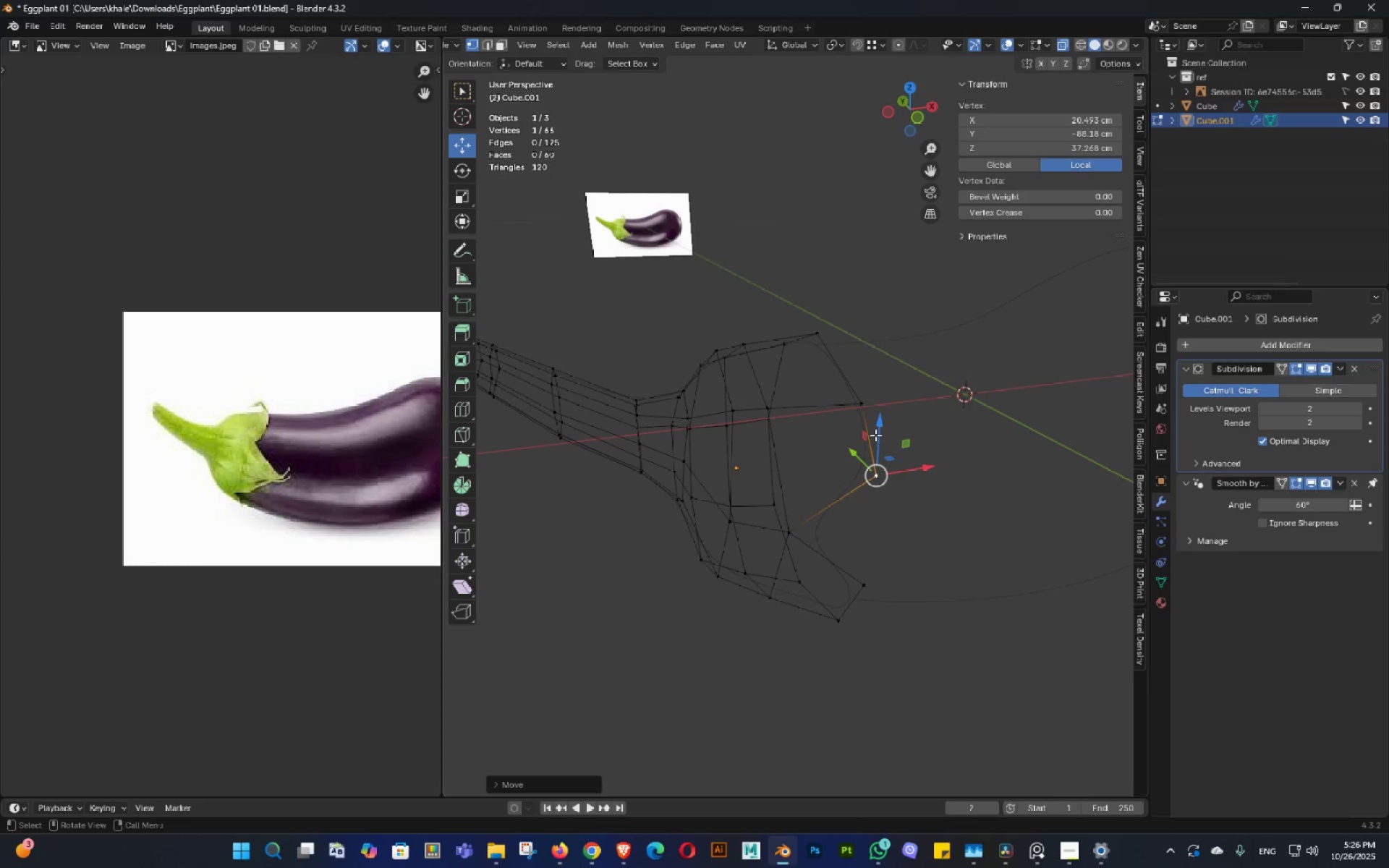 
hold_key(key=ShiftLeft, duration=0.46)
 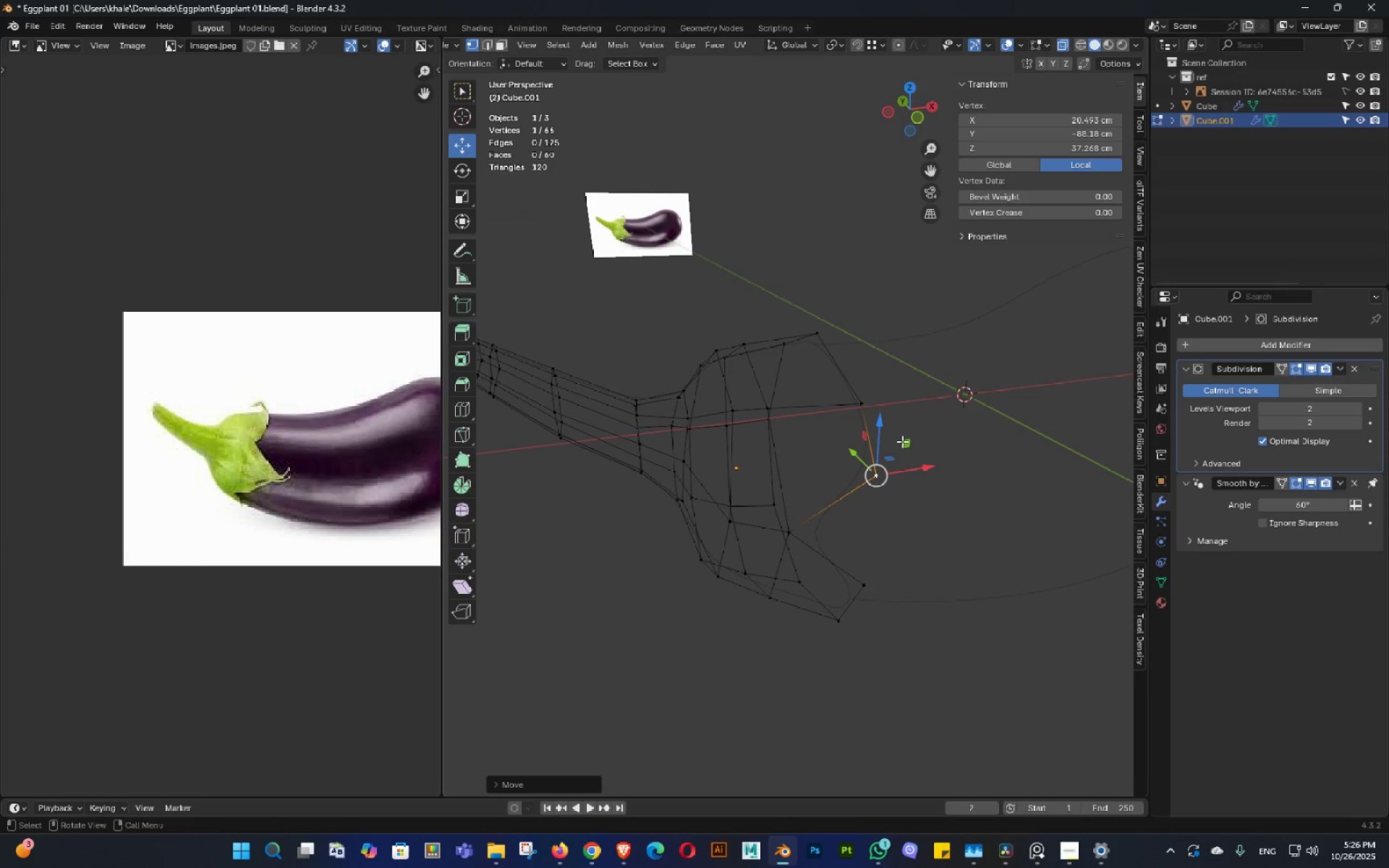 
scroll: coordinate [902, 441], scroll_direction: up, amount: 1.0
 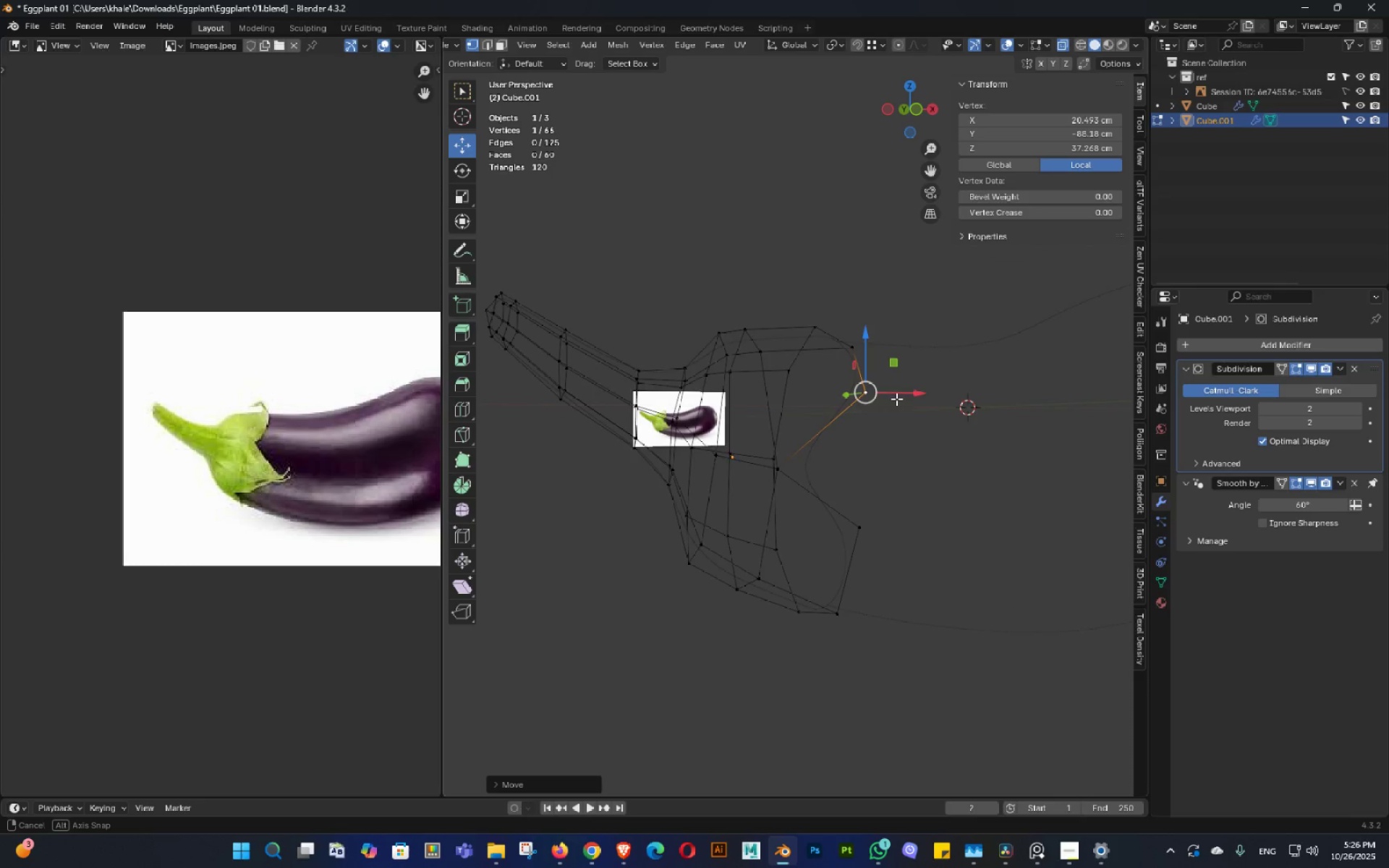 
middle_click([896, 399])
 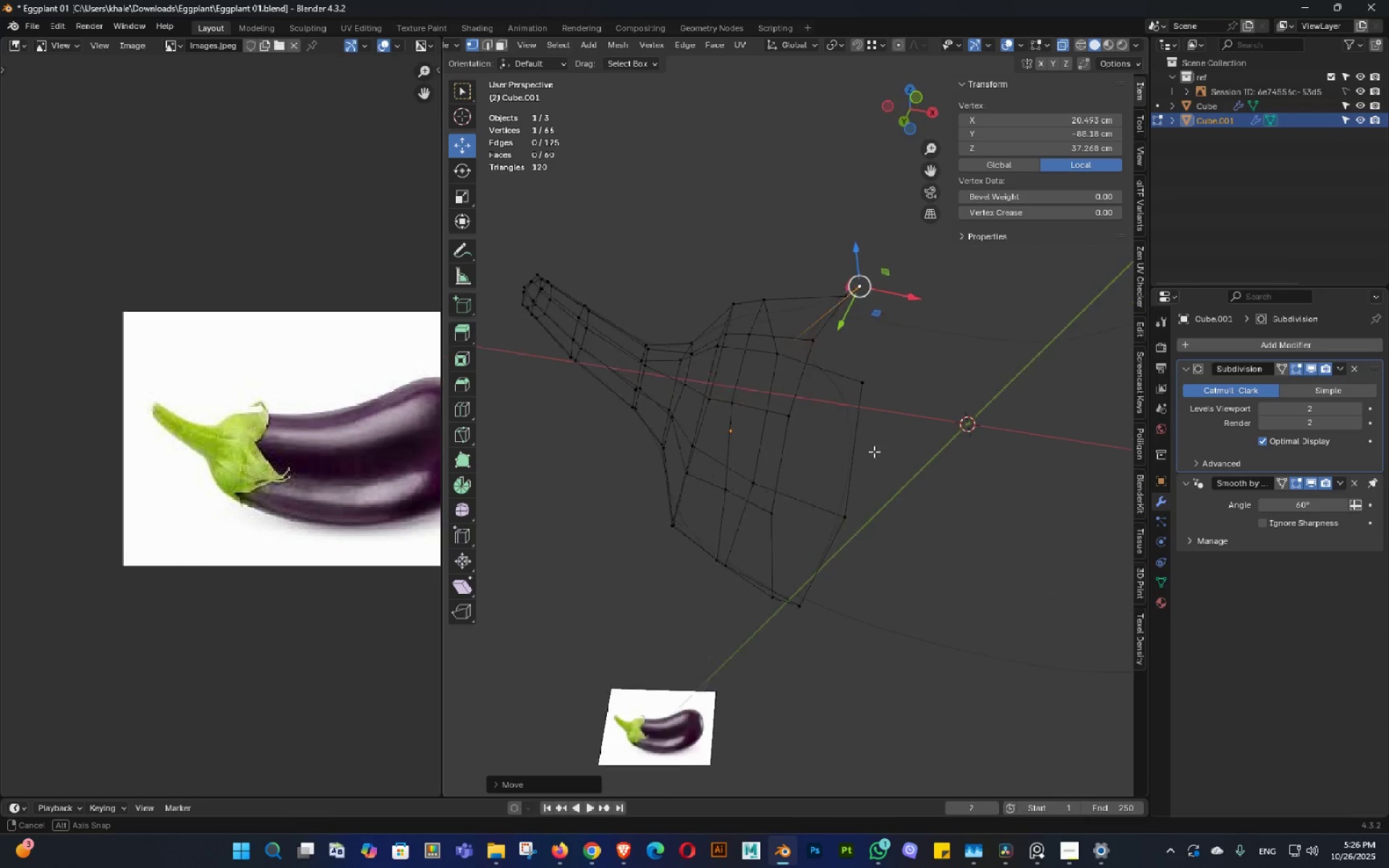 
middle_click([878, 410])
 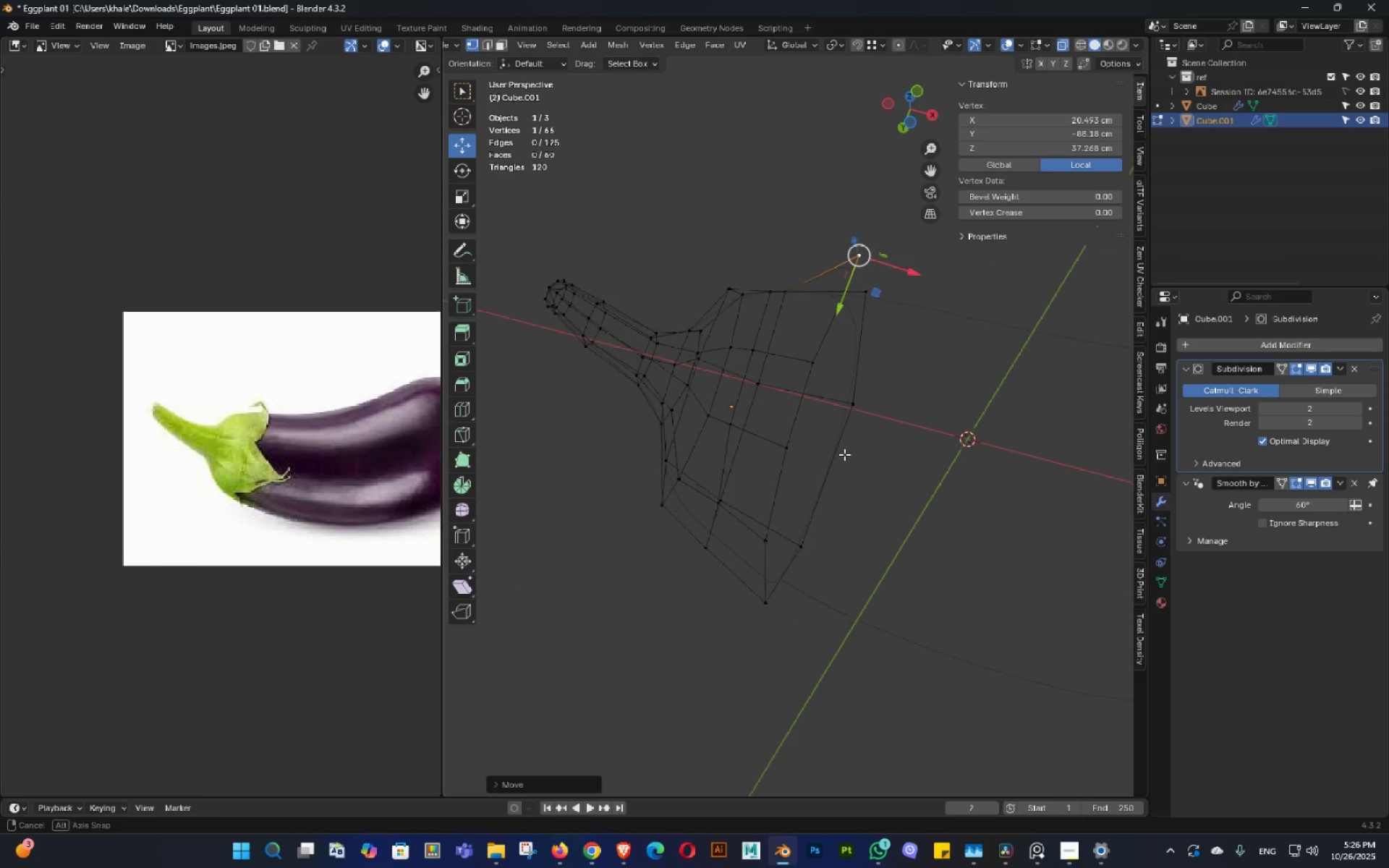 
triple_click([844, 456])
 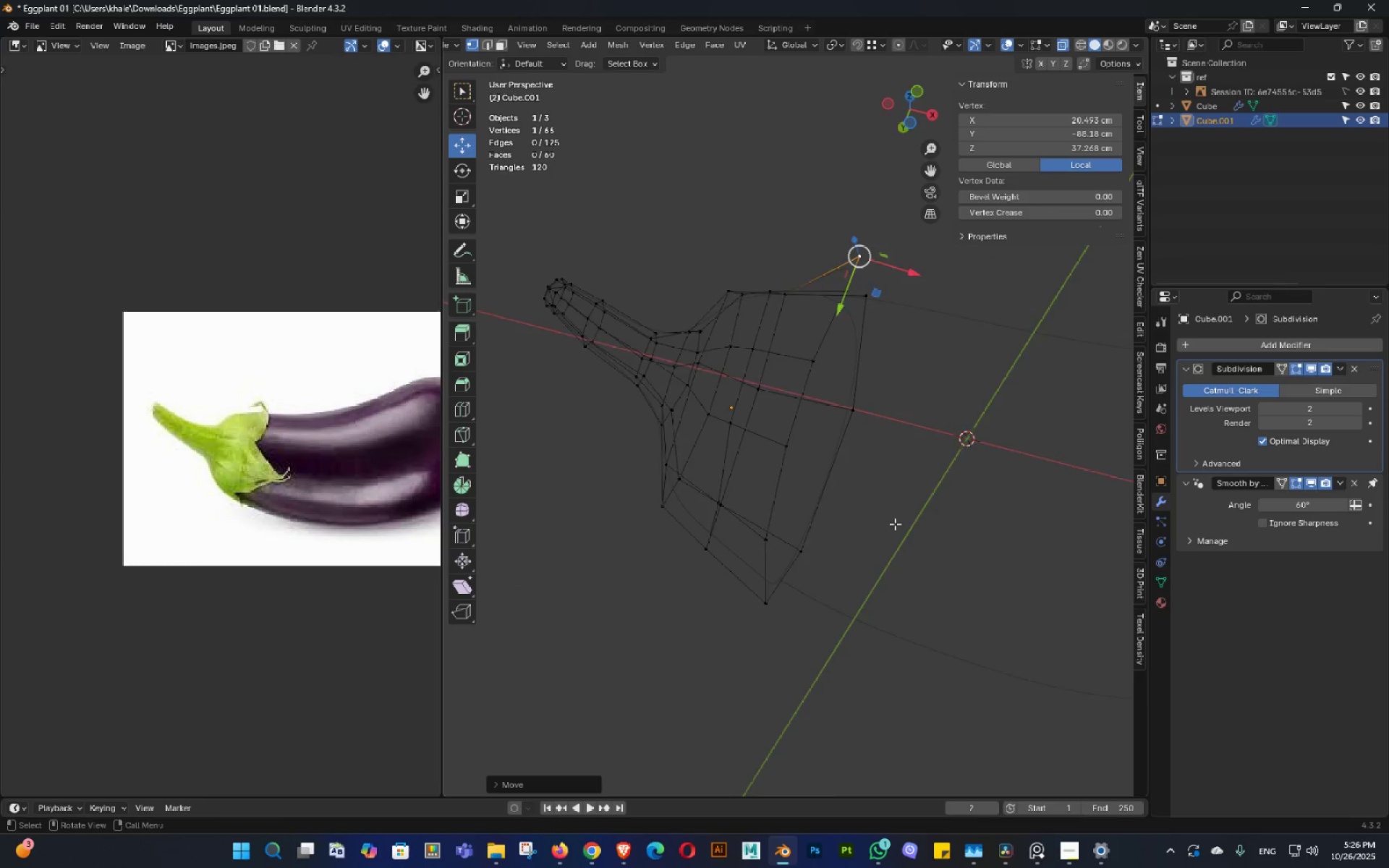 
hold_key(key=ShiftLeft, duration=0.34)
 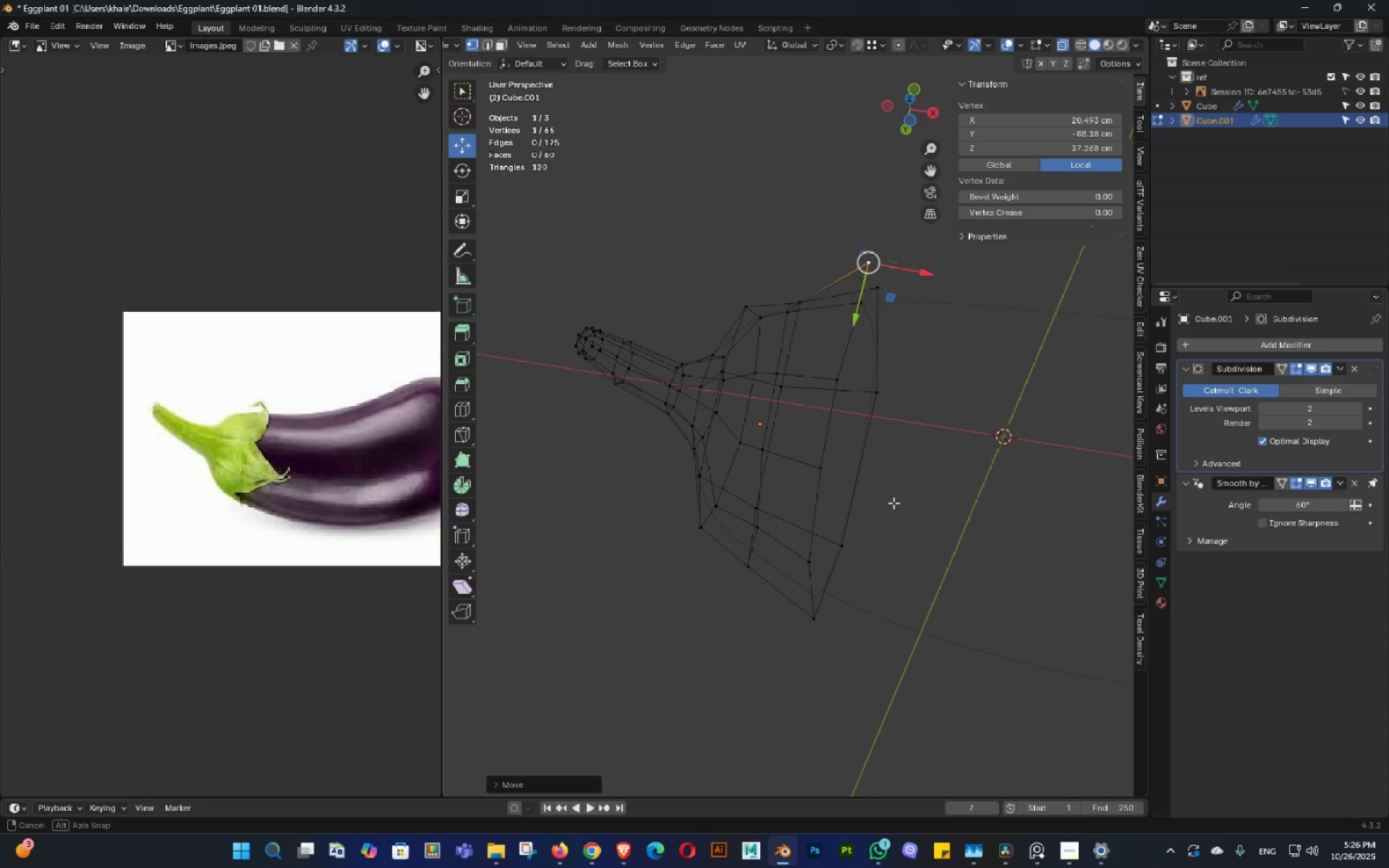 
triple_click([891, 503])
 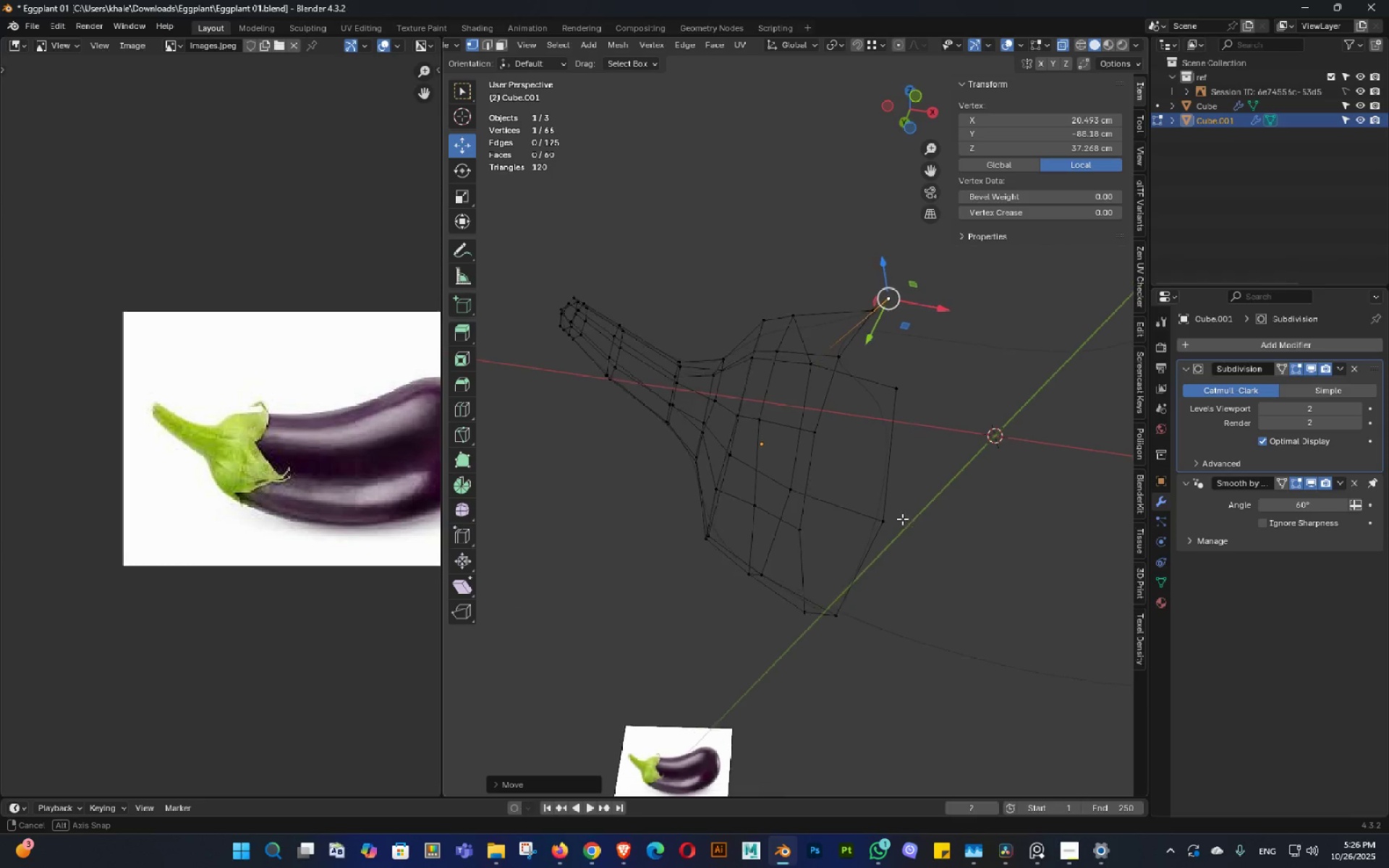 
middle_click([902, 522])
 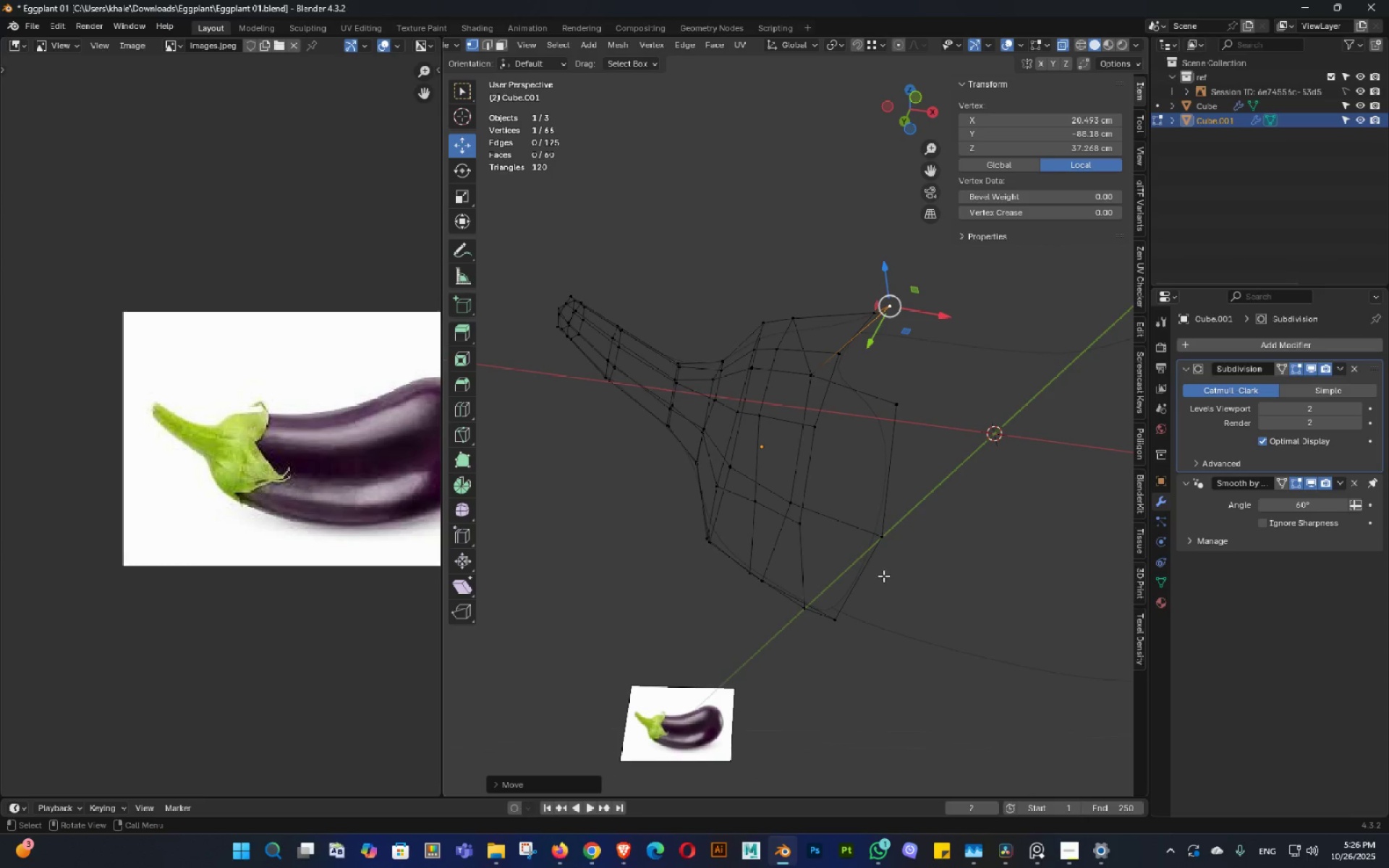 
double_click([889, 529])
 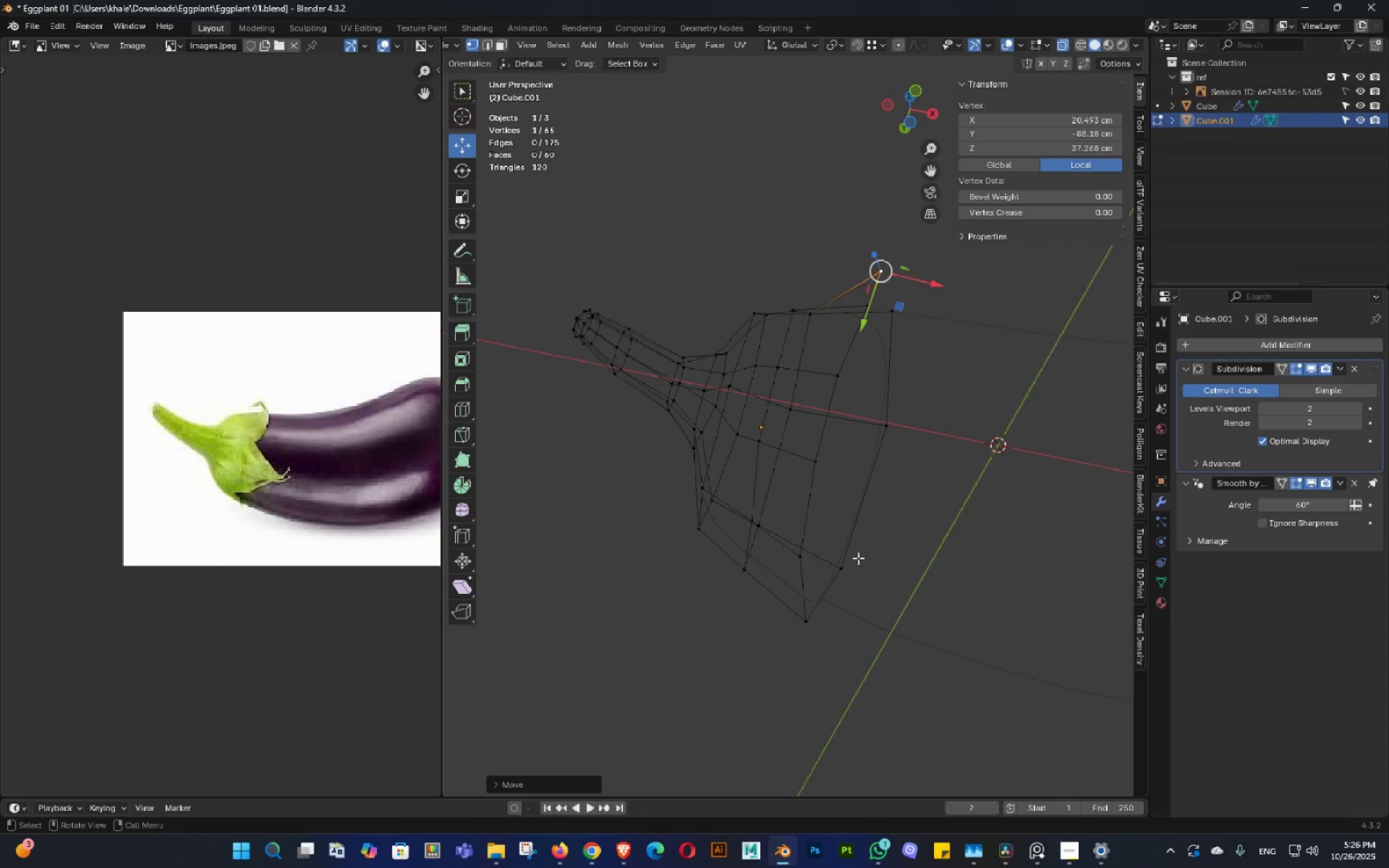 
left_click([858, 558])
 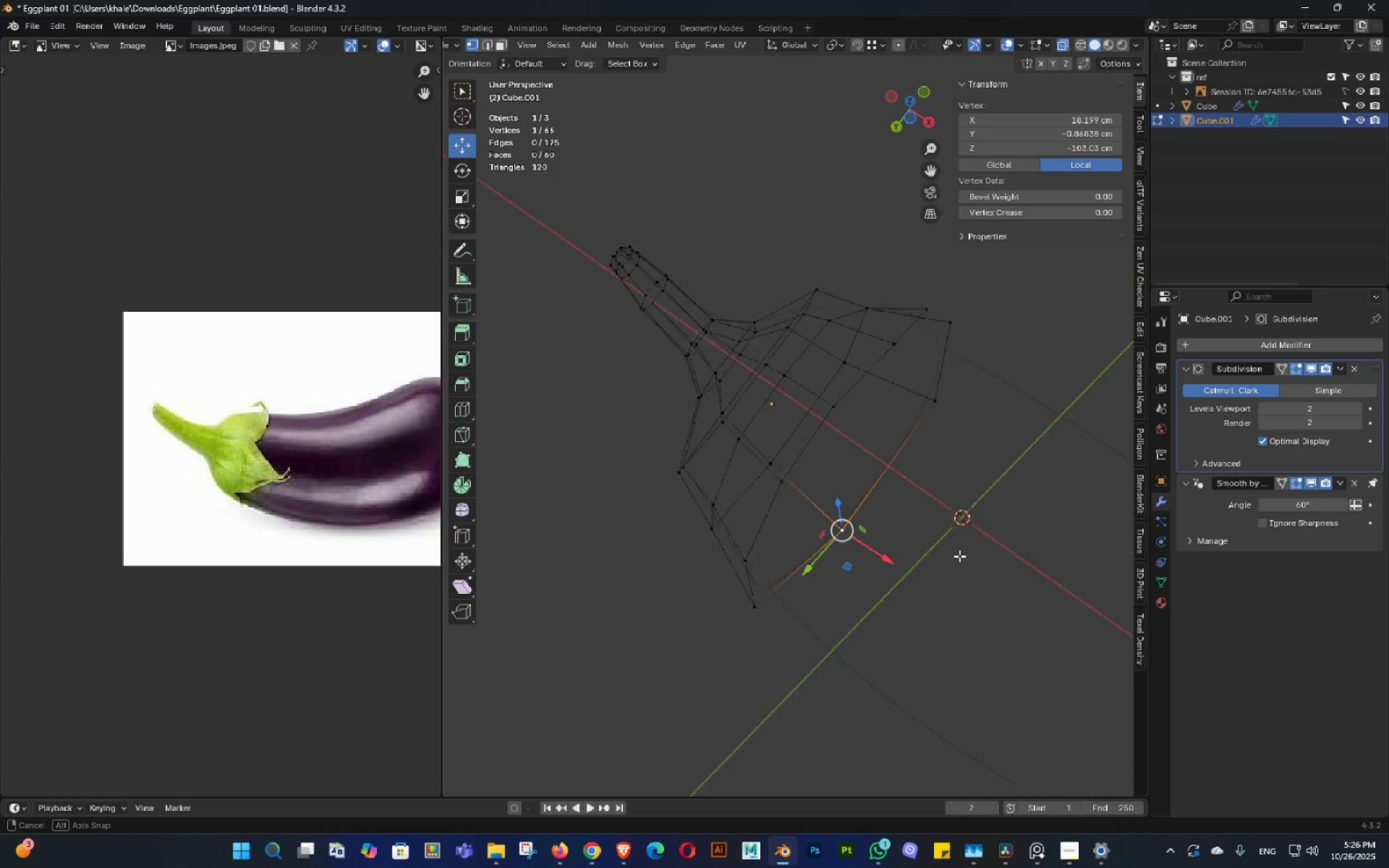 
double_click([970, 547])
 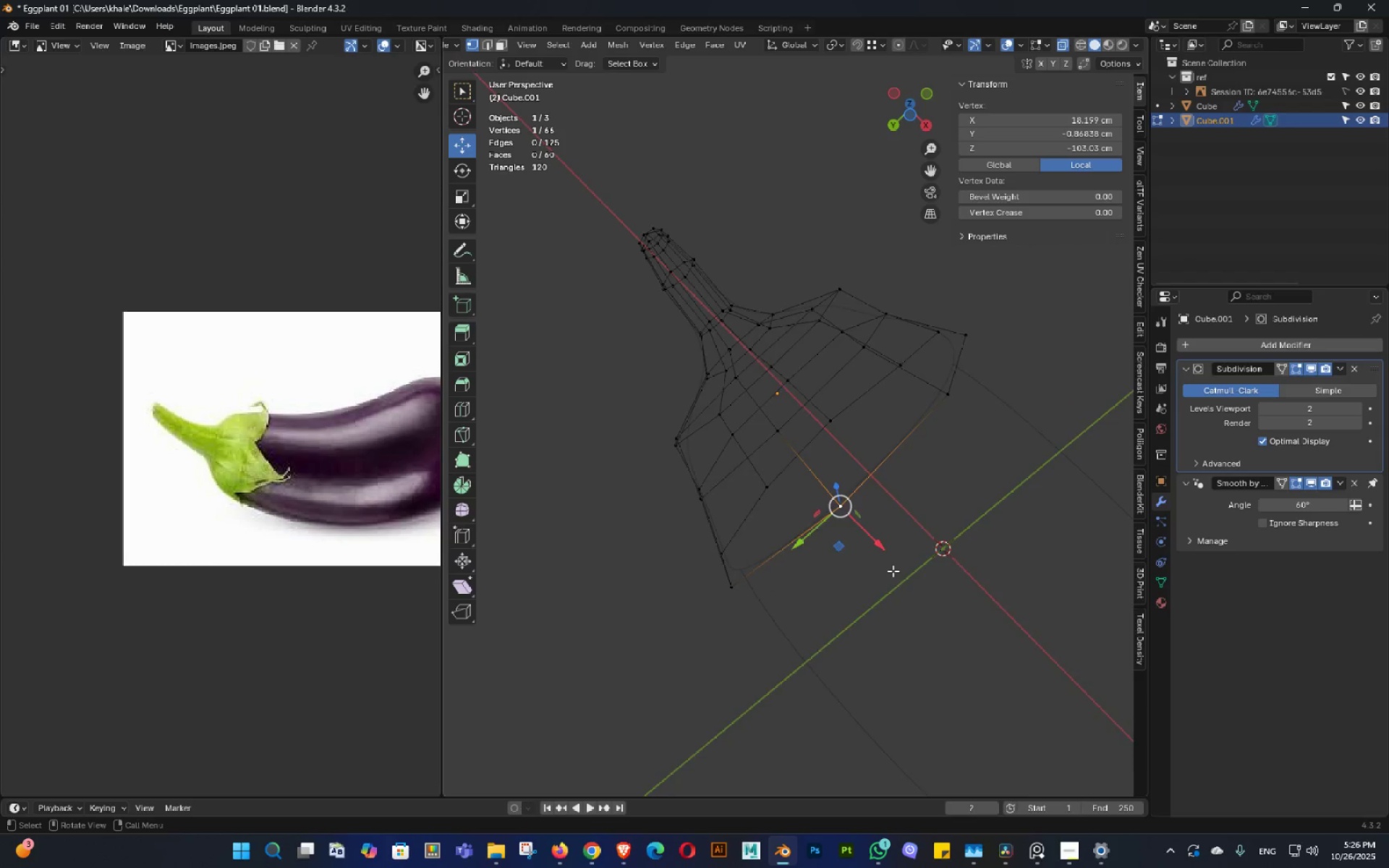 
scroll: coordinate [917, 602], scroll_direction: up, amount: 1.0
 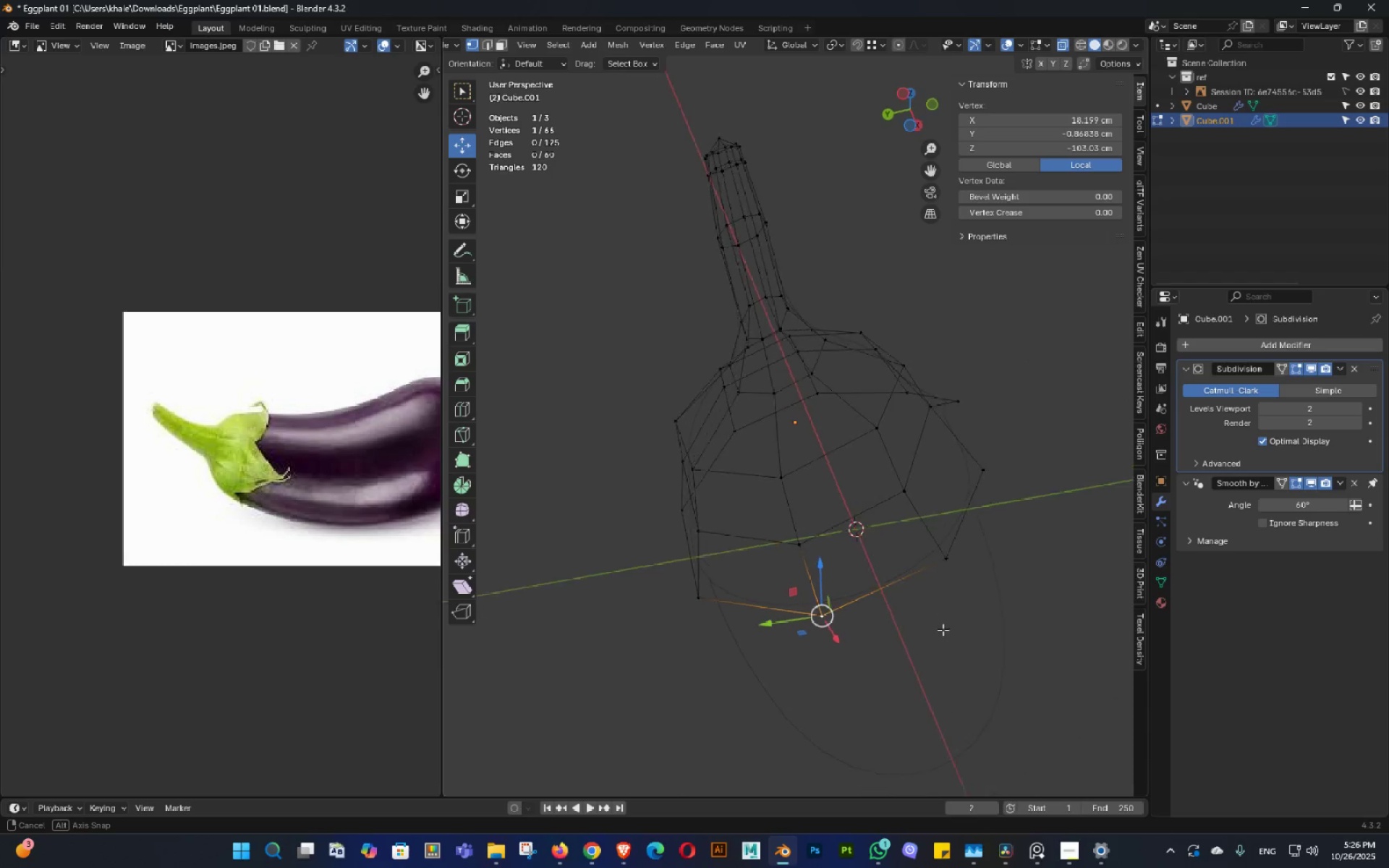 
middle_click([946, 631])
 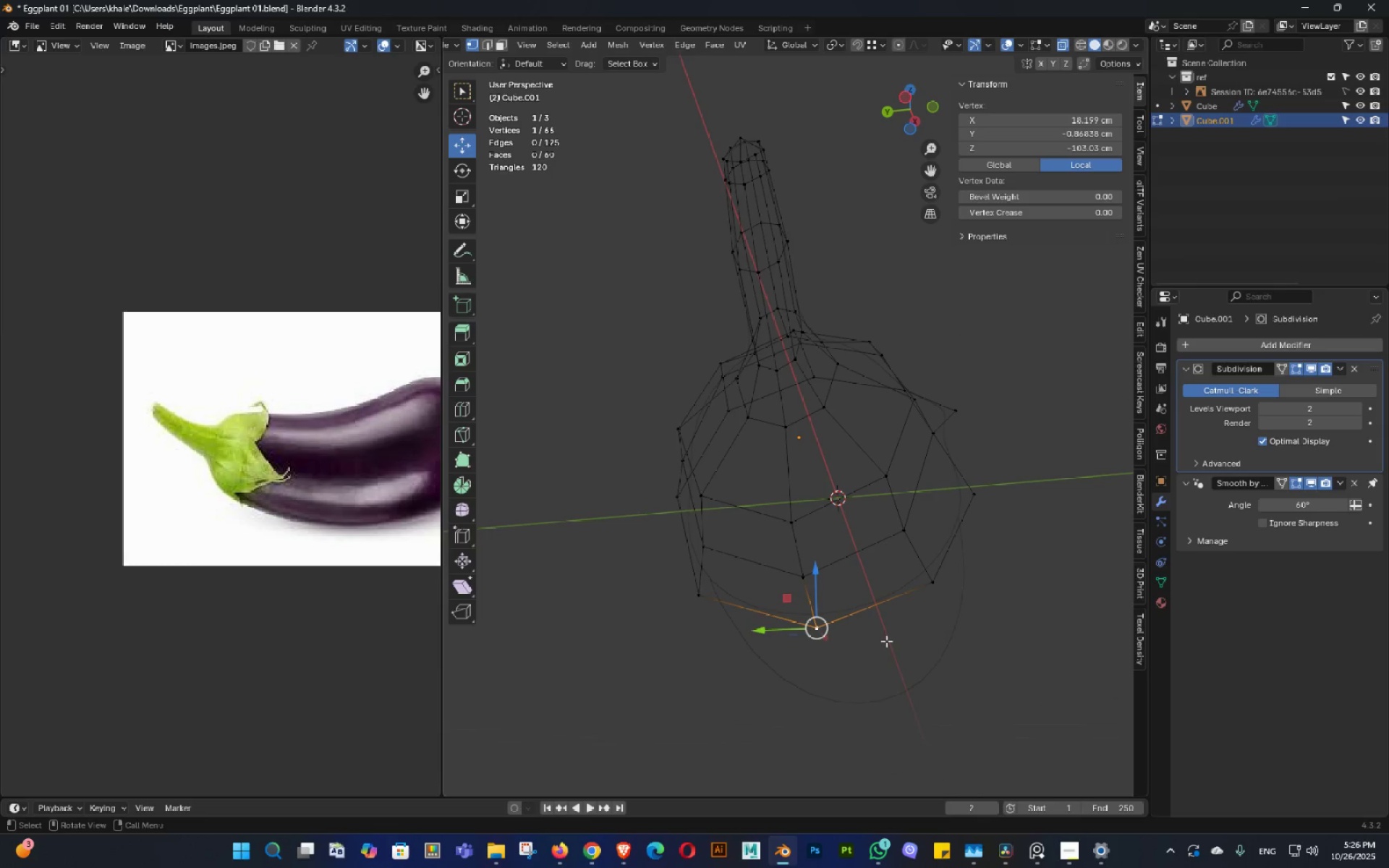 
type(vy)
 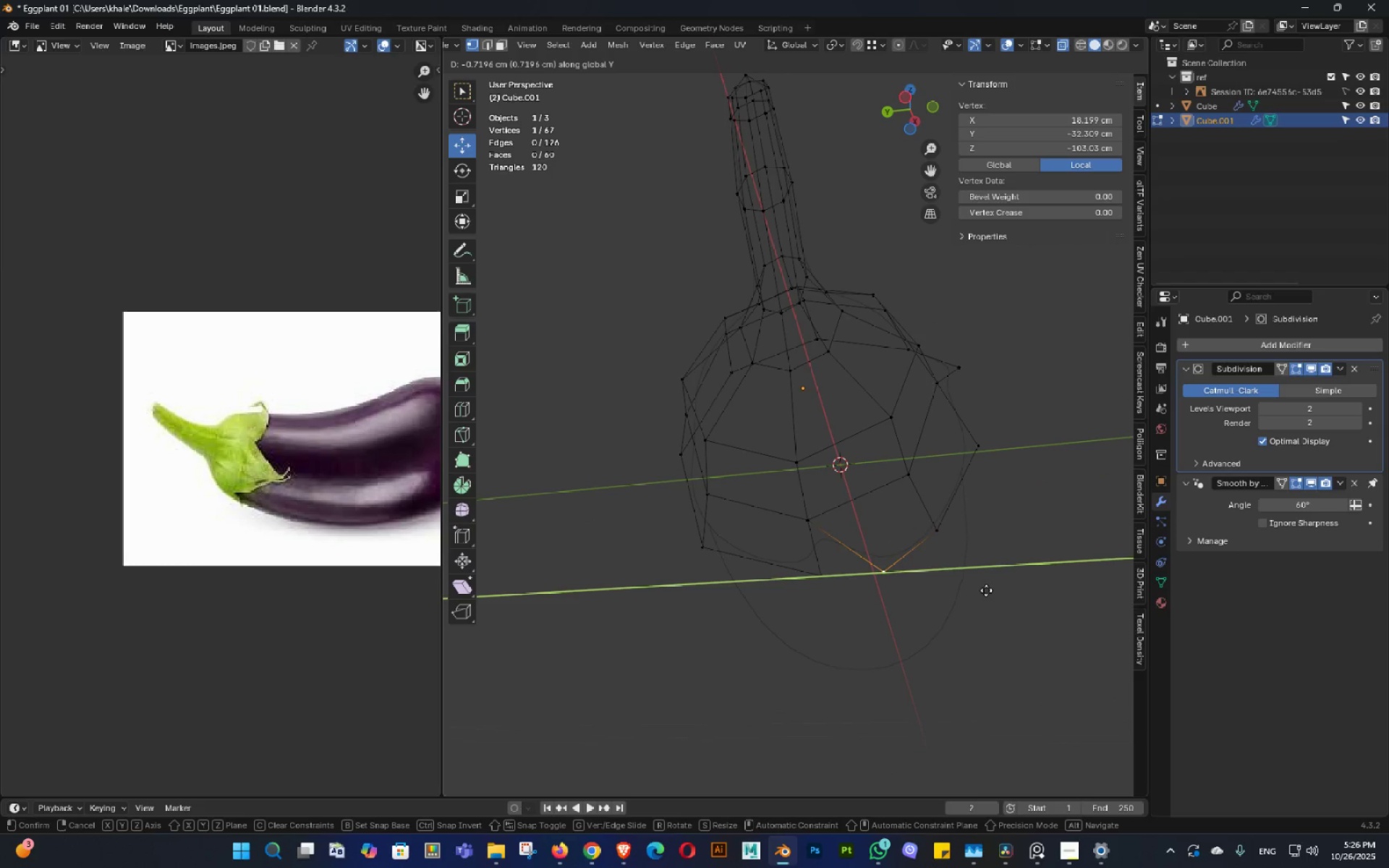 
left_click([1001, 579])
 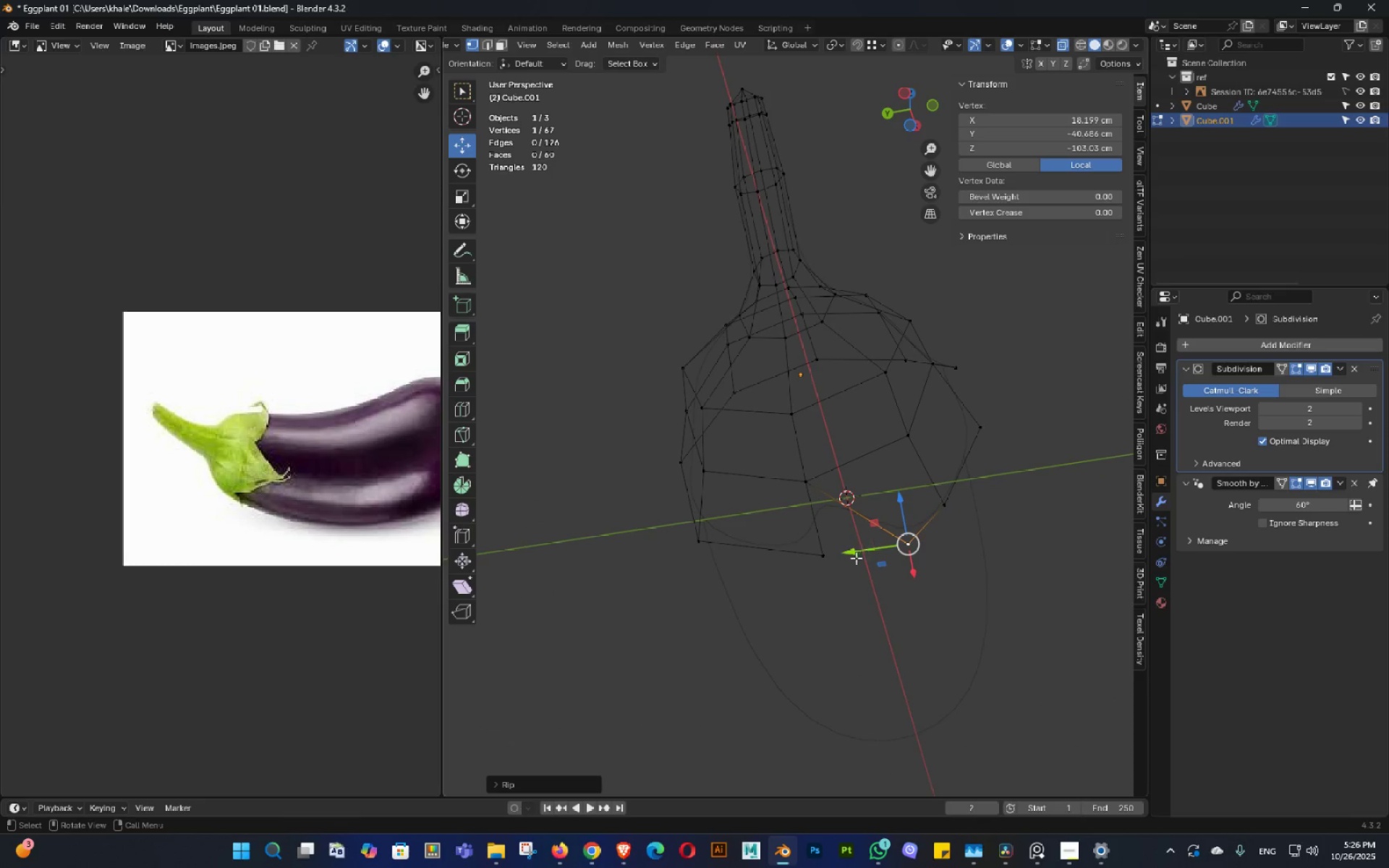 
triple_click([867, 547])
 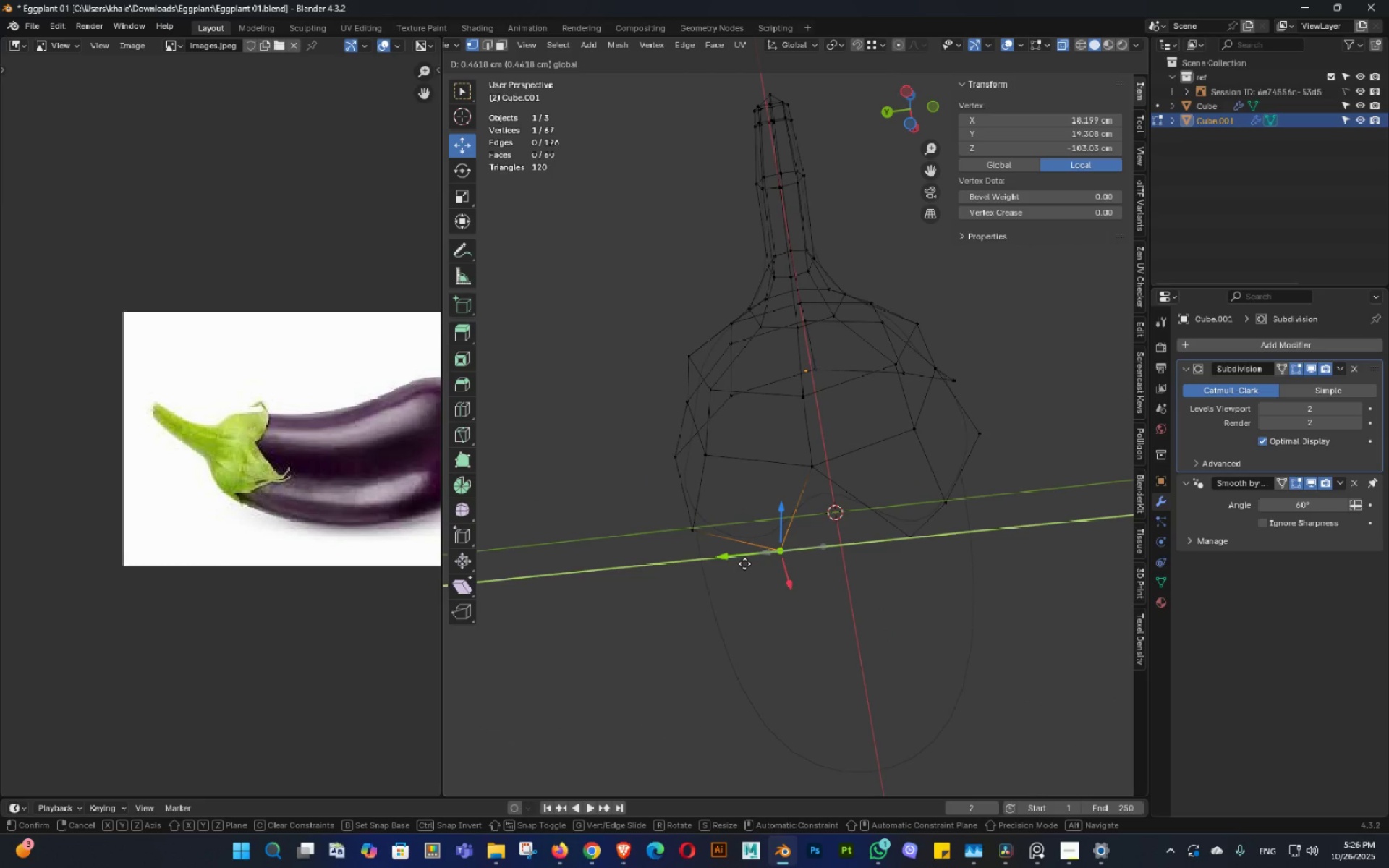 
double_click([838, 548])
 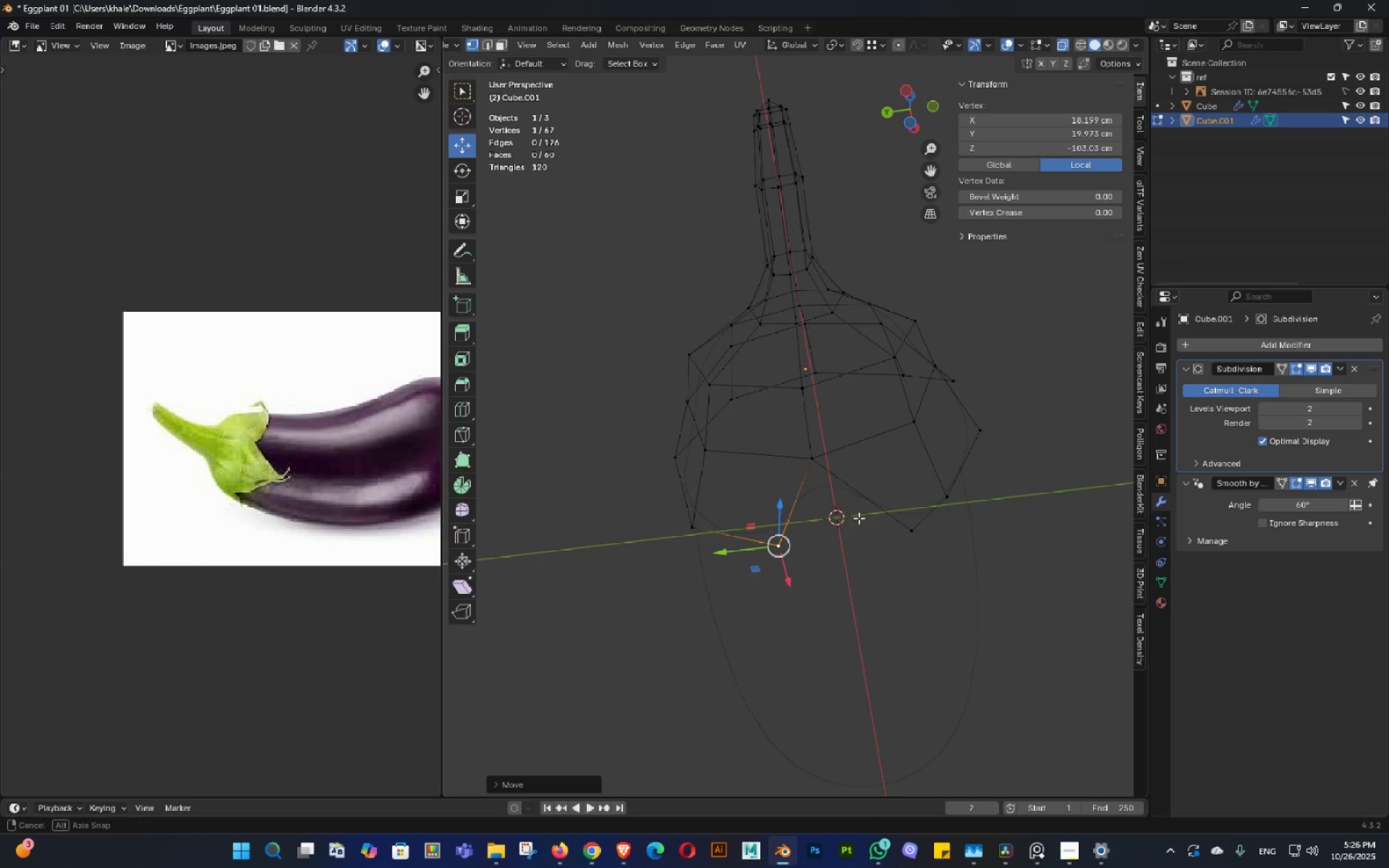 
double_click([872, 542])
 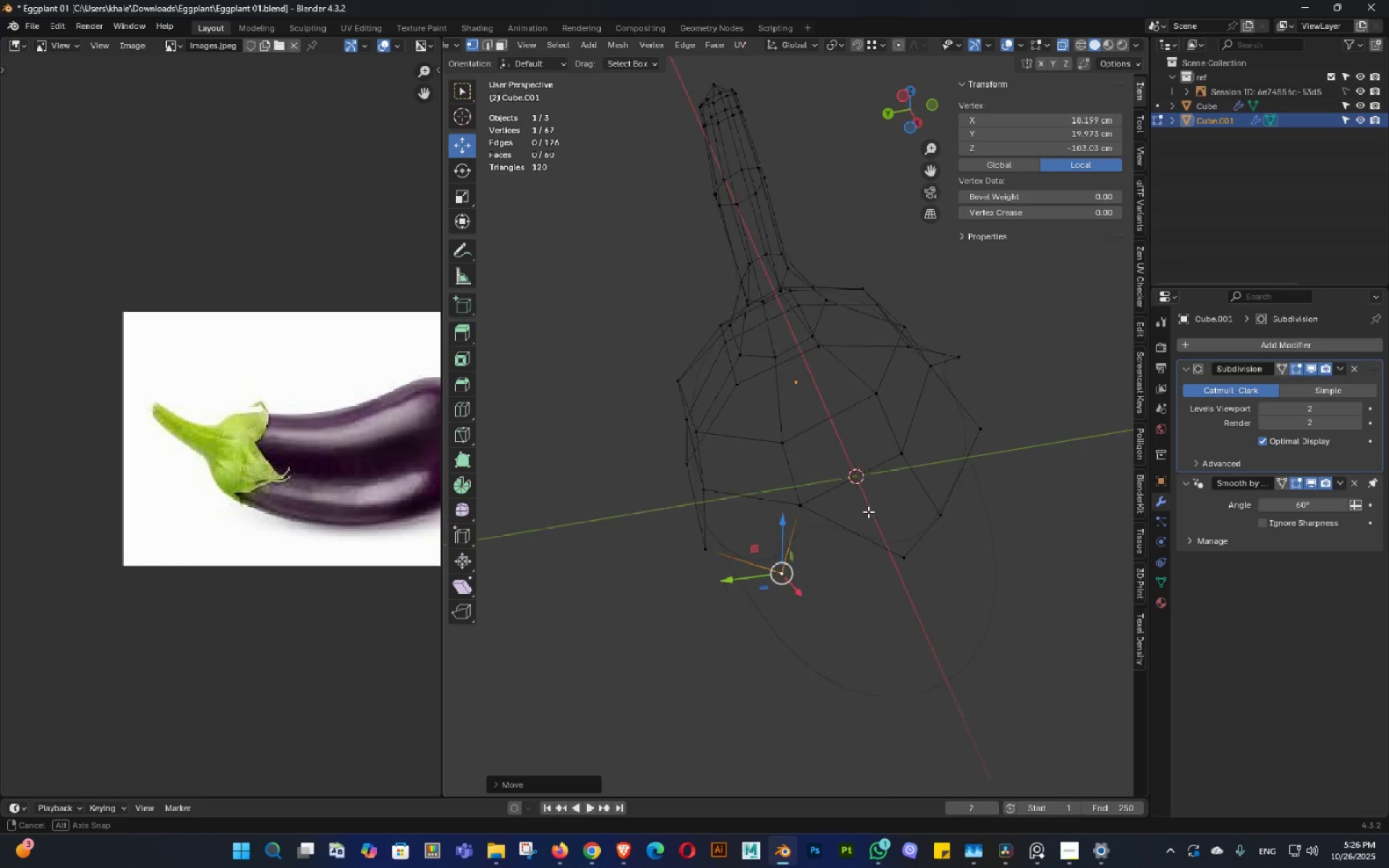 
key(Control+S)
 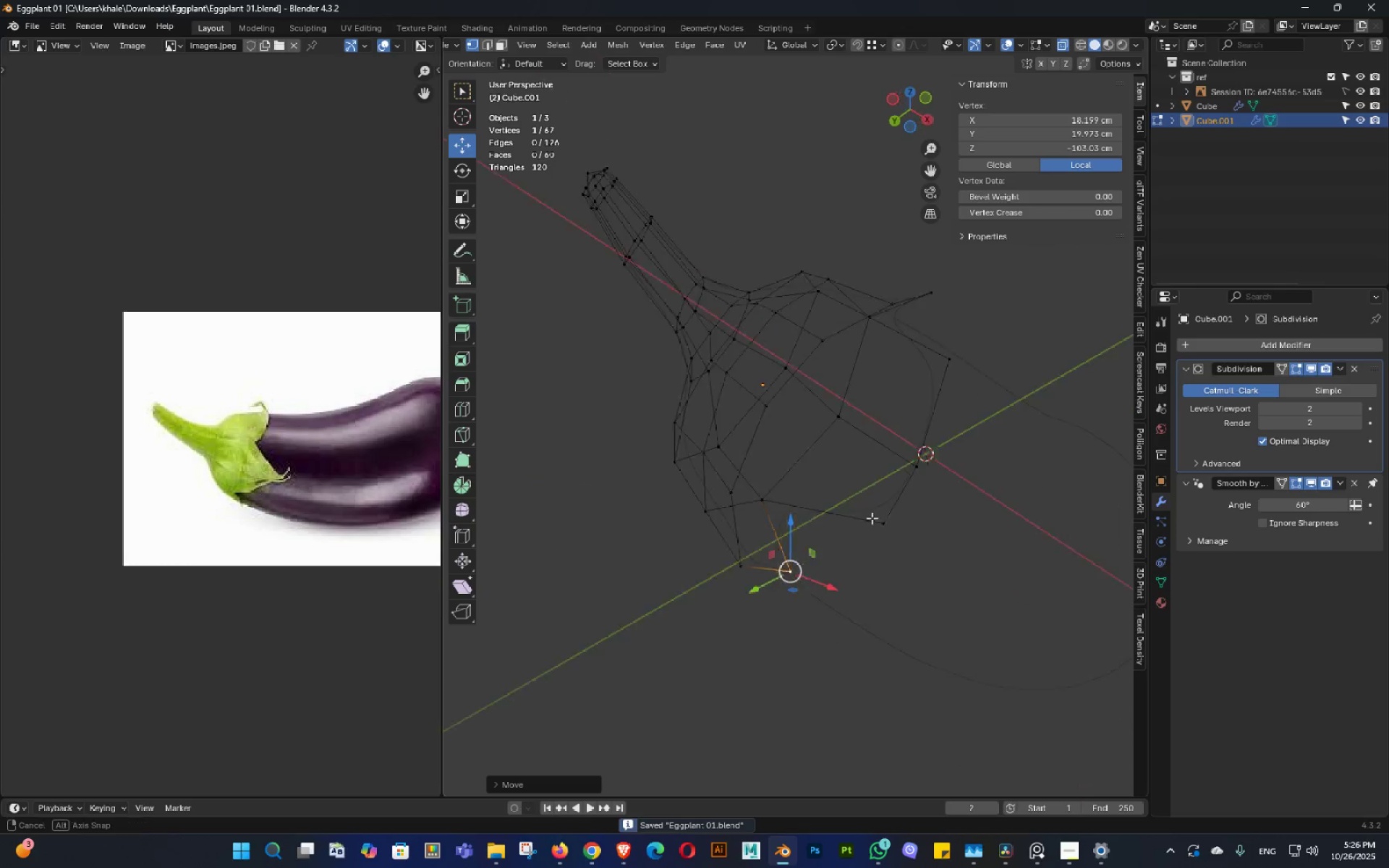 
key(Control+ControlLeft)
 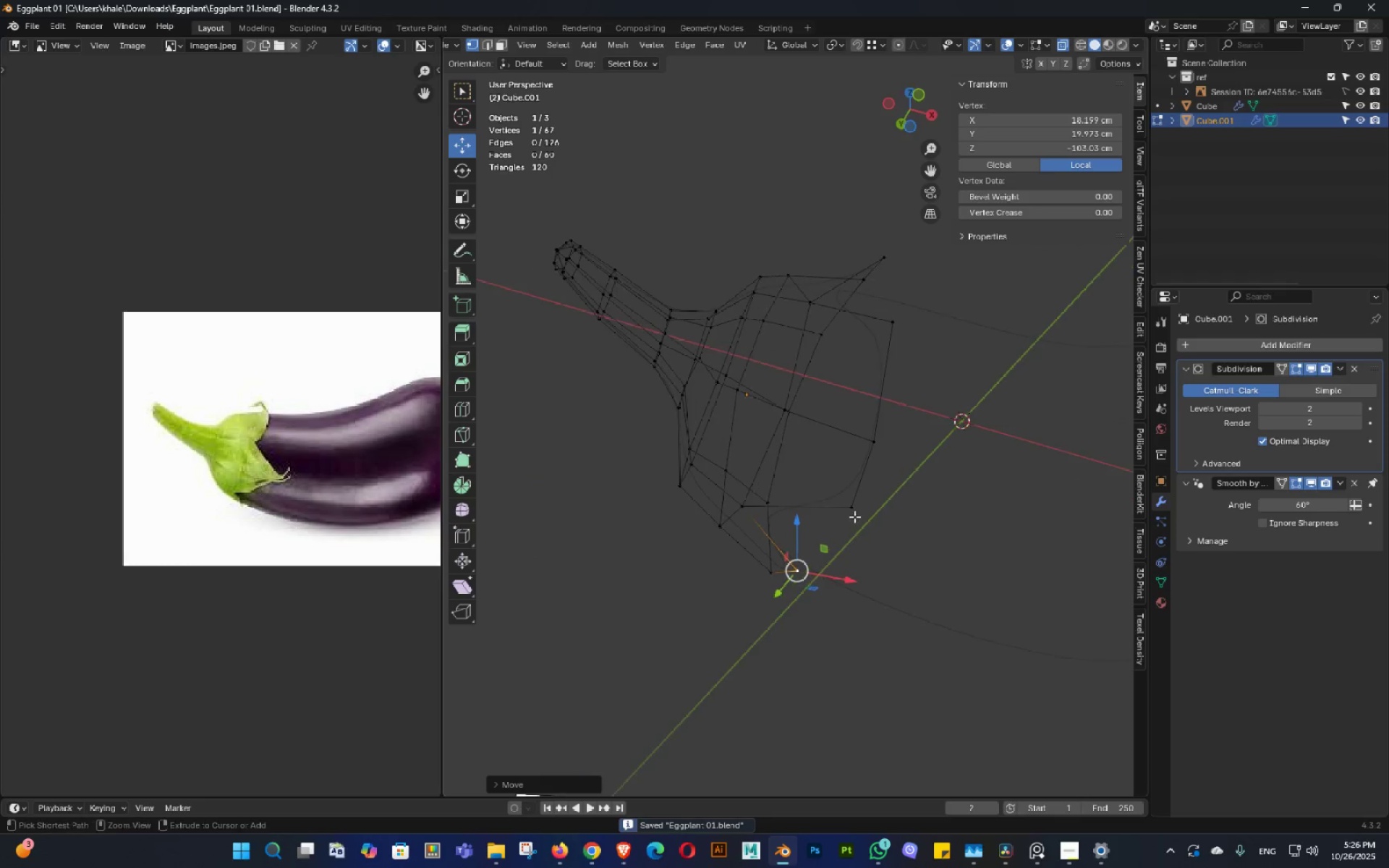 
key(Control+S)
 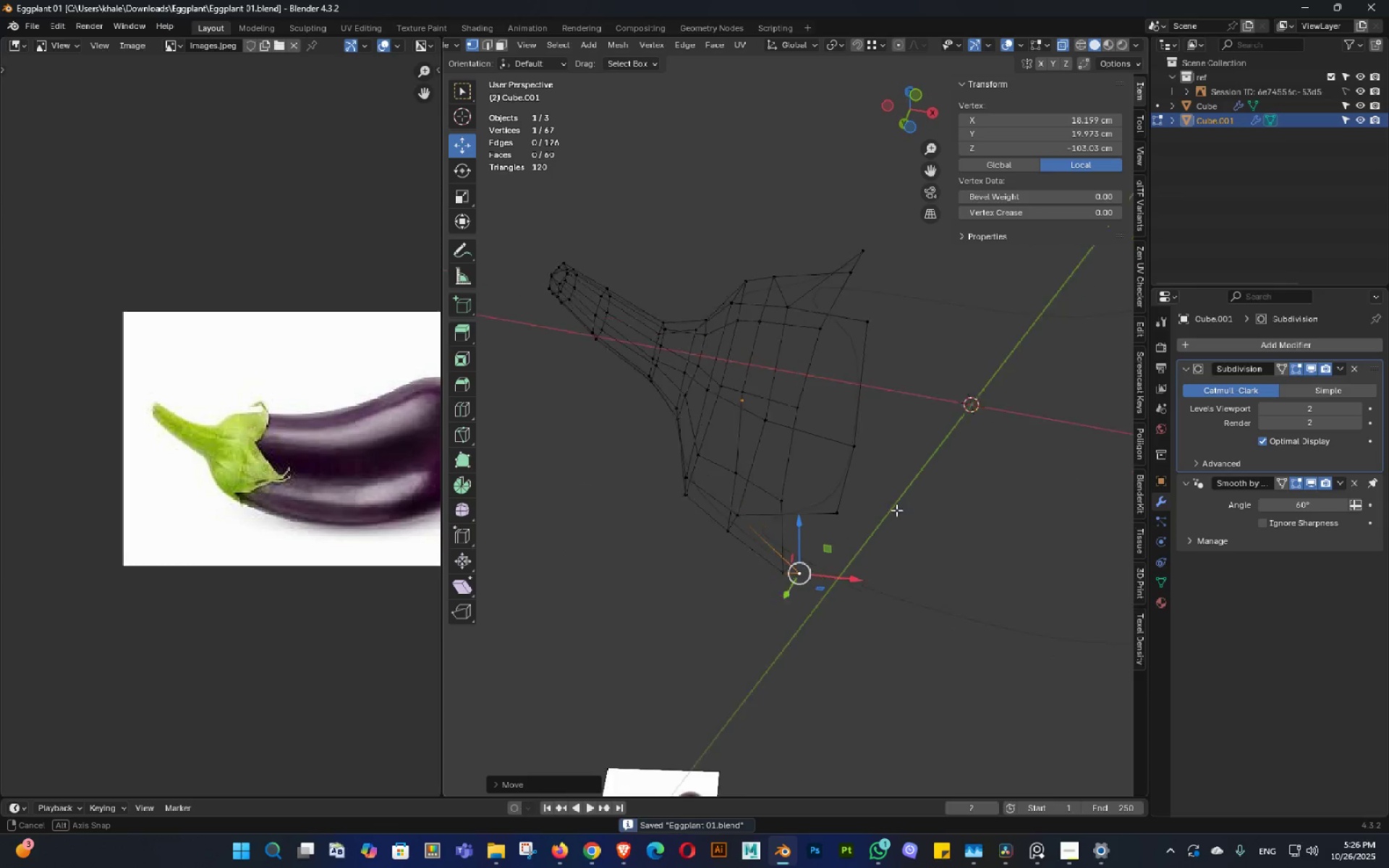 
triple_click([889, 515])
 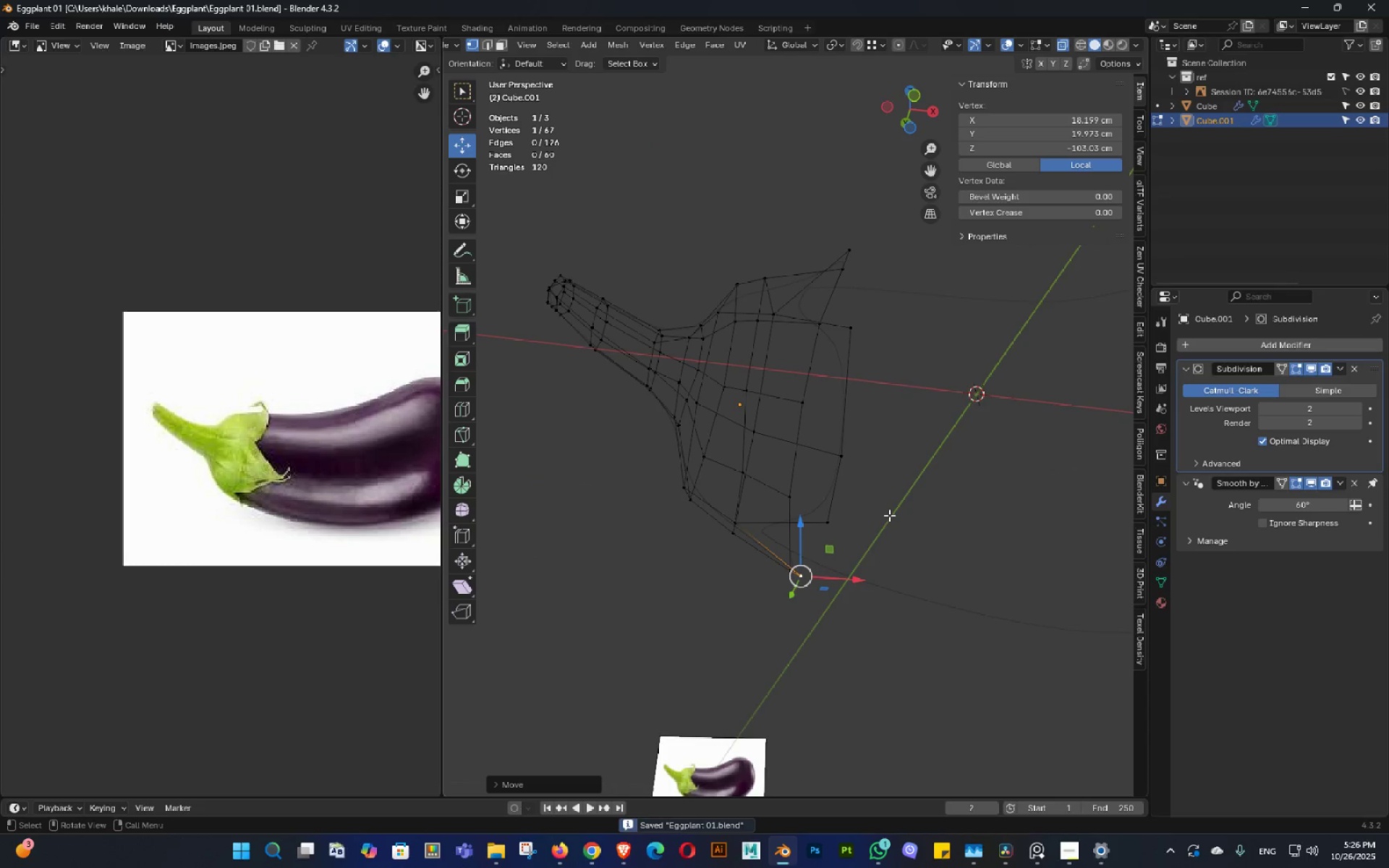 
key(Control+ControlLeft)
 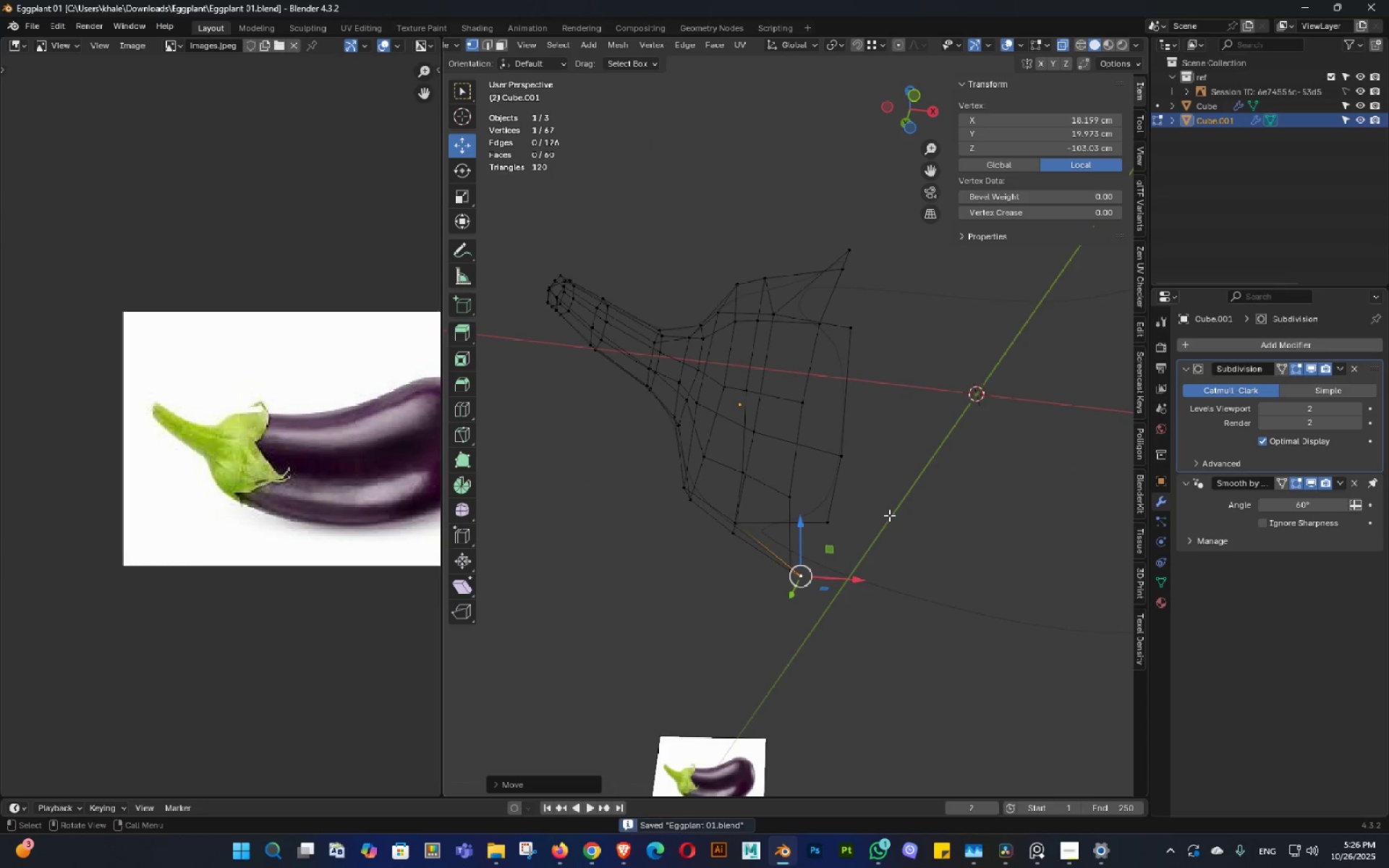 
key(Control+S)
 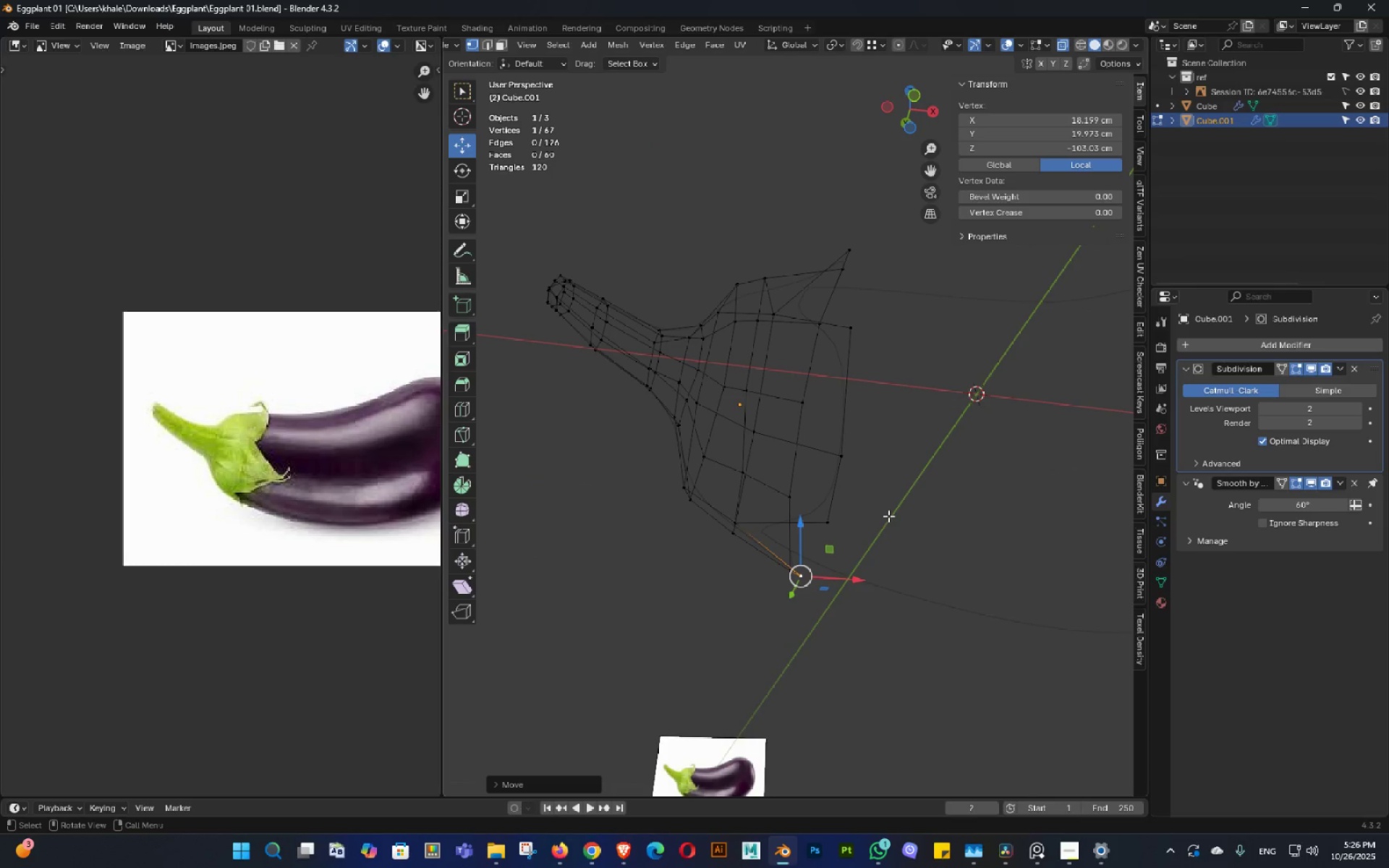 
wait(25.57)
 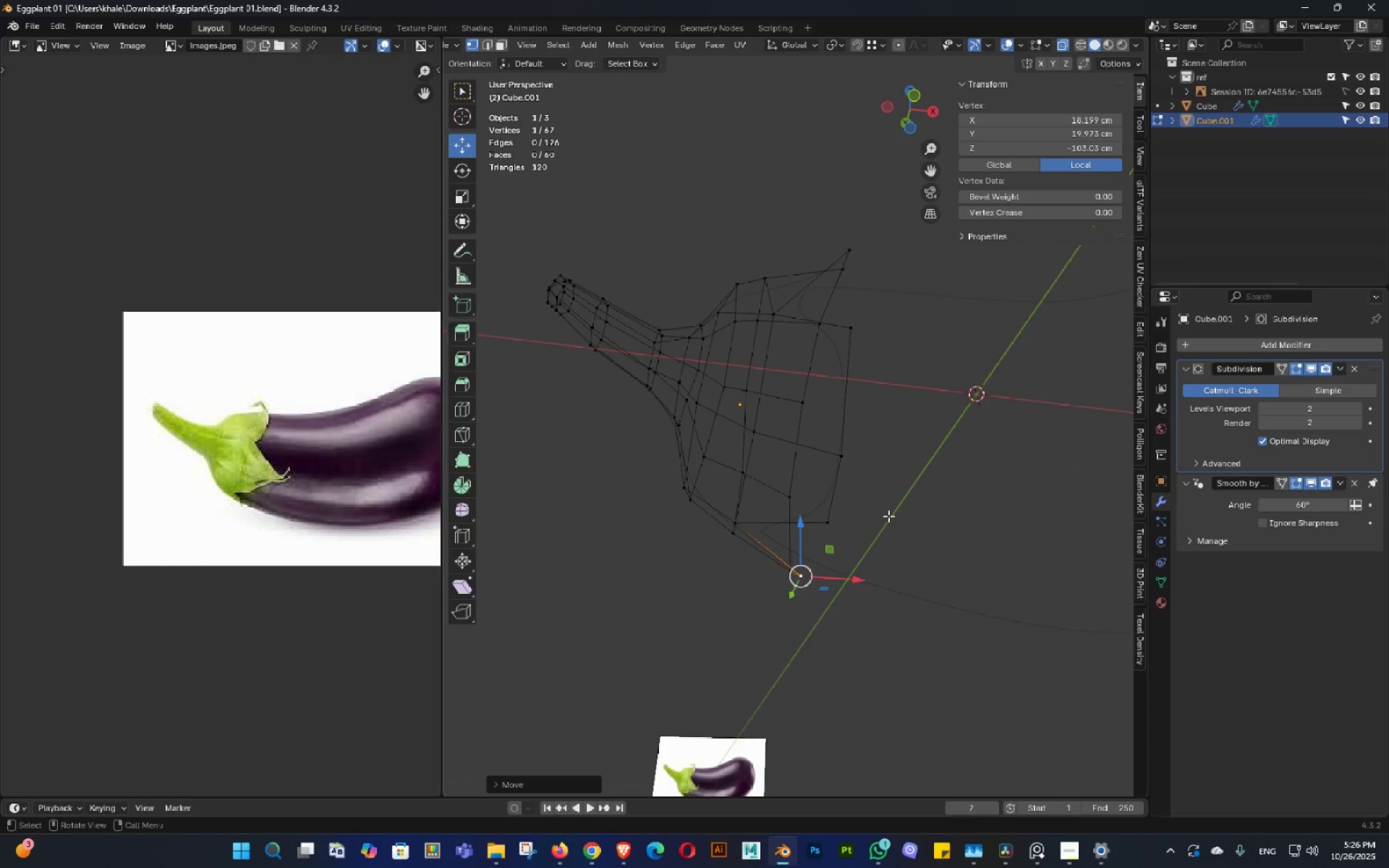 
scroll: coordinate [893, 540], scroll_direction: up, amount: 1.0
 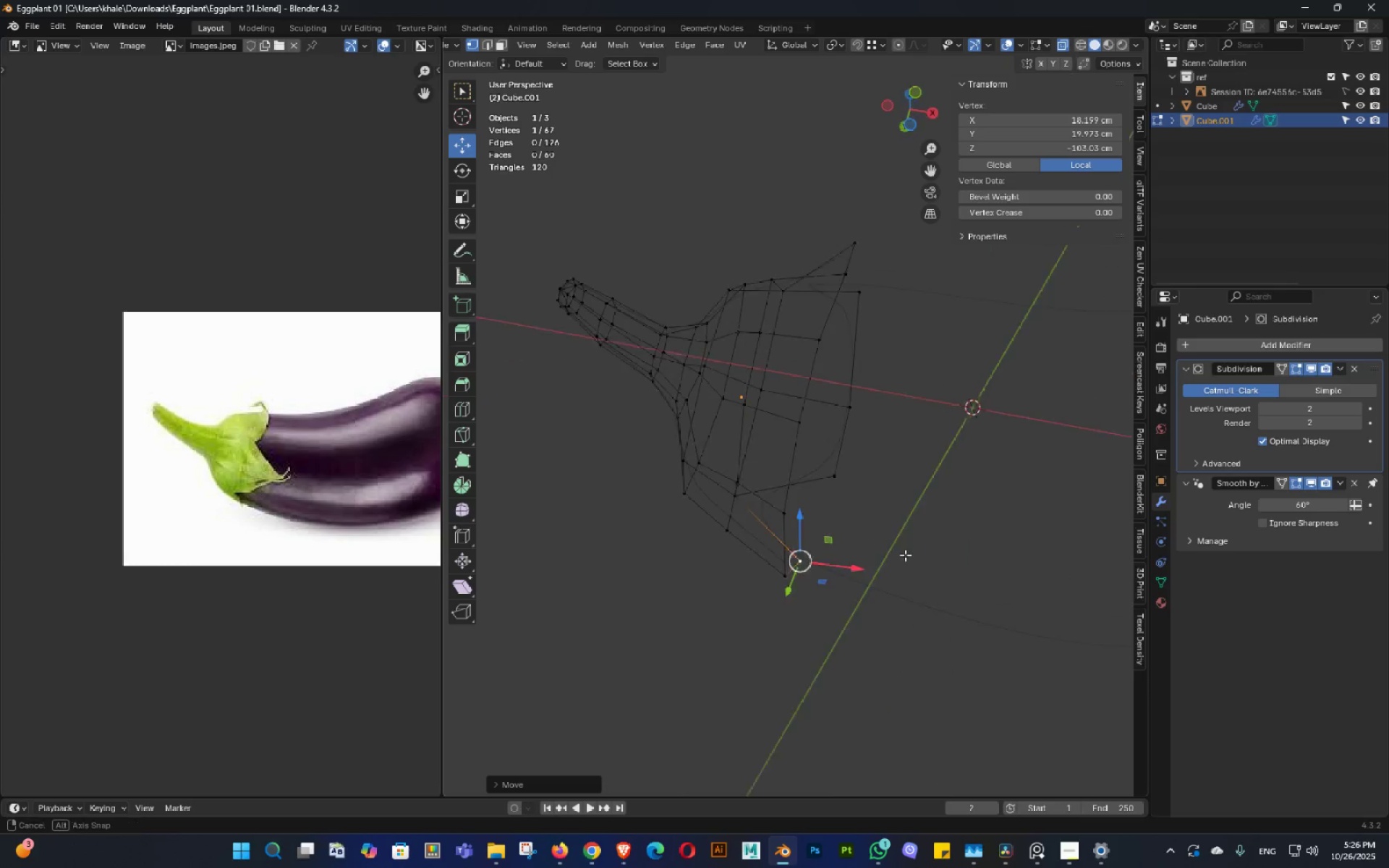 
key(Control+ControlLeft)
 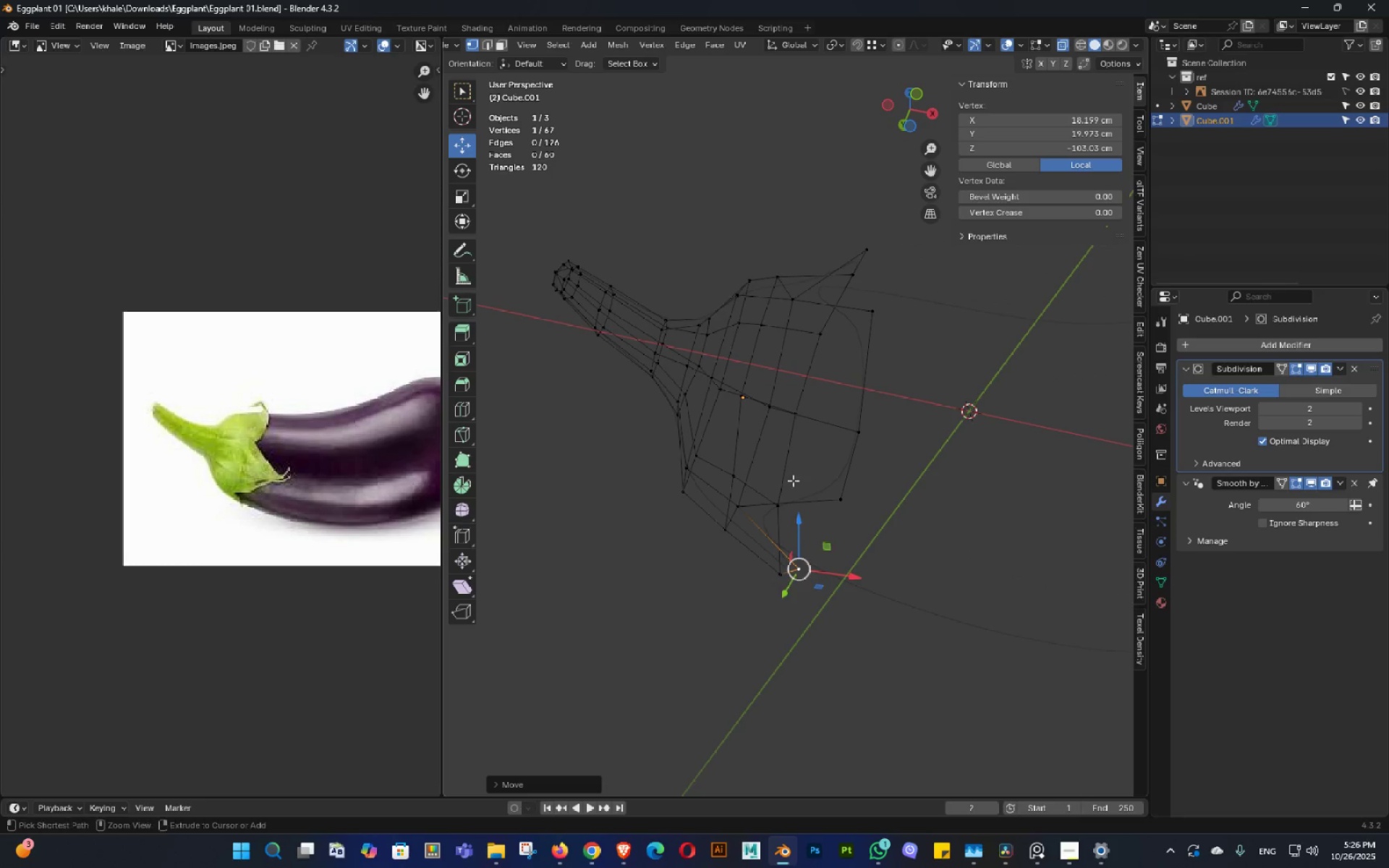 
key(Control+S)
 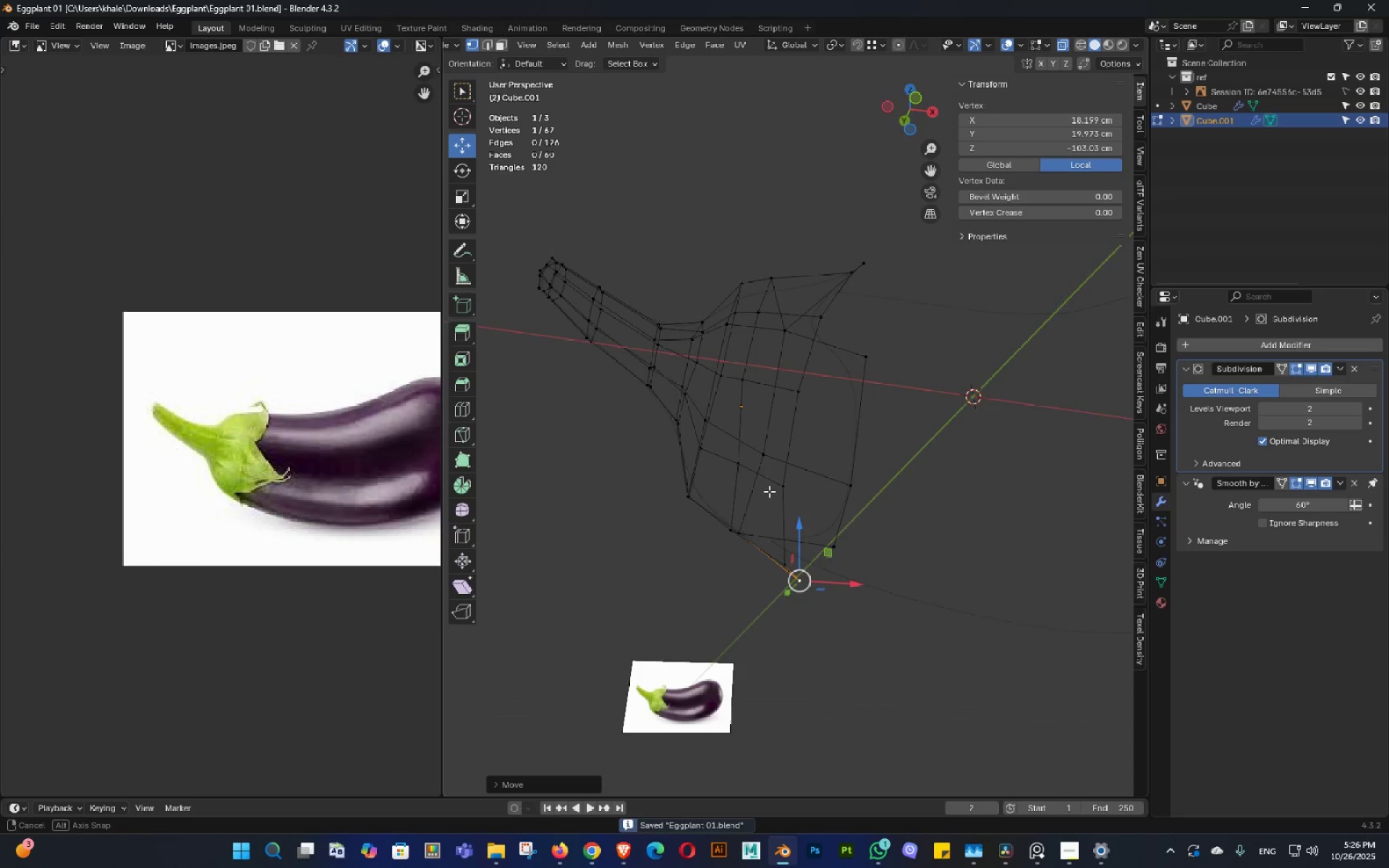 
key(Alt+AltLeft)
 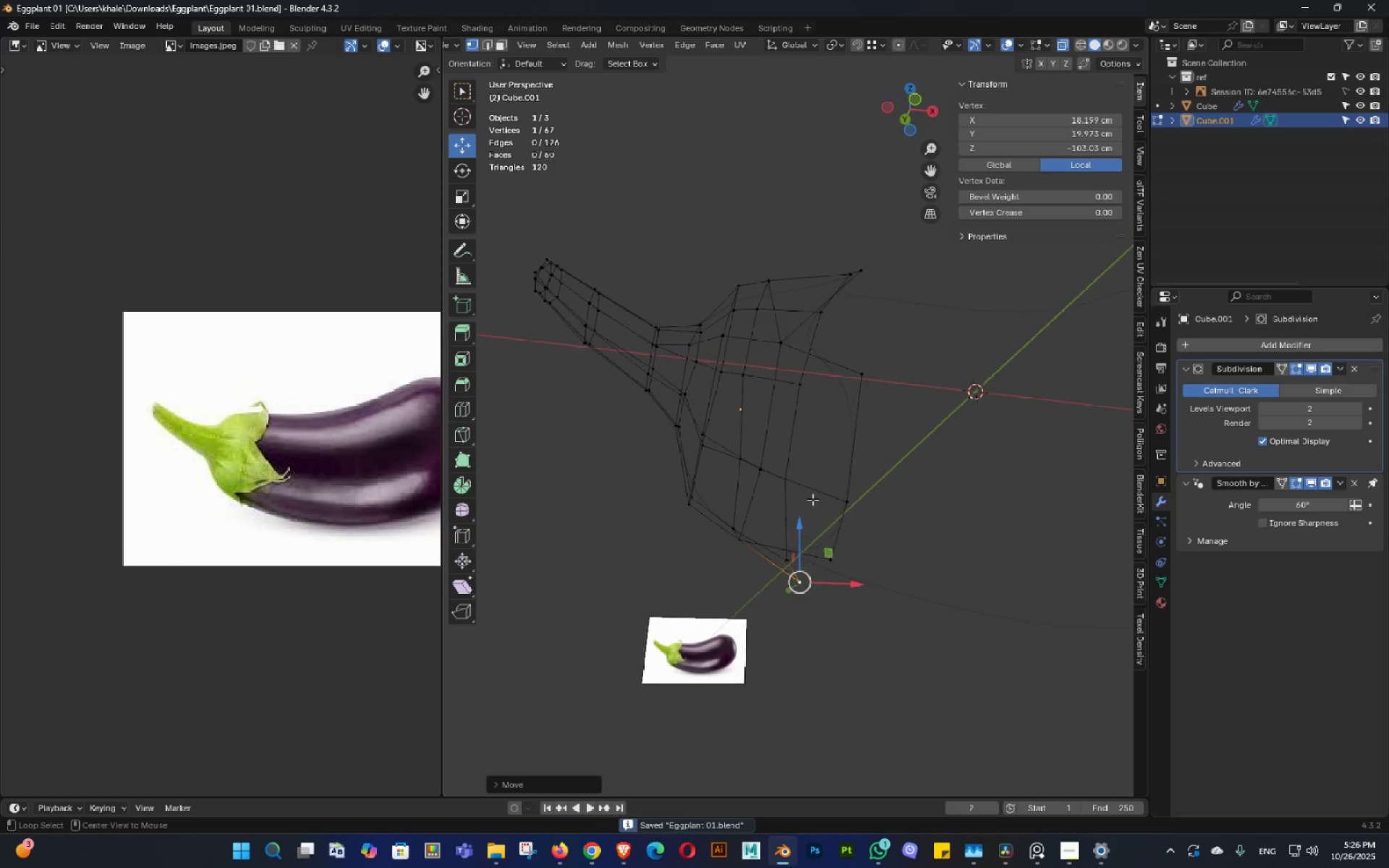 
key(Alt+Z)
 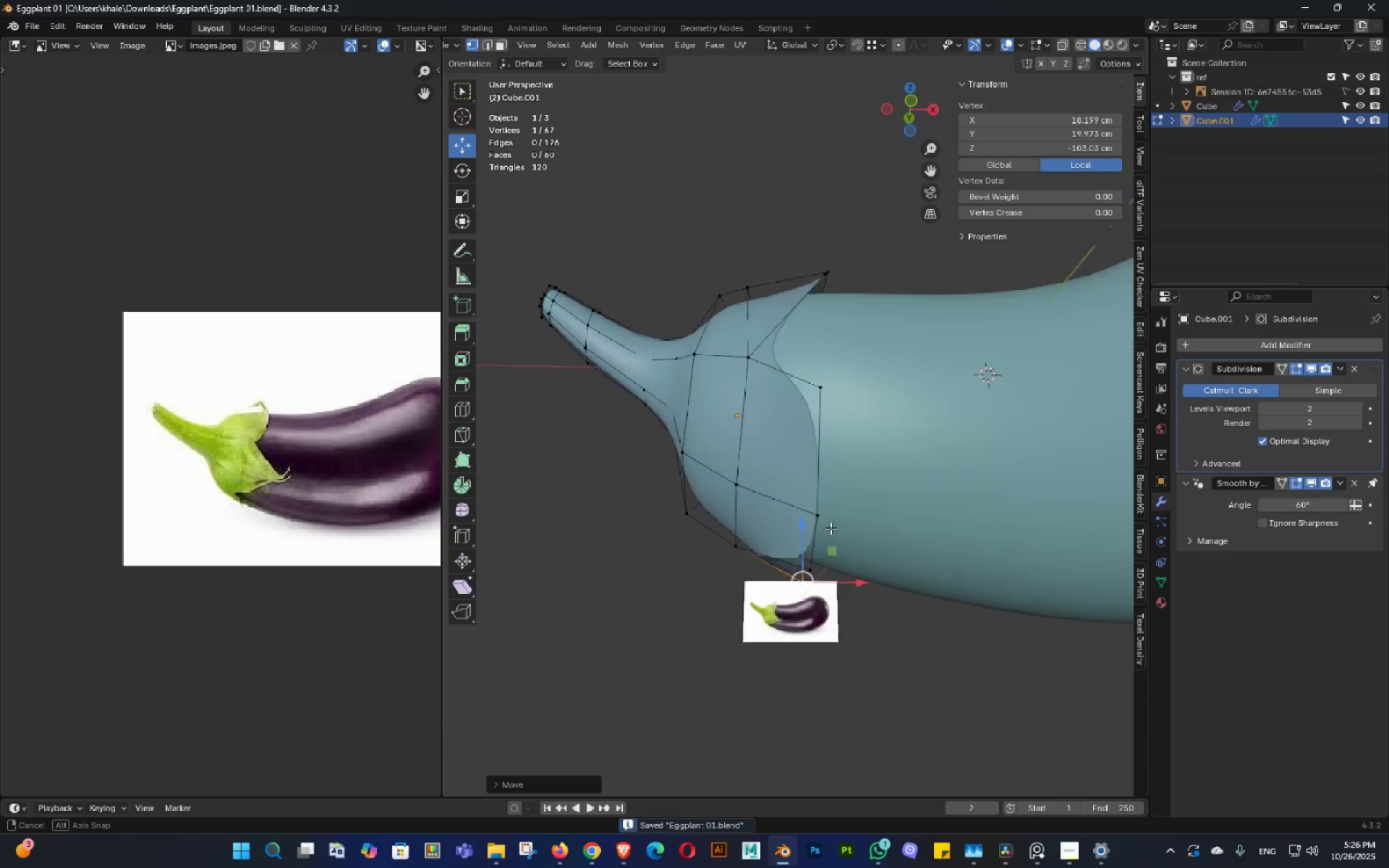 
triple_click([829, 545])
 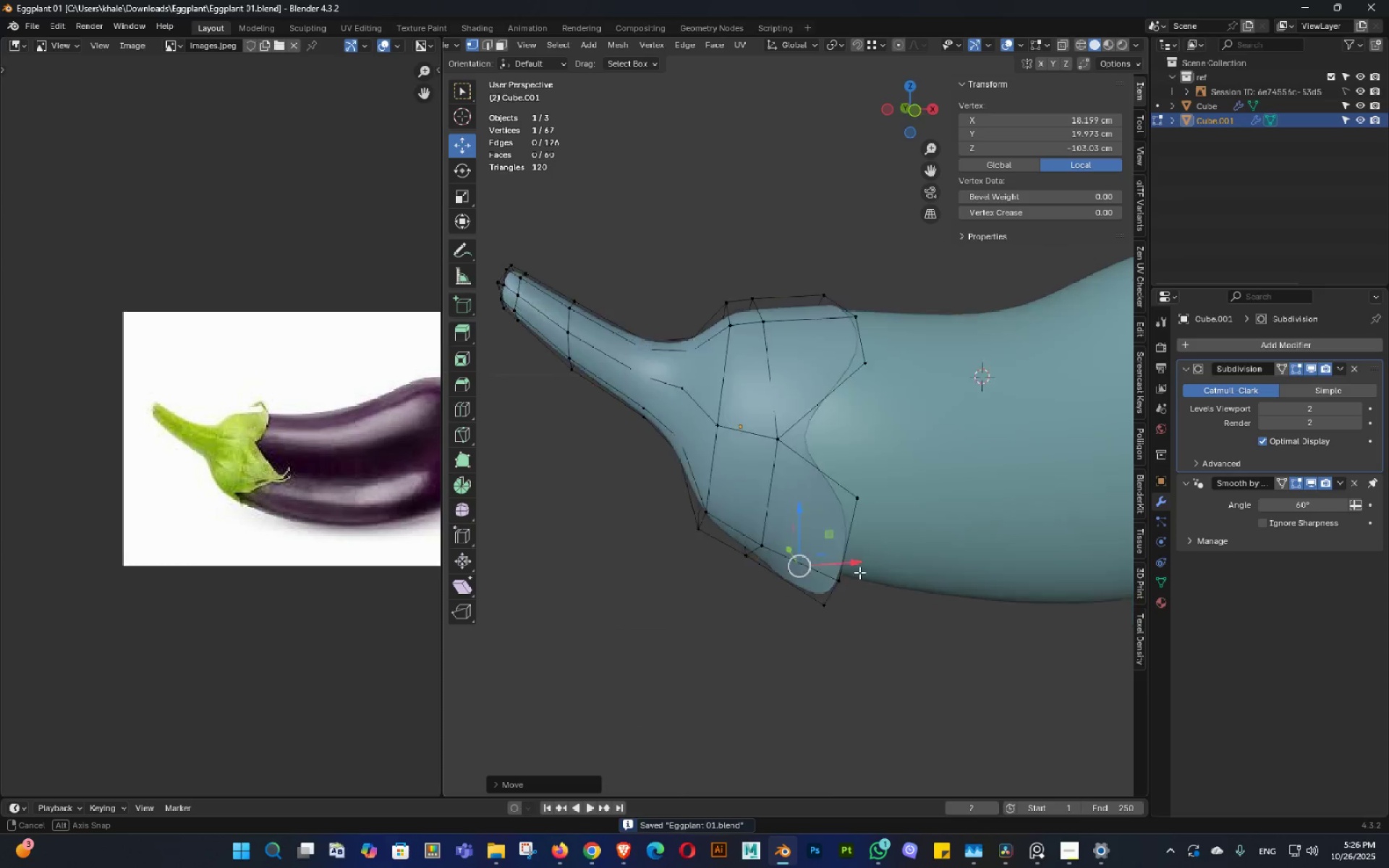 
key(Alt+Control+ControlLeft)
 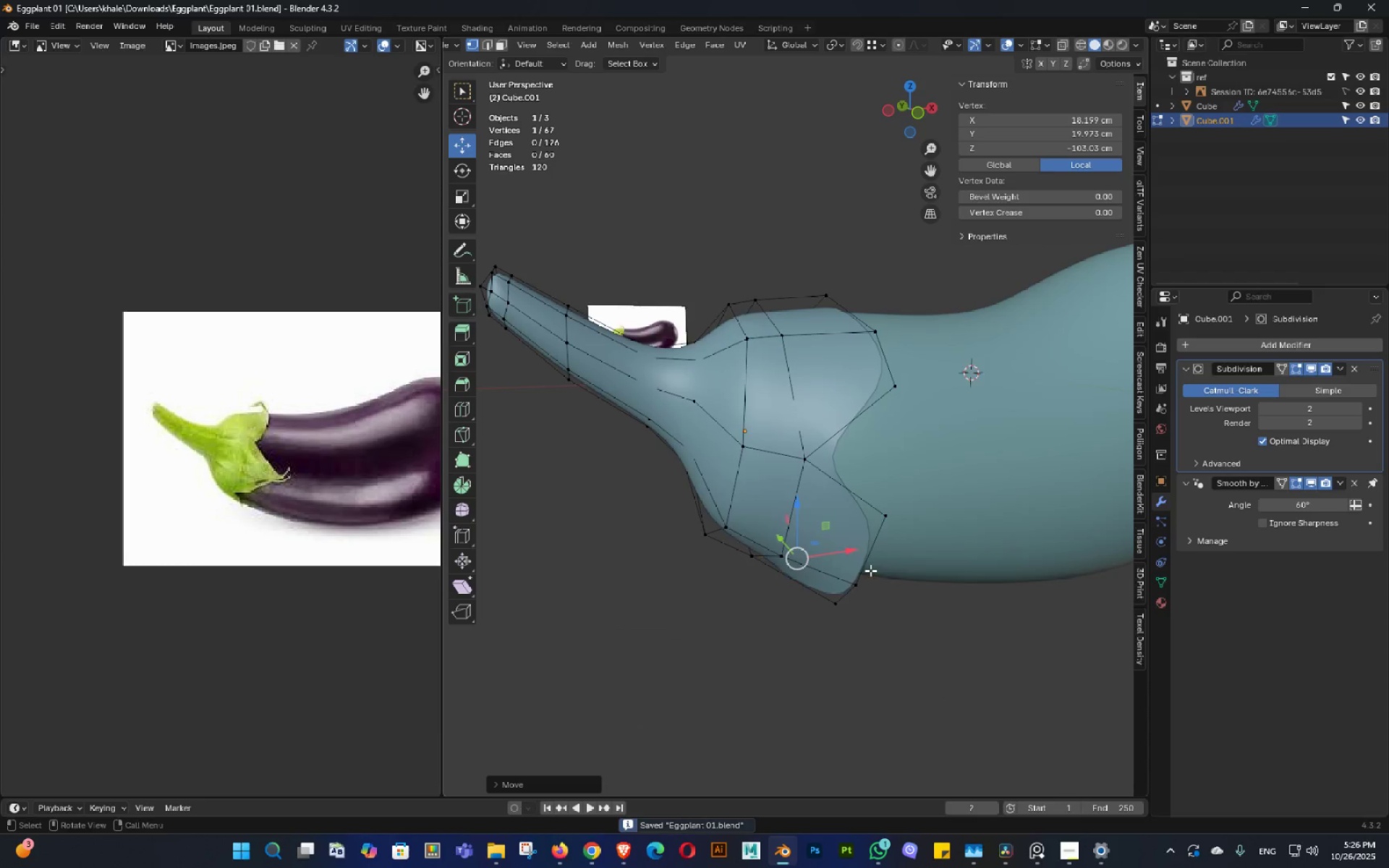 
double_click([851, 579])
 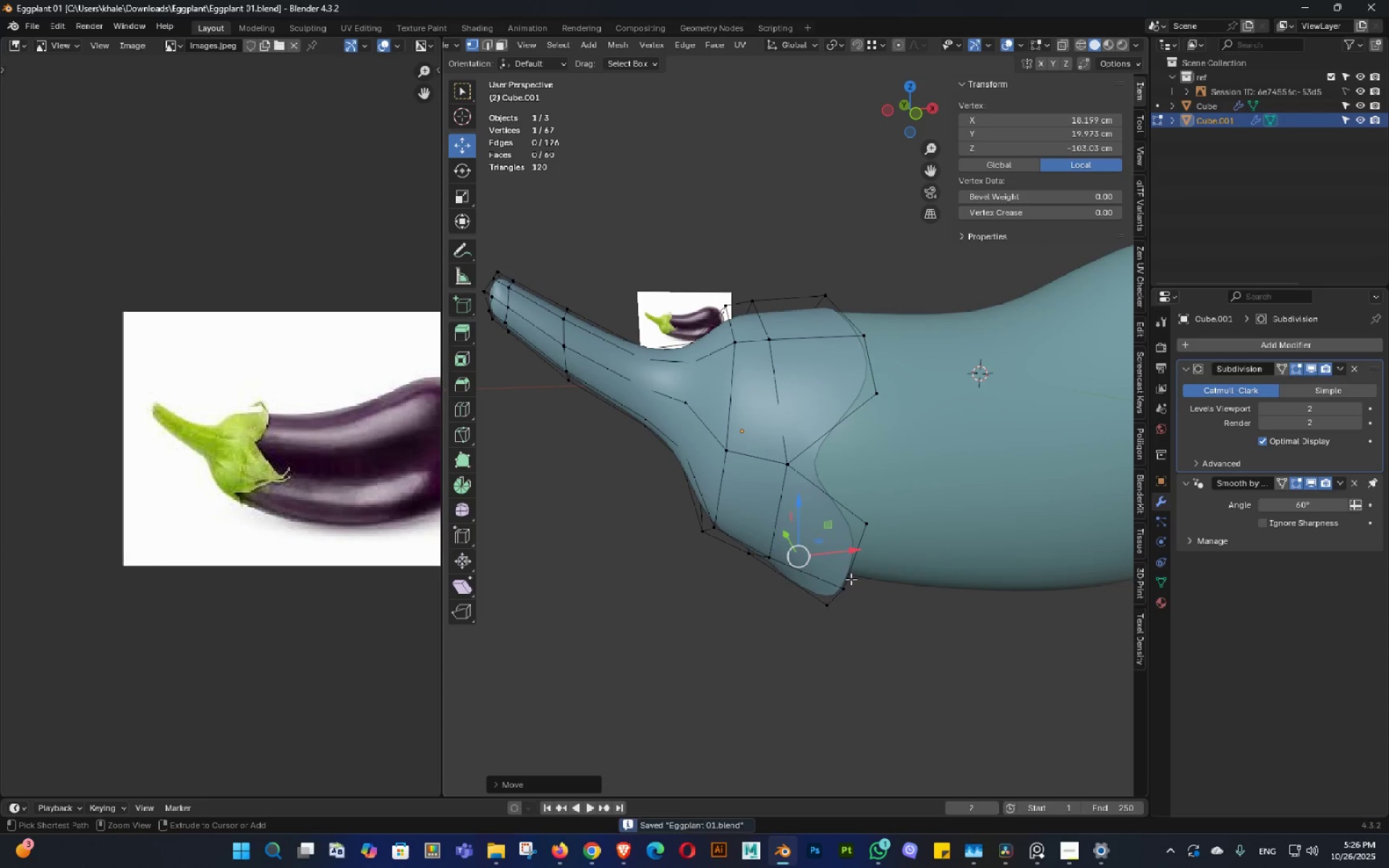 
key(Control+ControlLeft)
 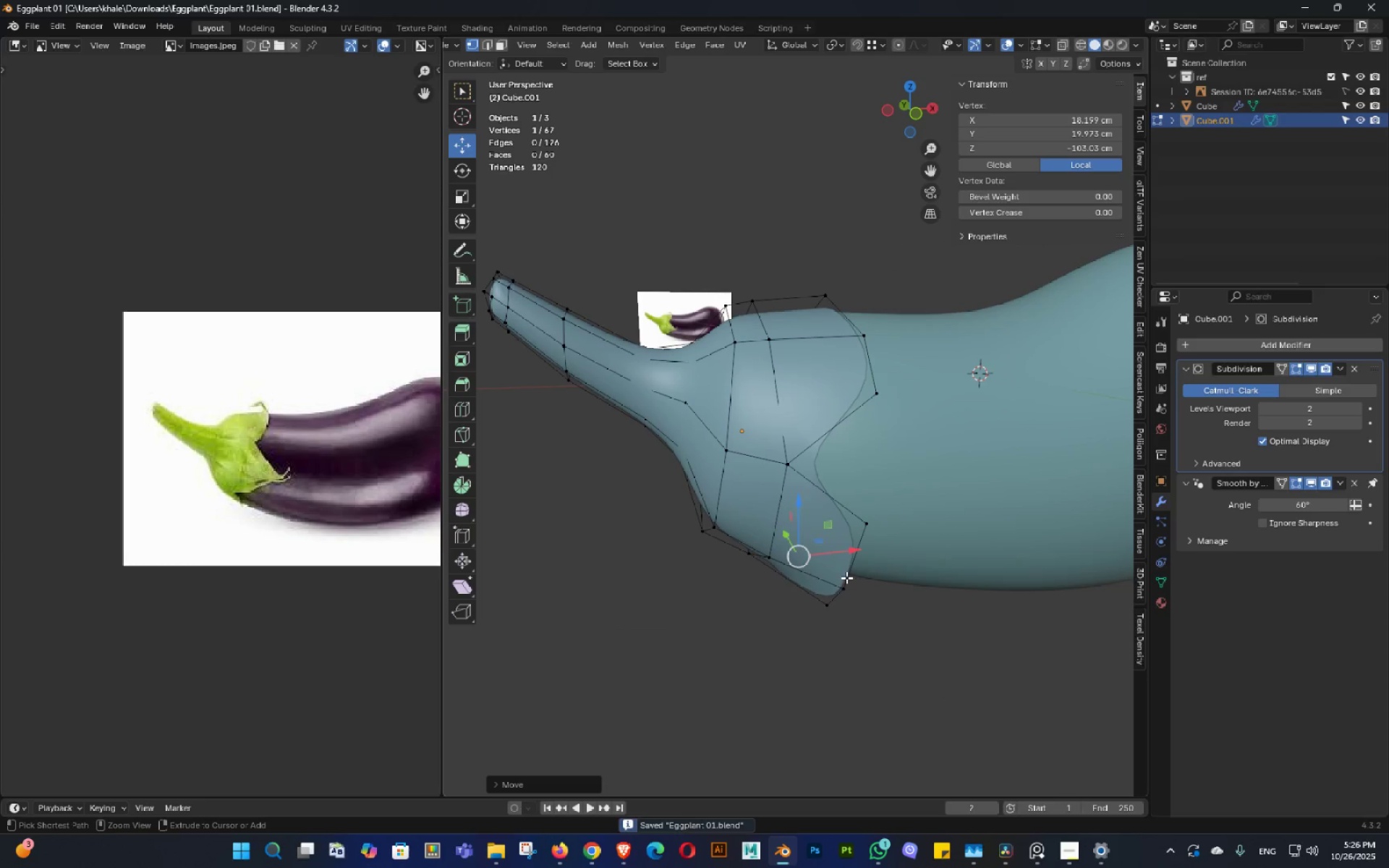 
key(S)
 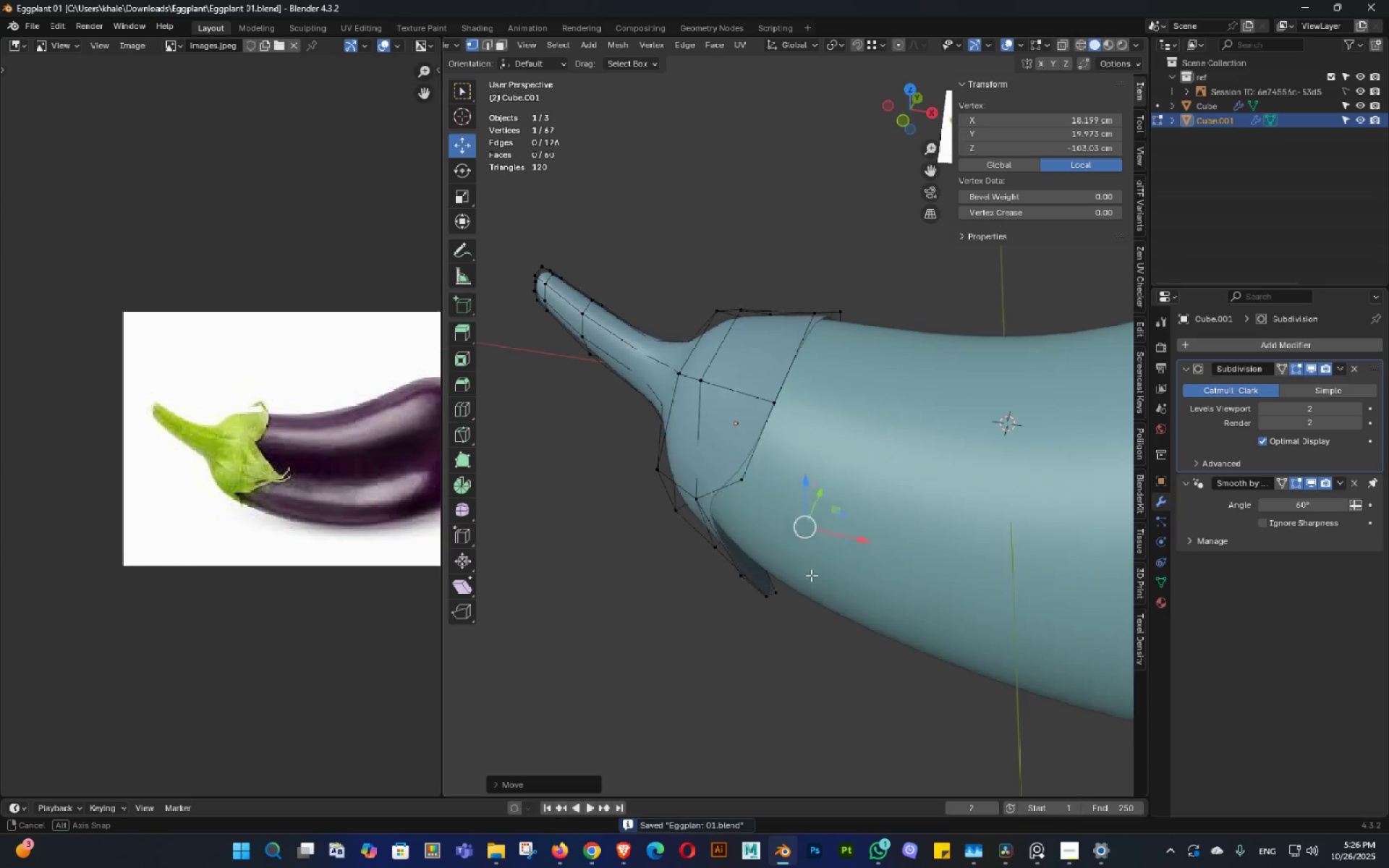 
wait(5.65)
 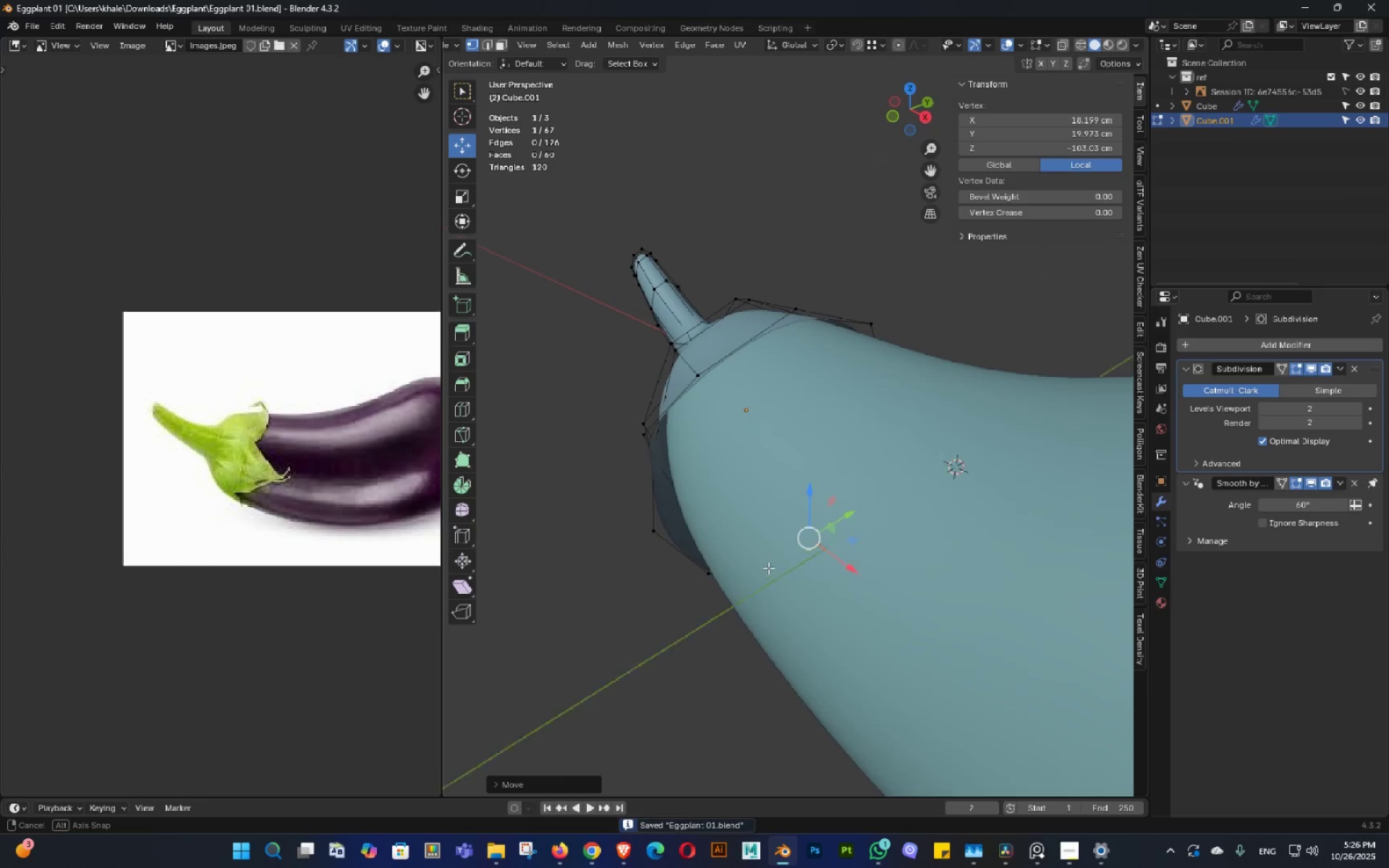 
middle_click([844, 589])
 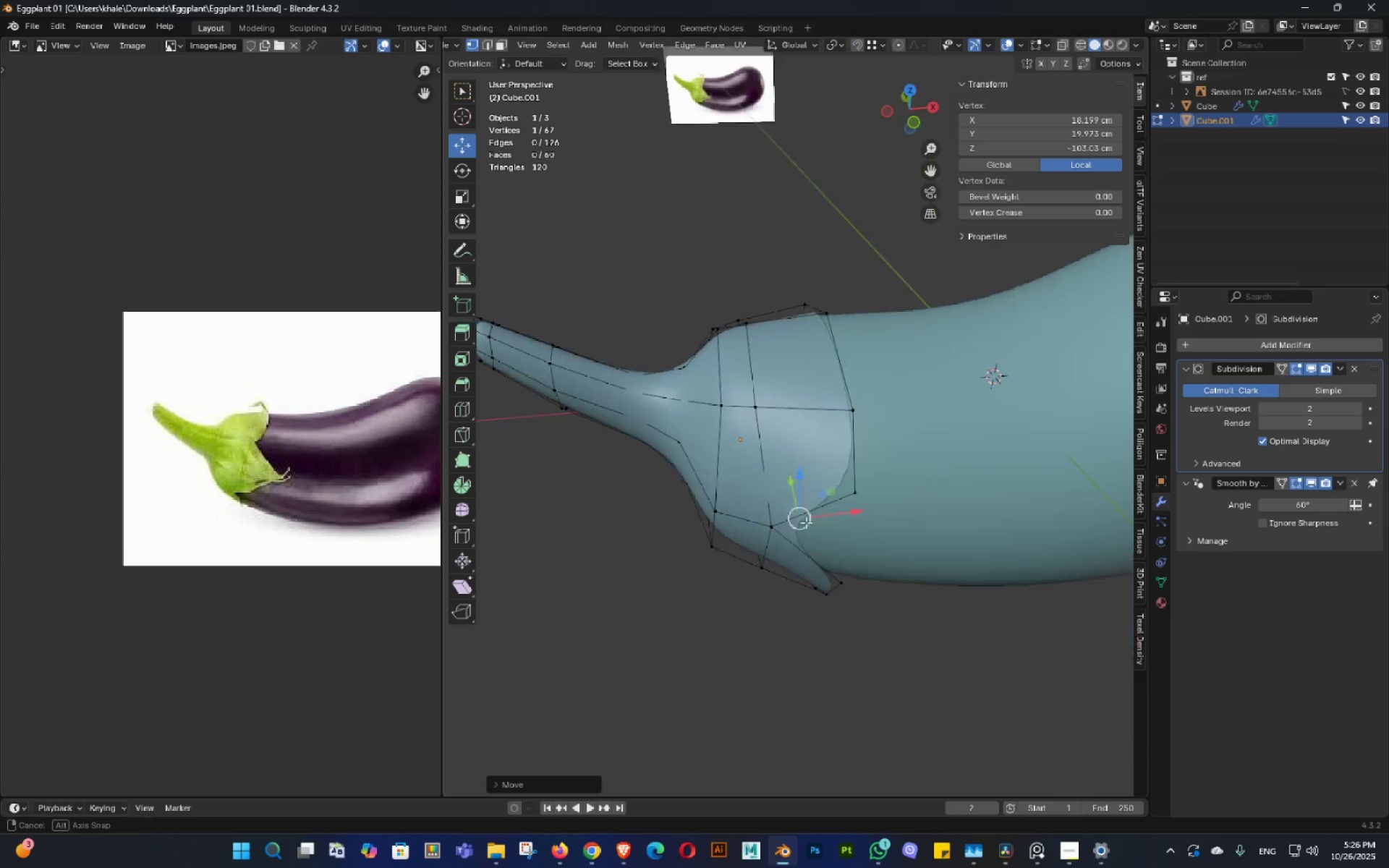 
scroll: coordinate [840, 514], scroll_direction: up, amount: 1.0
 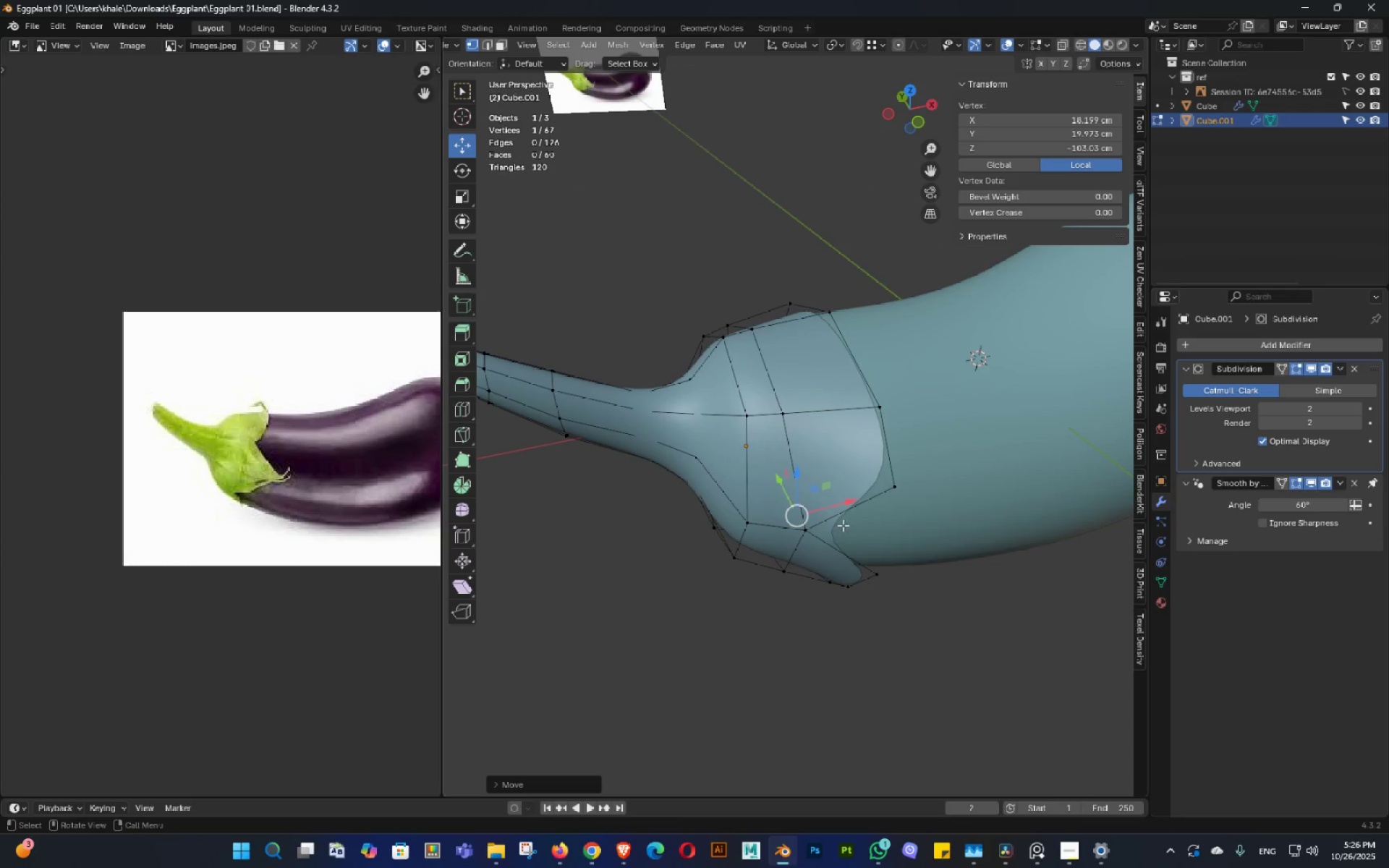 
double_click([797, 507])
 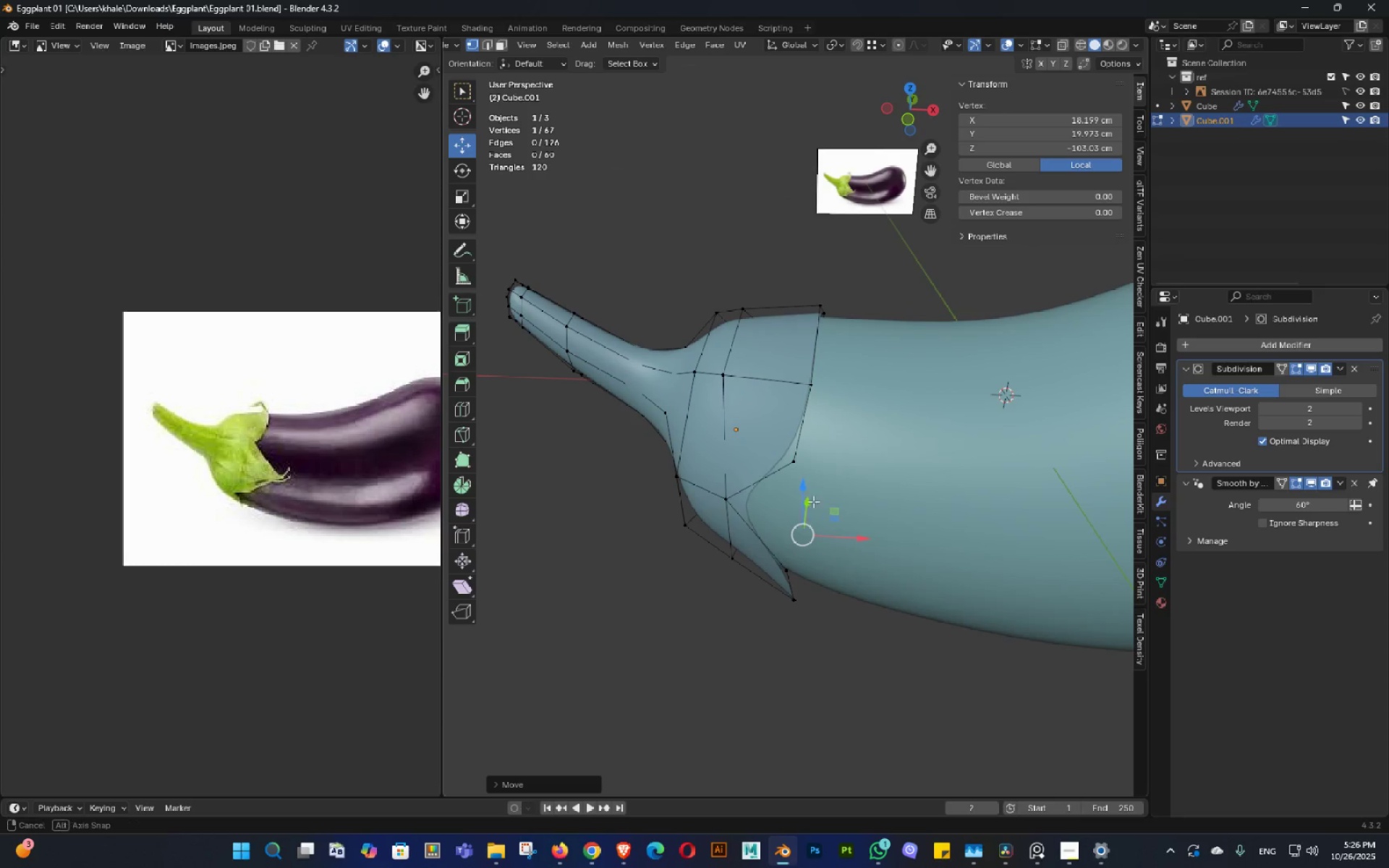 
triple_click([813, 496])
 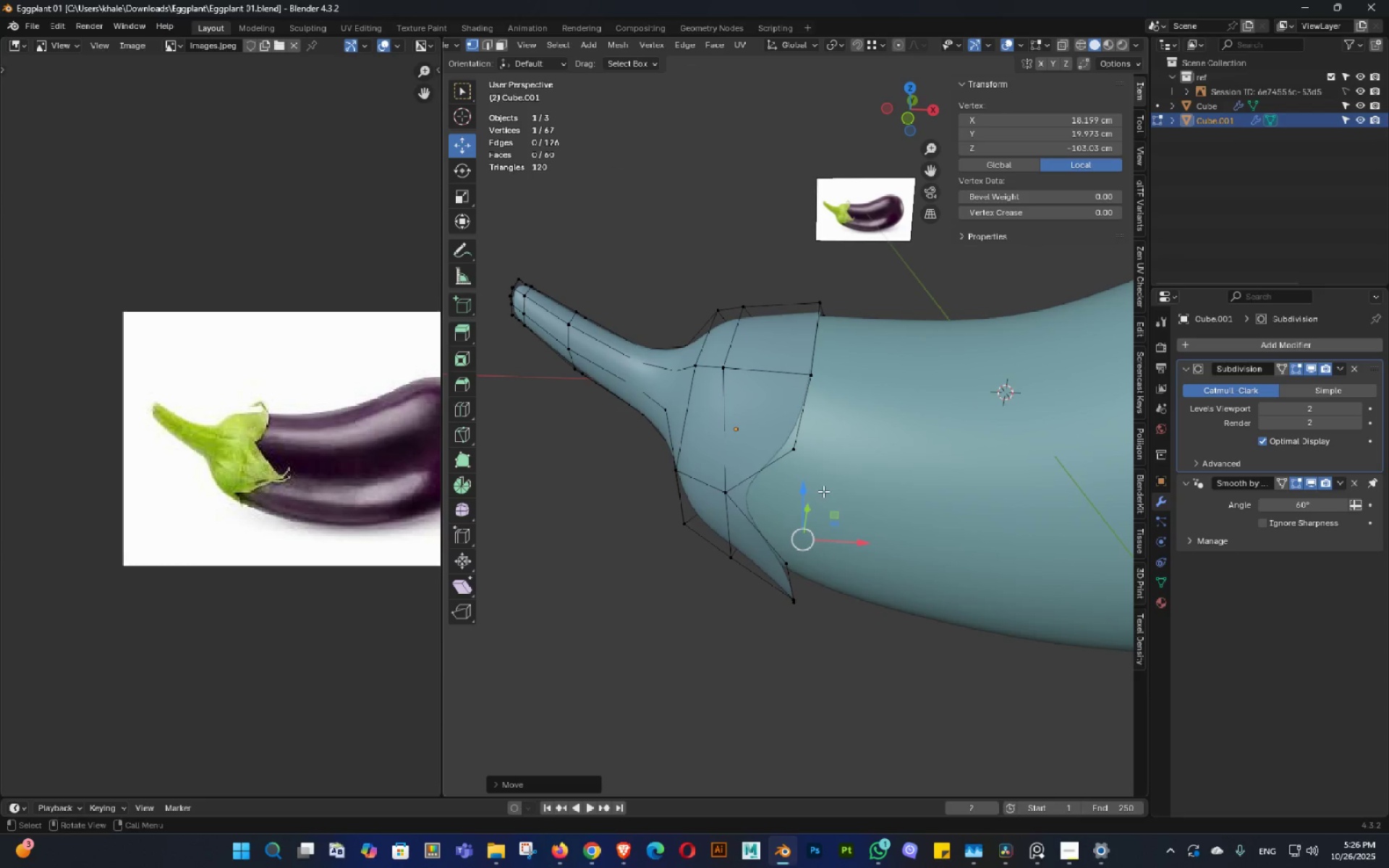 
key(Control+ControlLeft)
 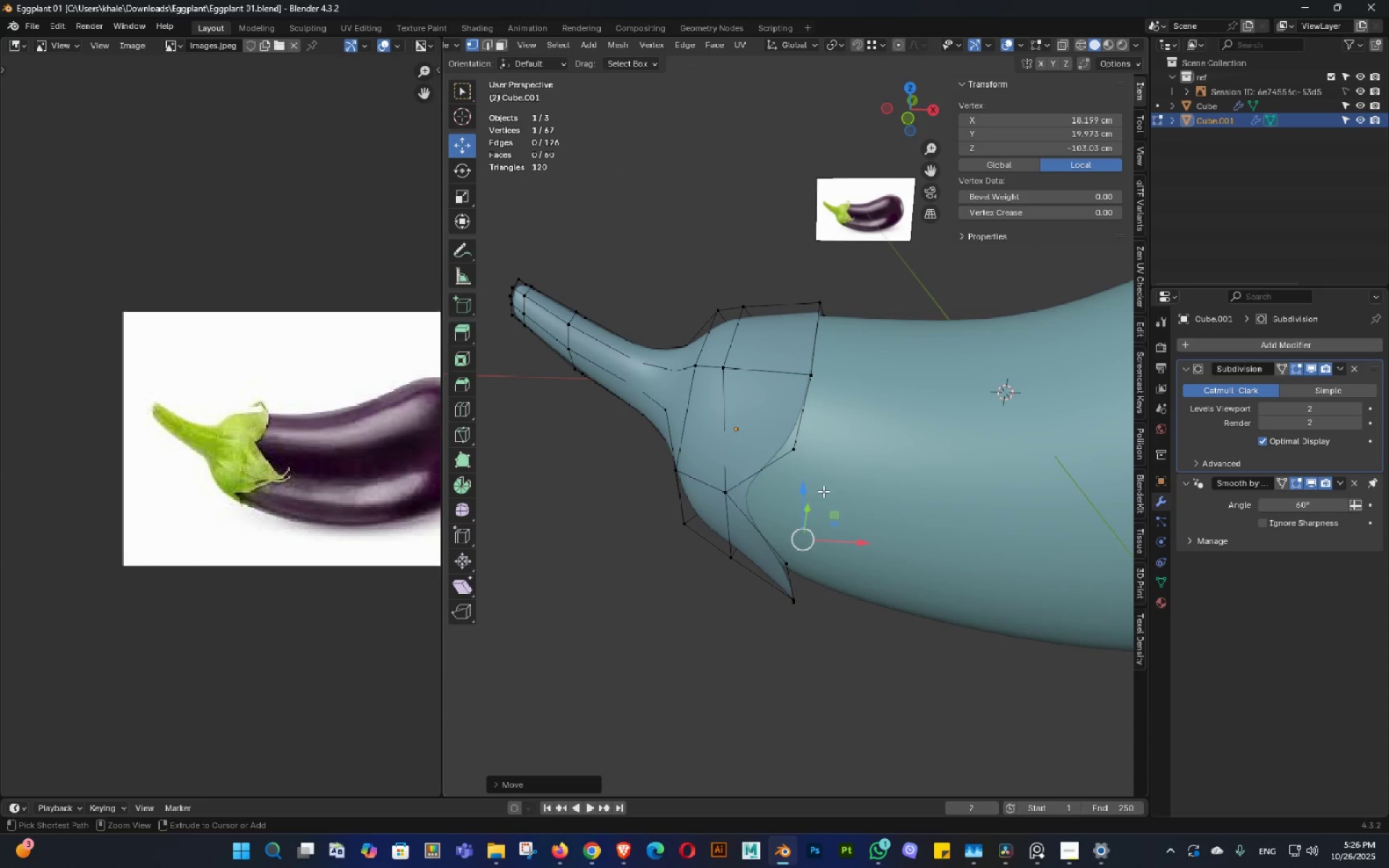 
key(Control+S)
 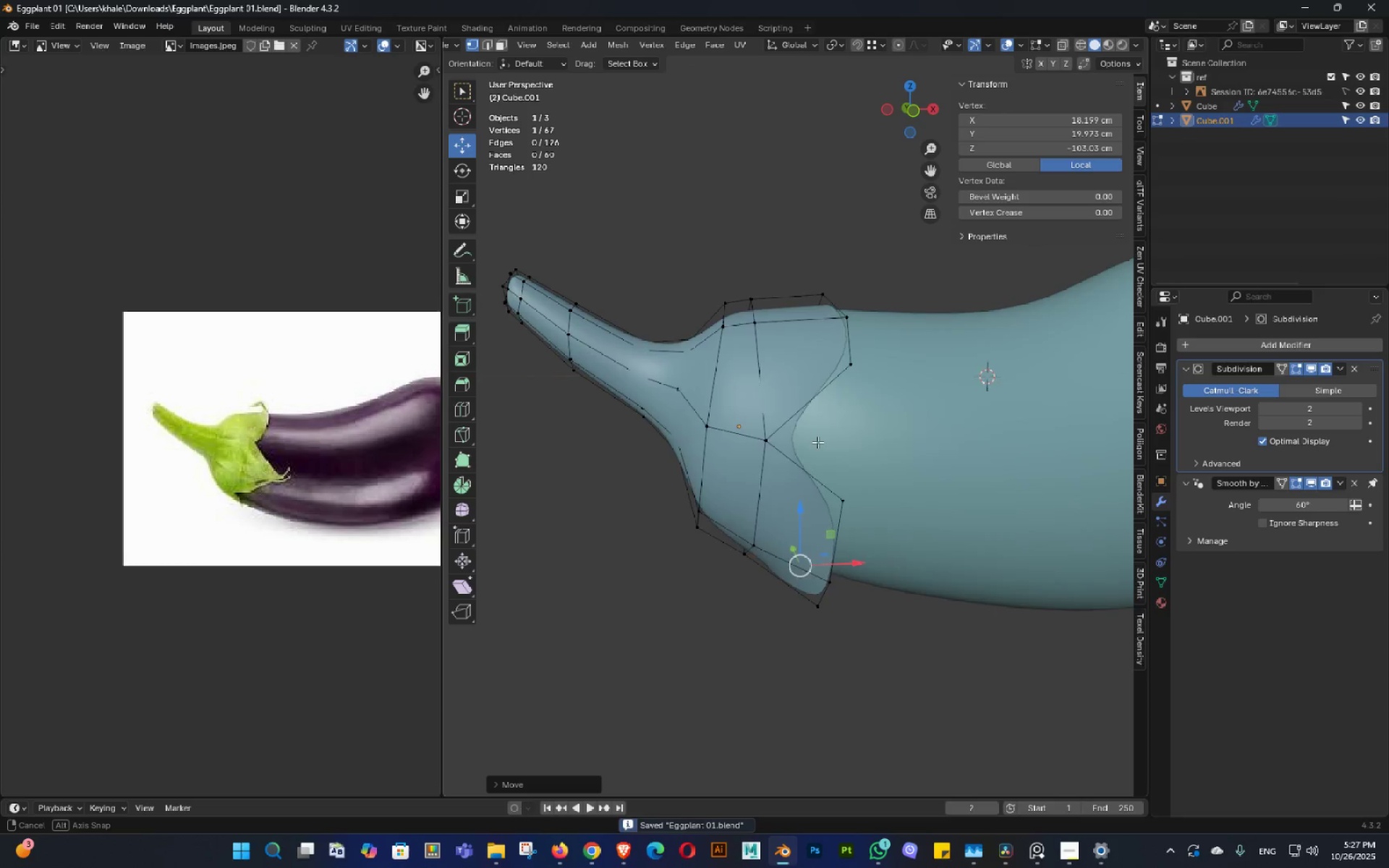 
triple_click([819, 435])
 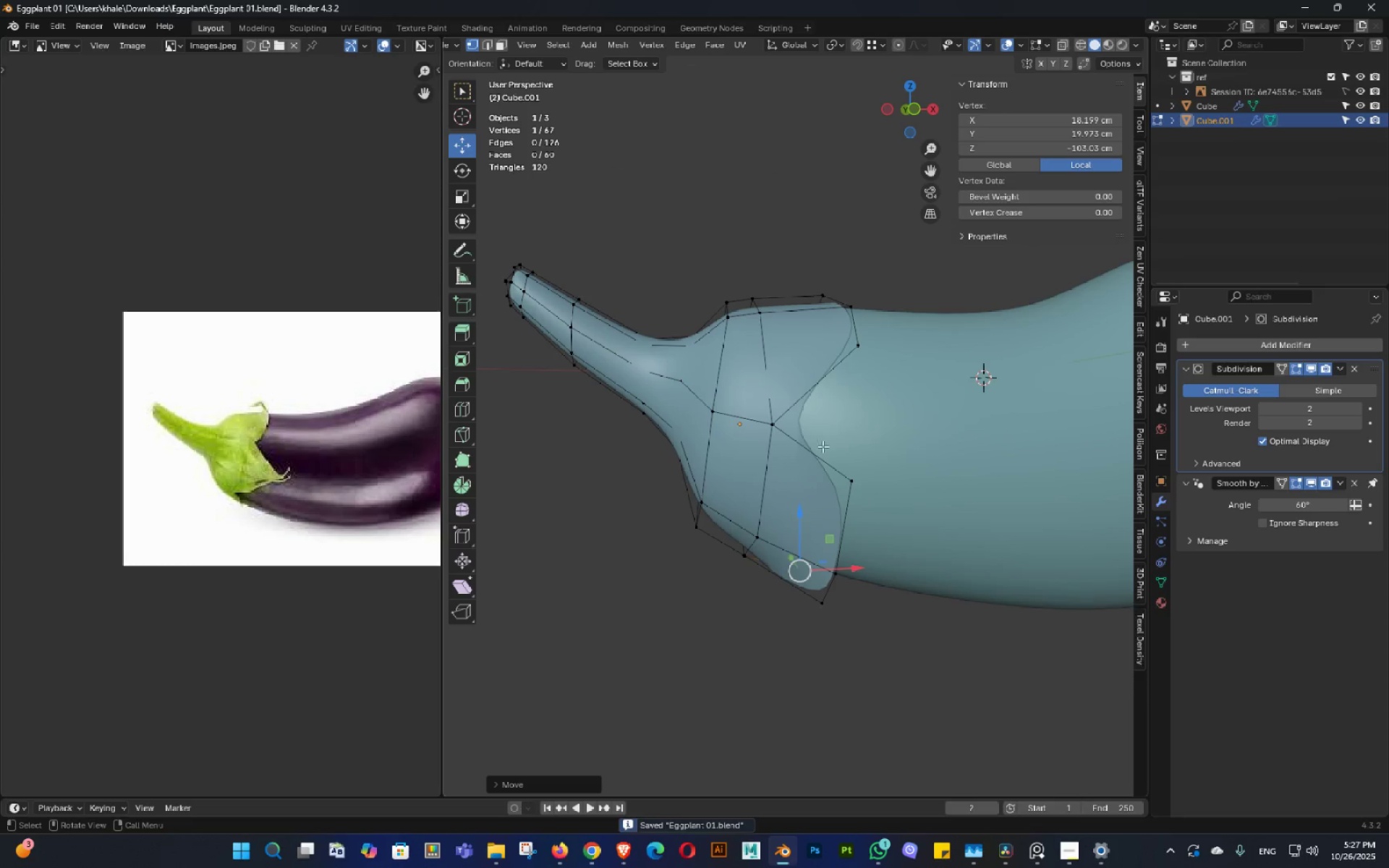 
key(Control+ControlLeft)
 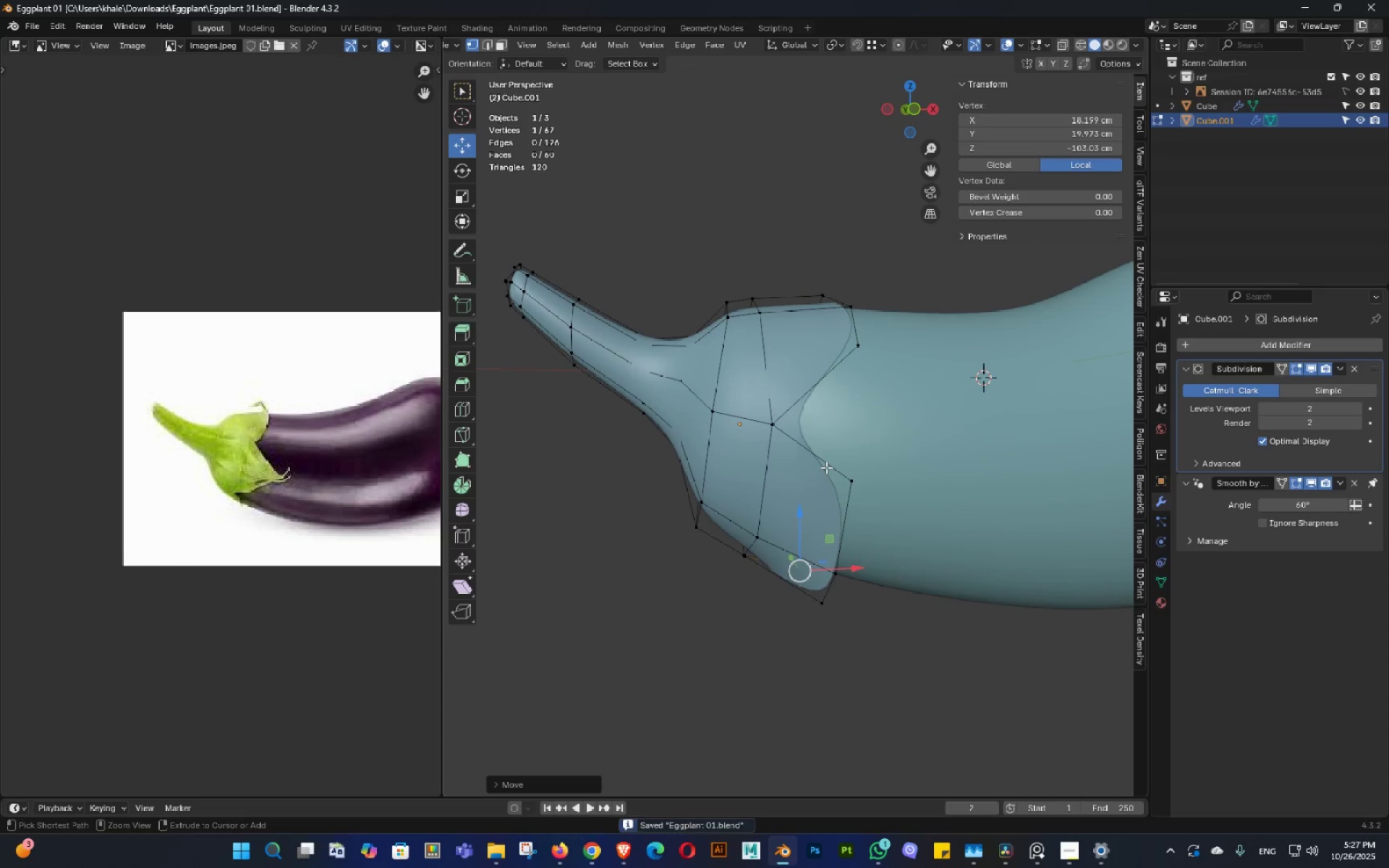 
key(Control+S)
 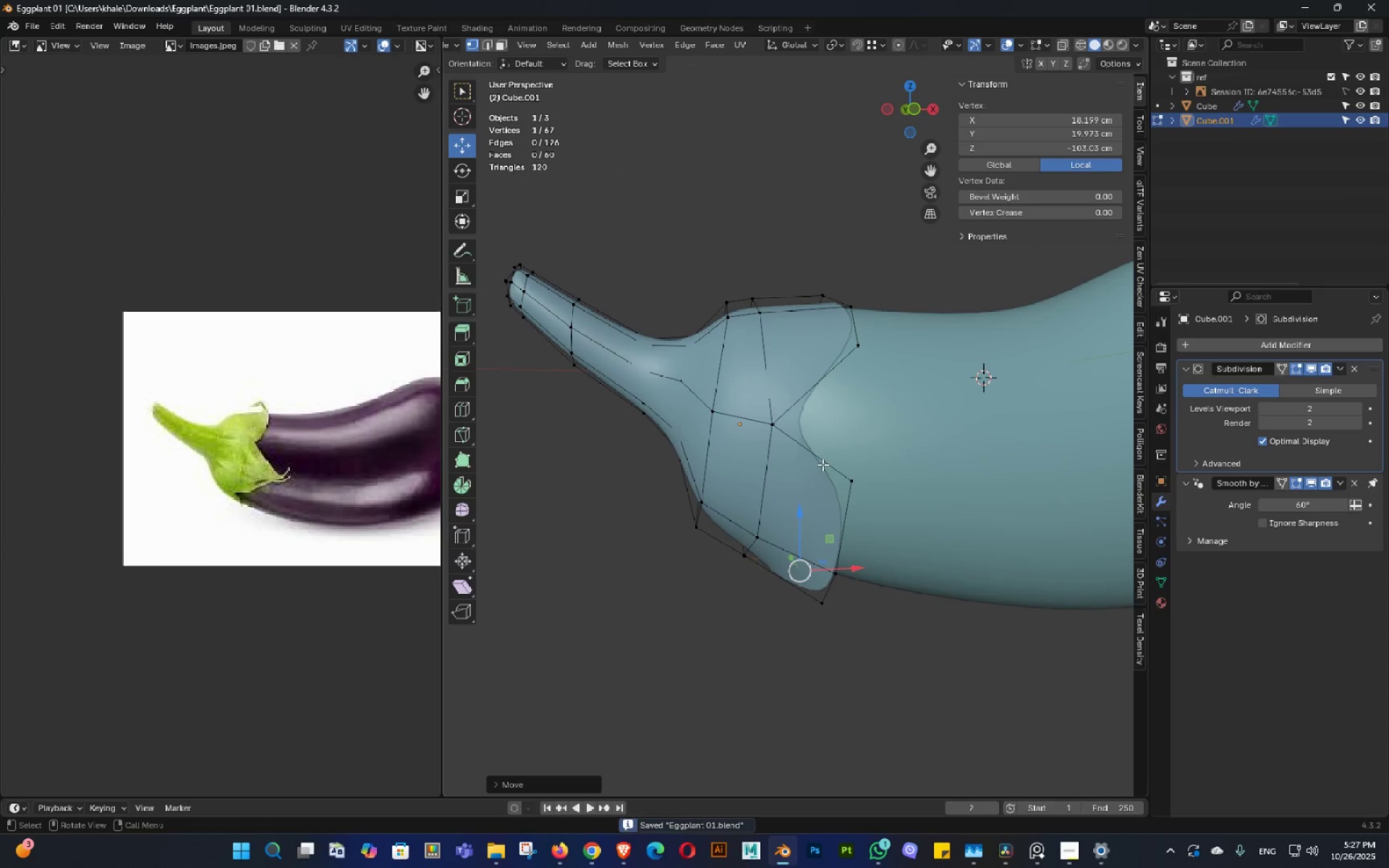 
hold_key(key=Backquote, duration=2.27)
 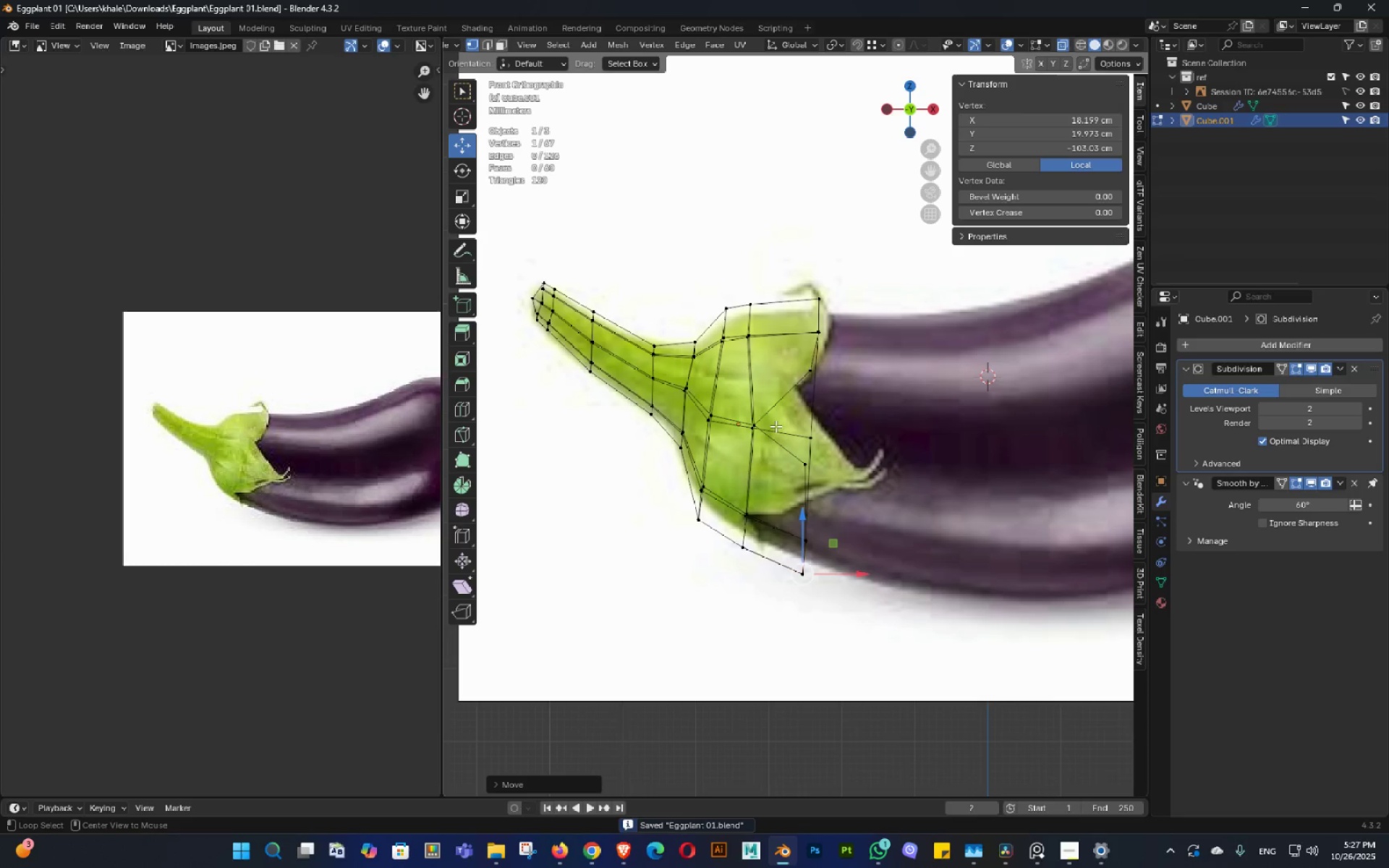 
double_click([799, 469])
 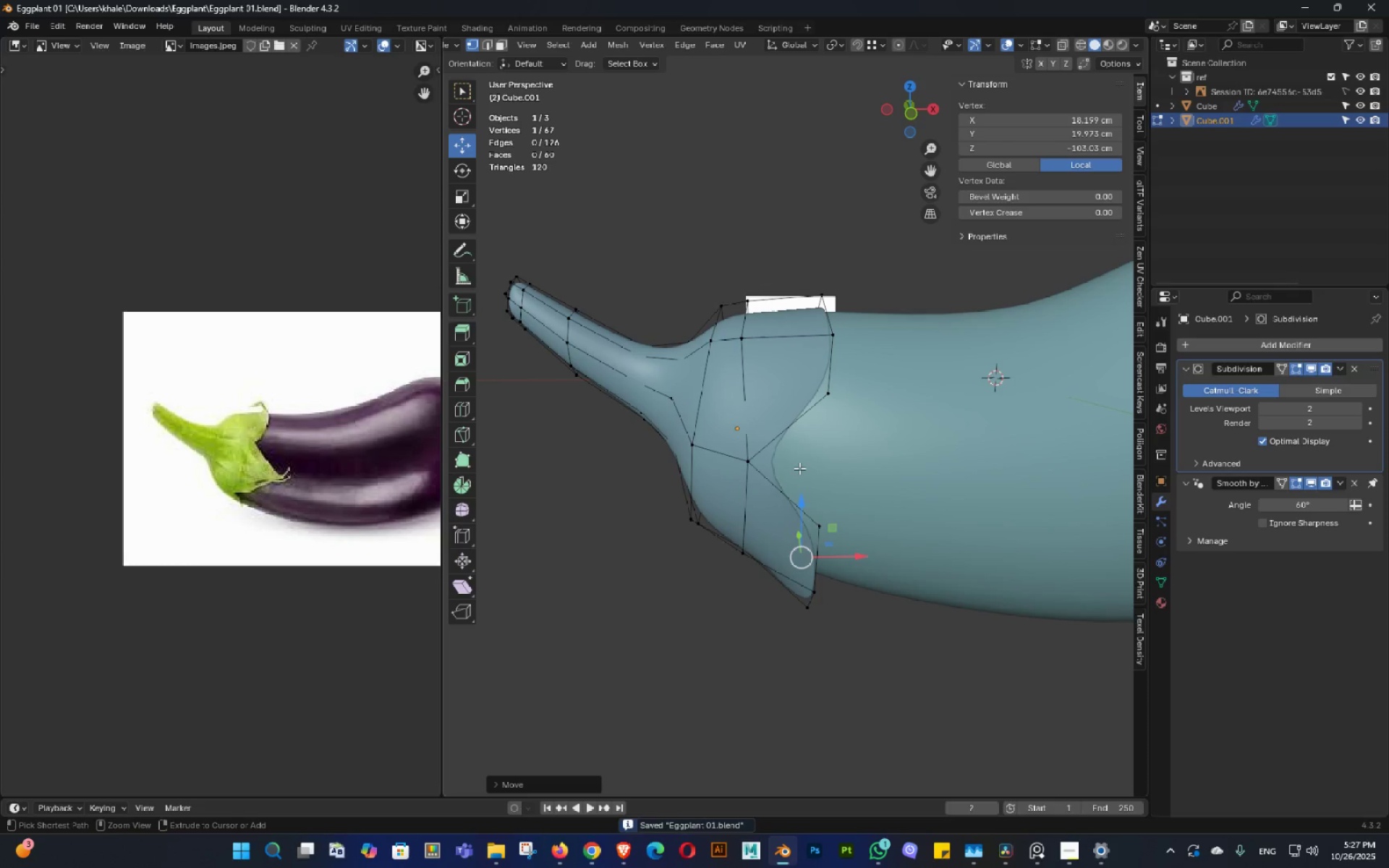 
key(Control+ControlLeft)
 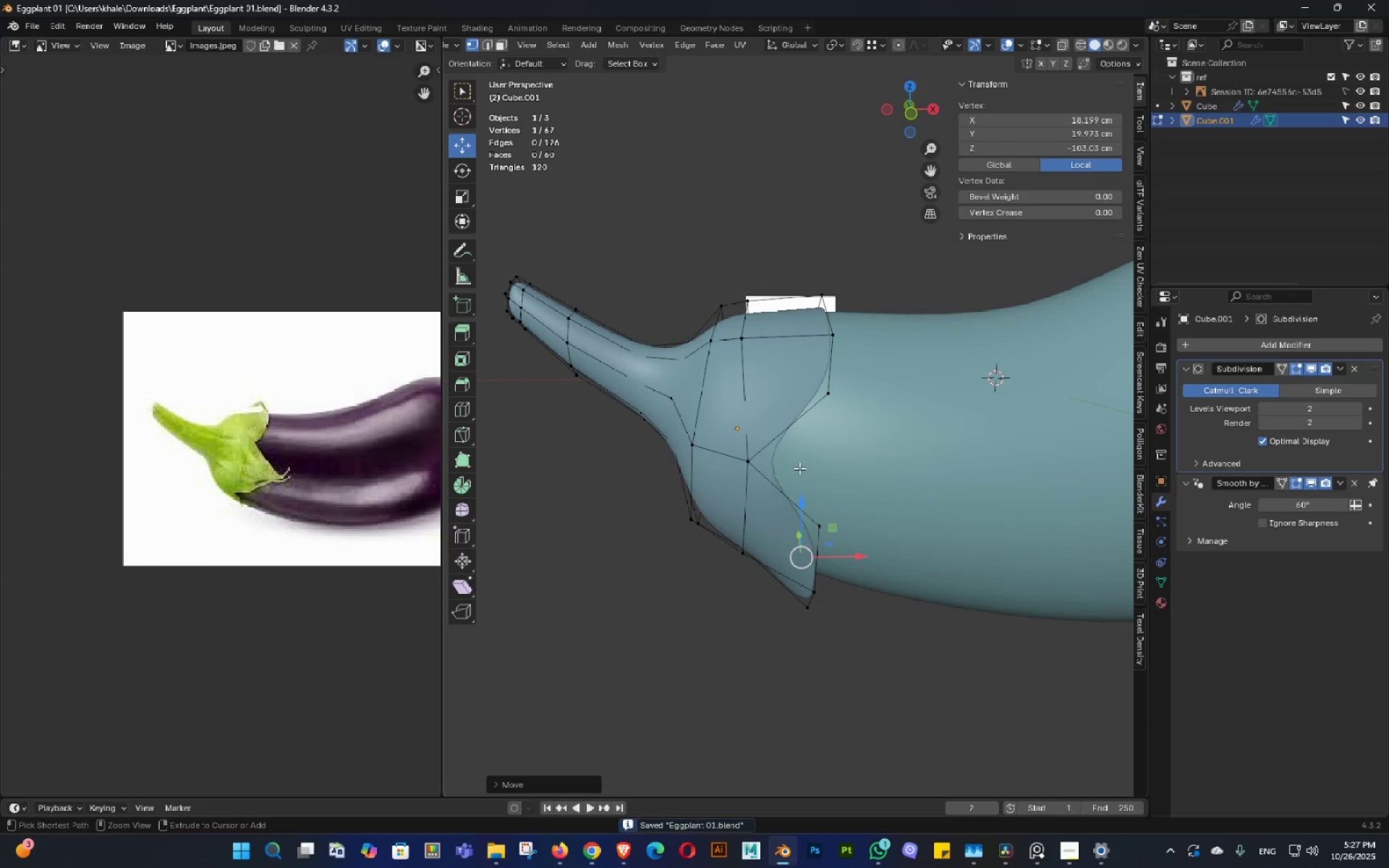 
key(Control+S)
 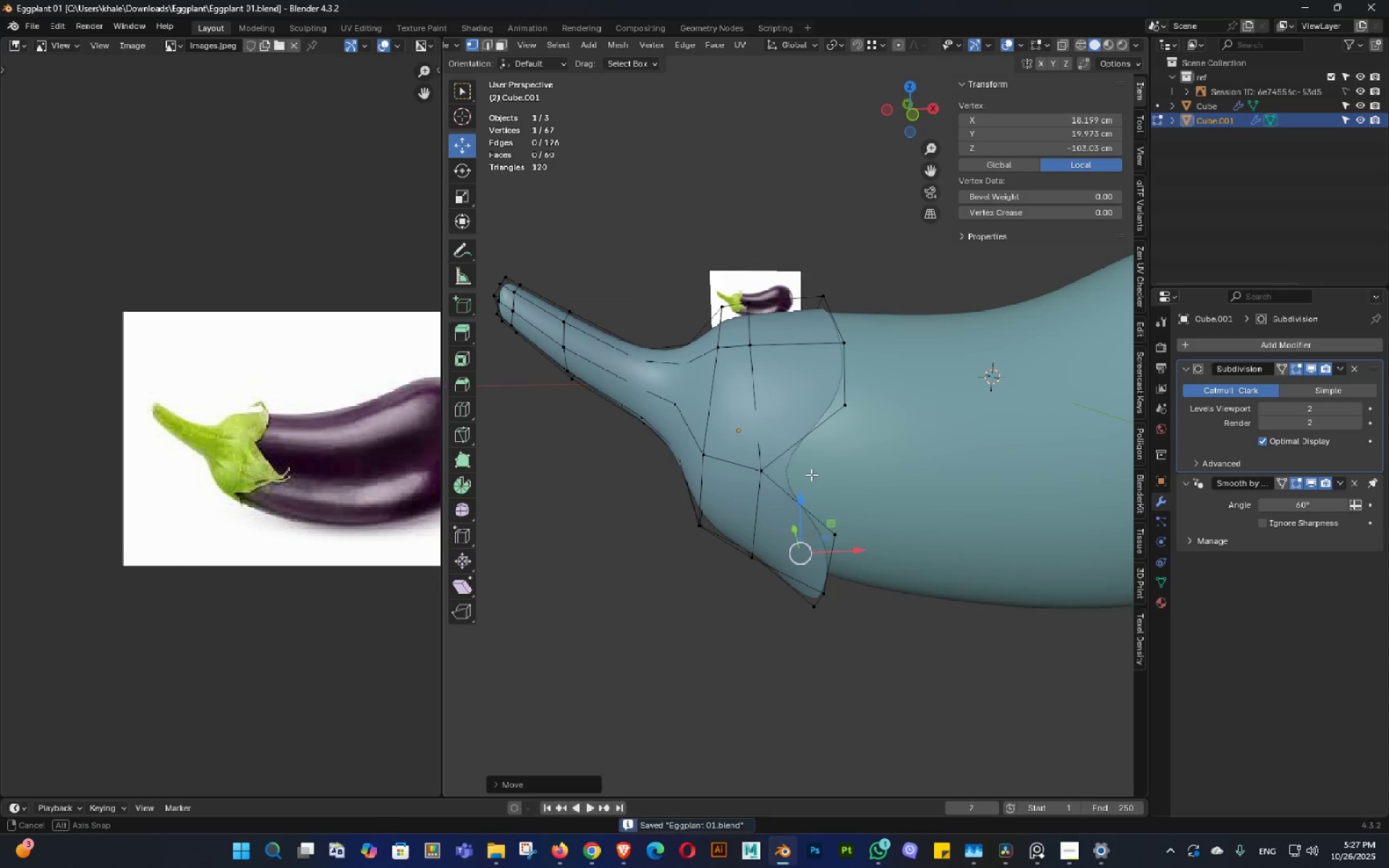 
double_click([812, 476])
 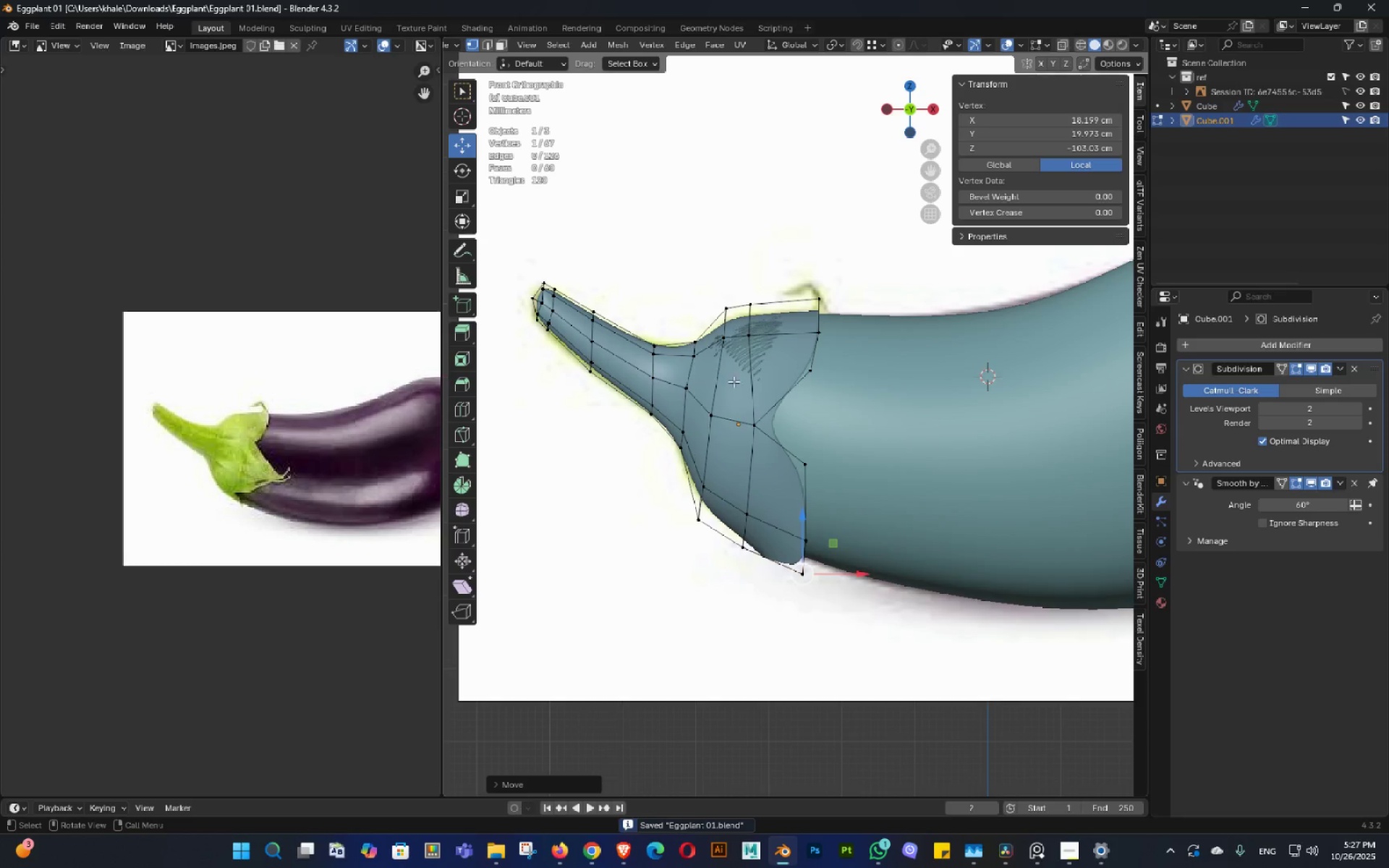 
key(Alt+AltLeft)
 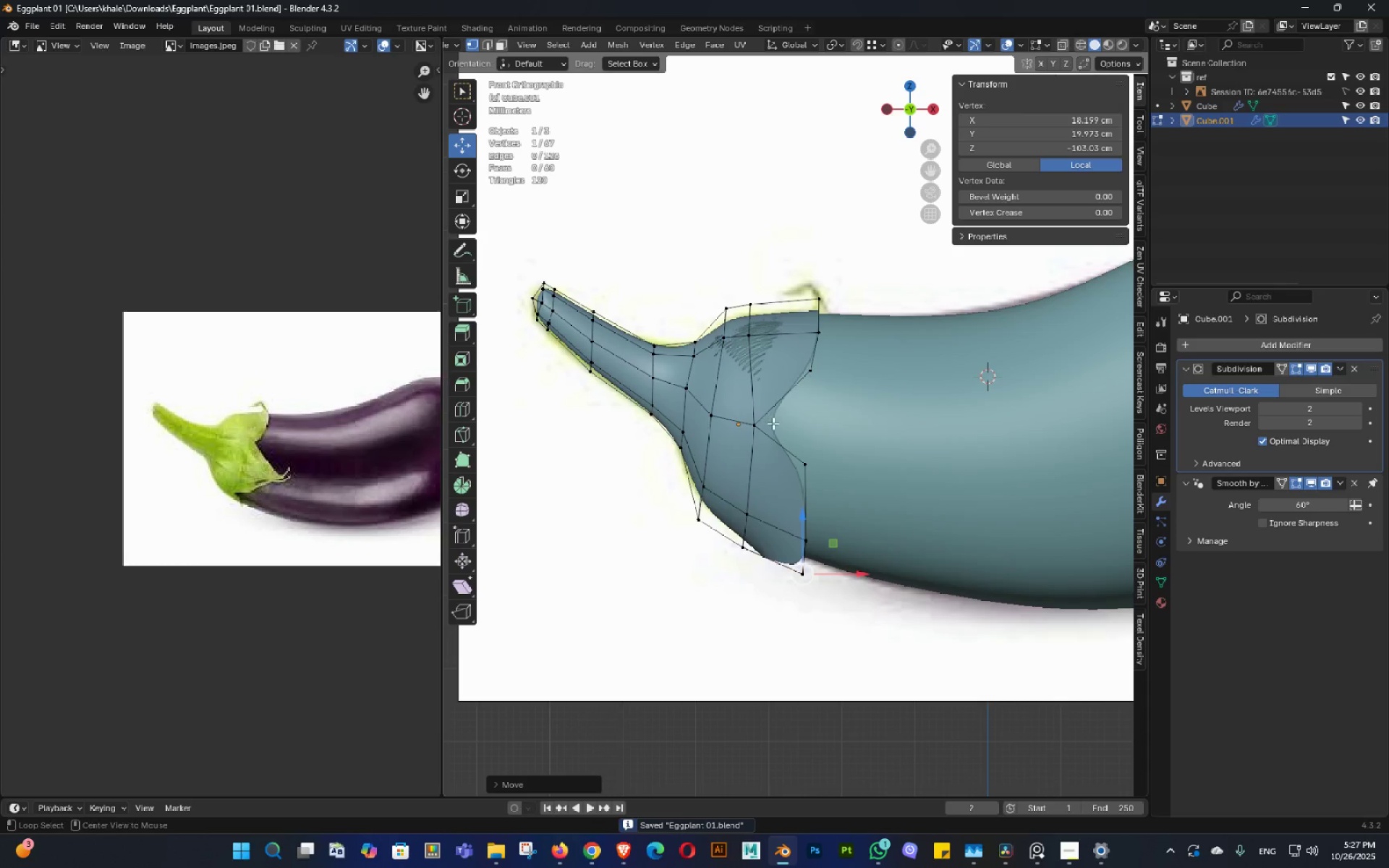 
key(Z)
 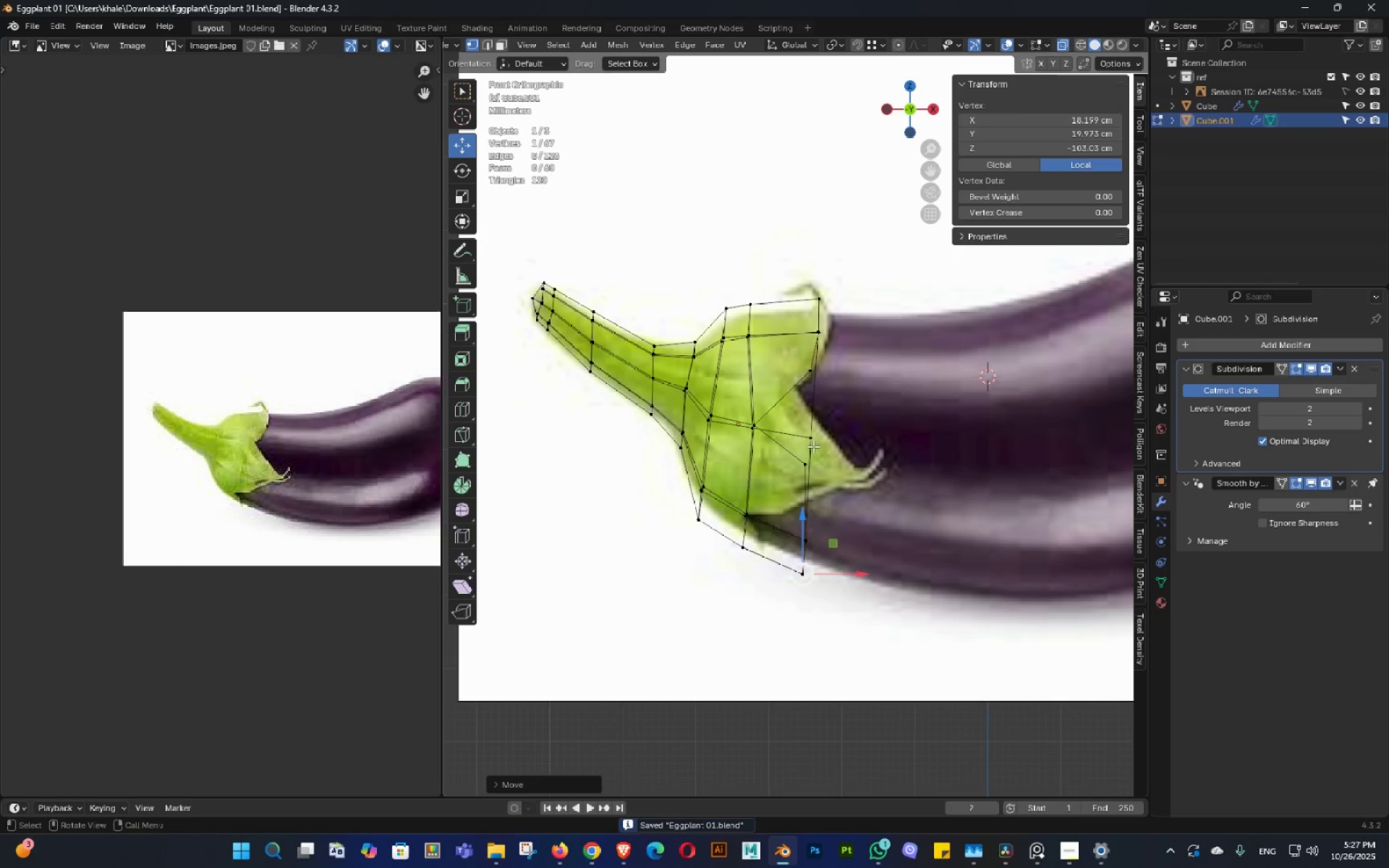 
key(Alt+Z)
 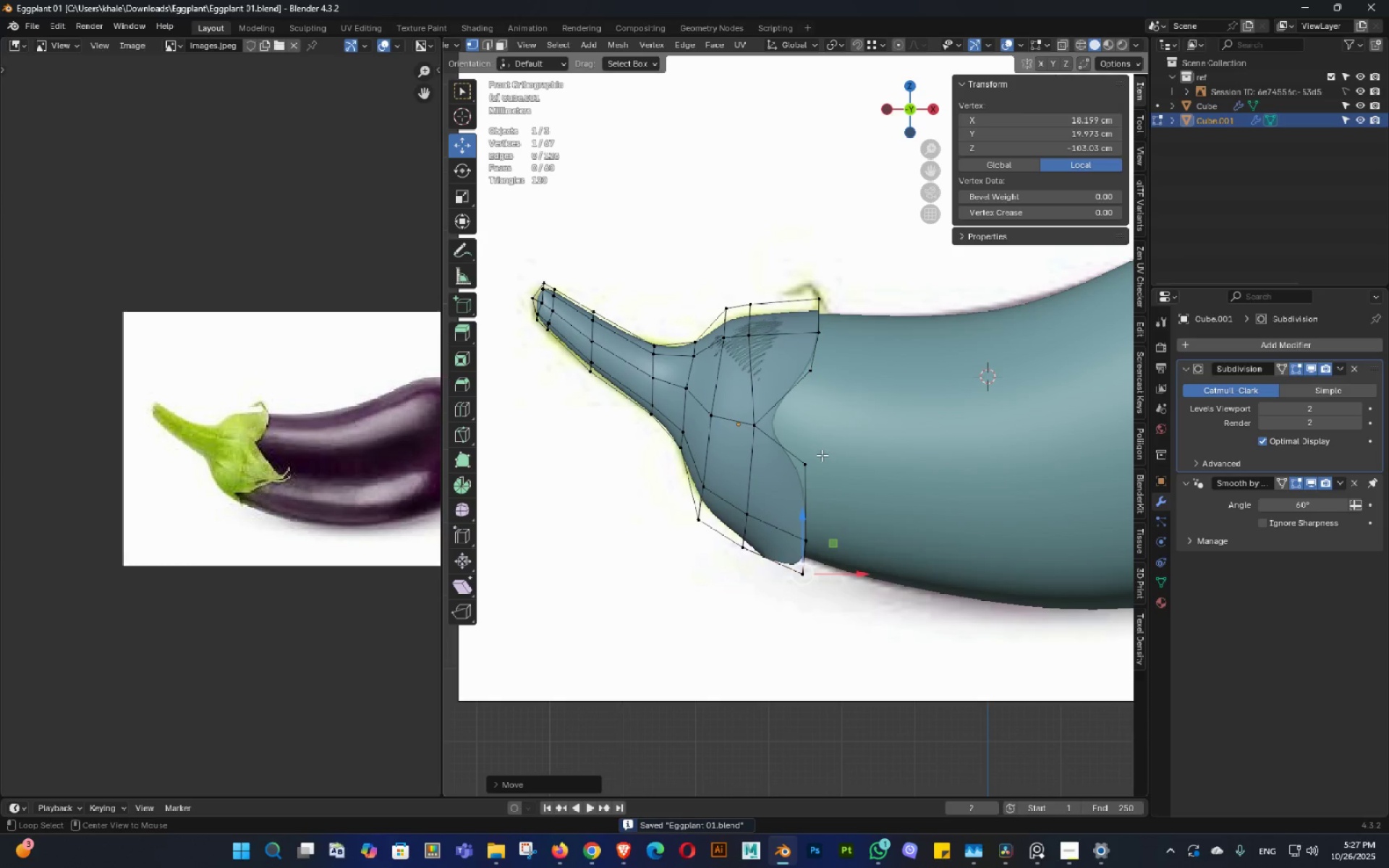 
key(Alt+AltLeft)
 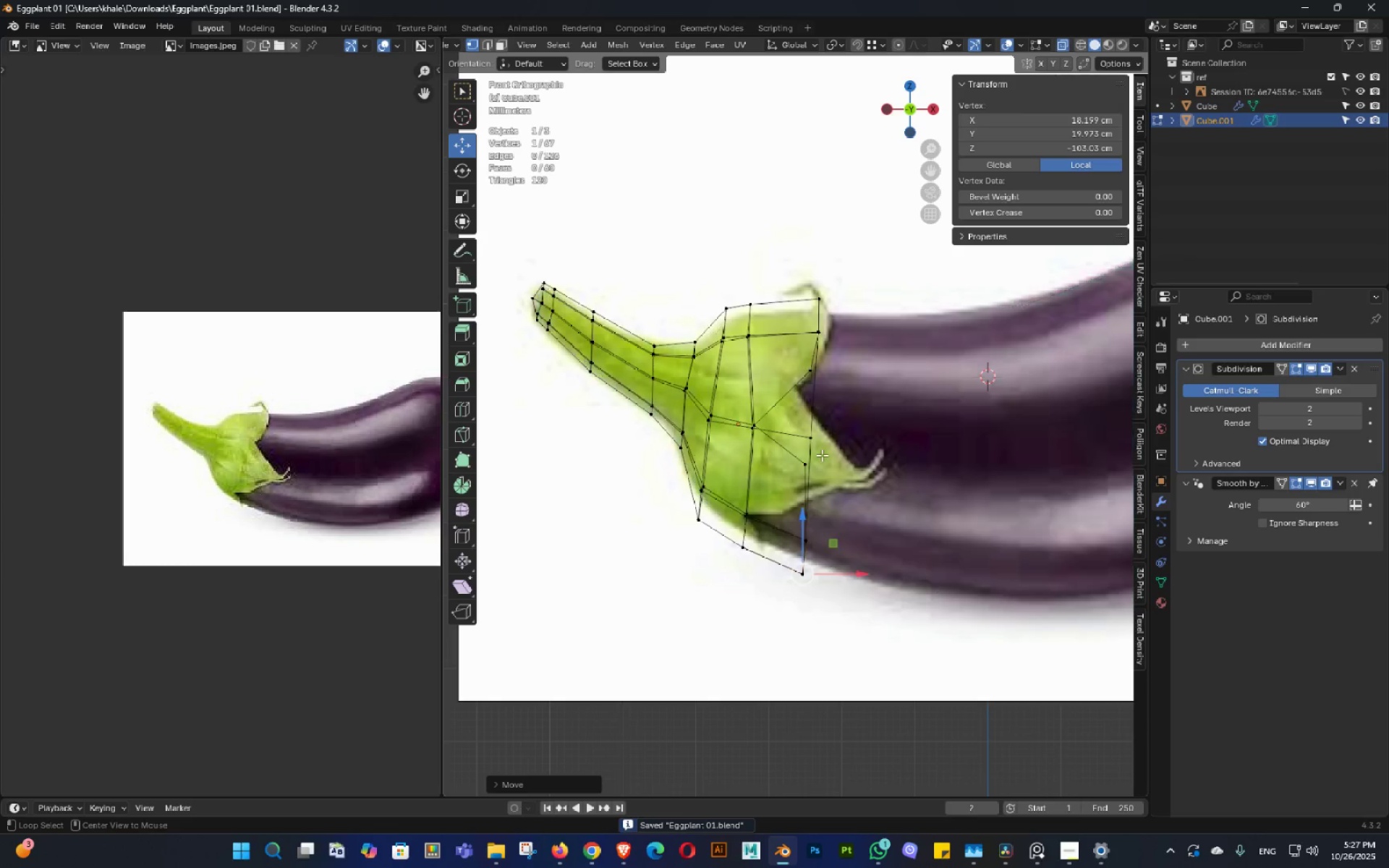 
key(Alt+Z)
 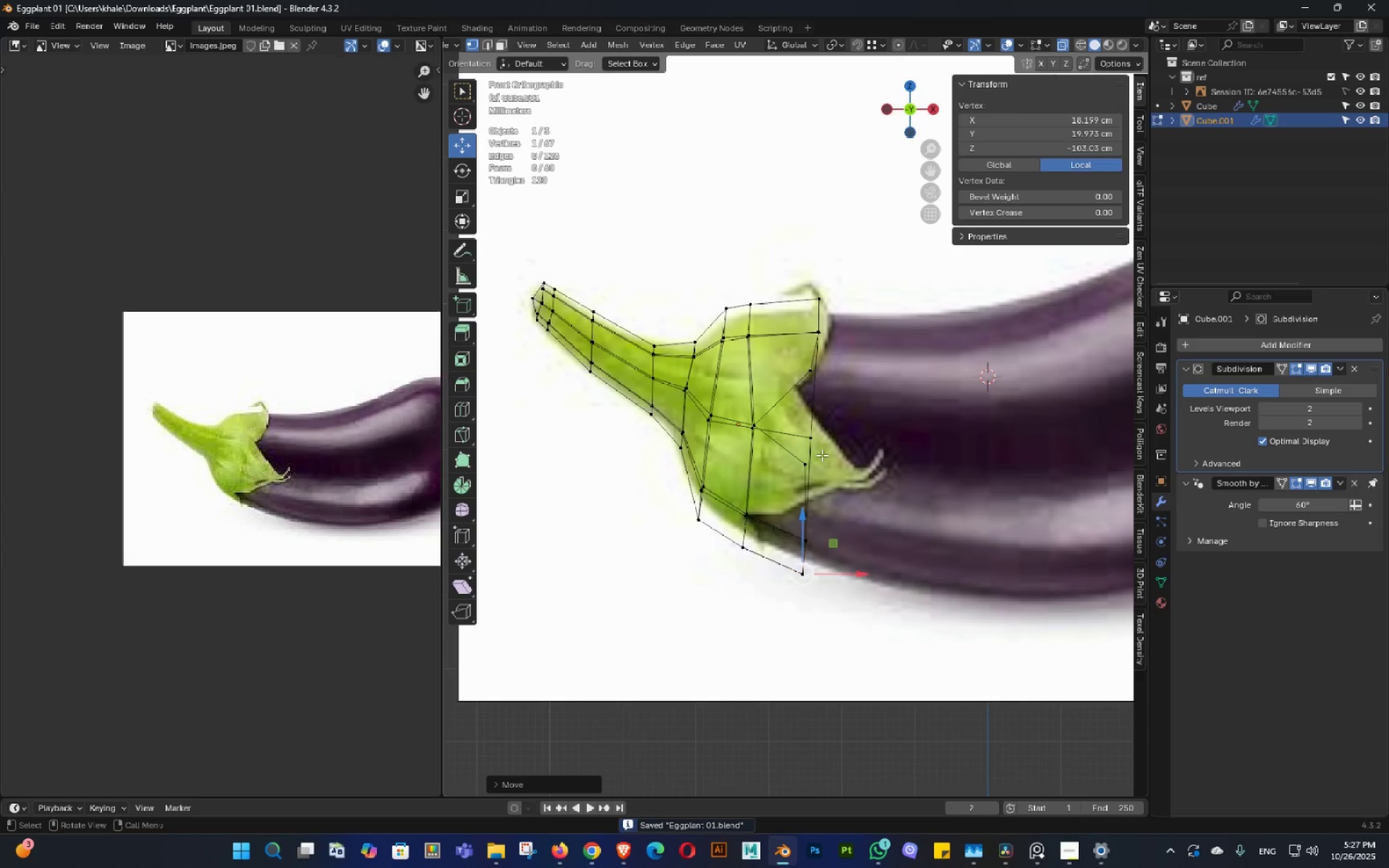 
key(Alt+AltLeft)
 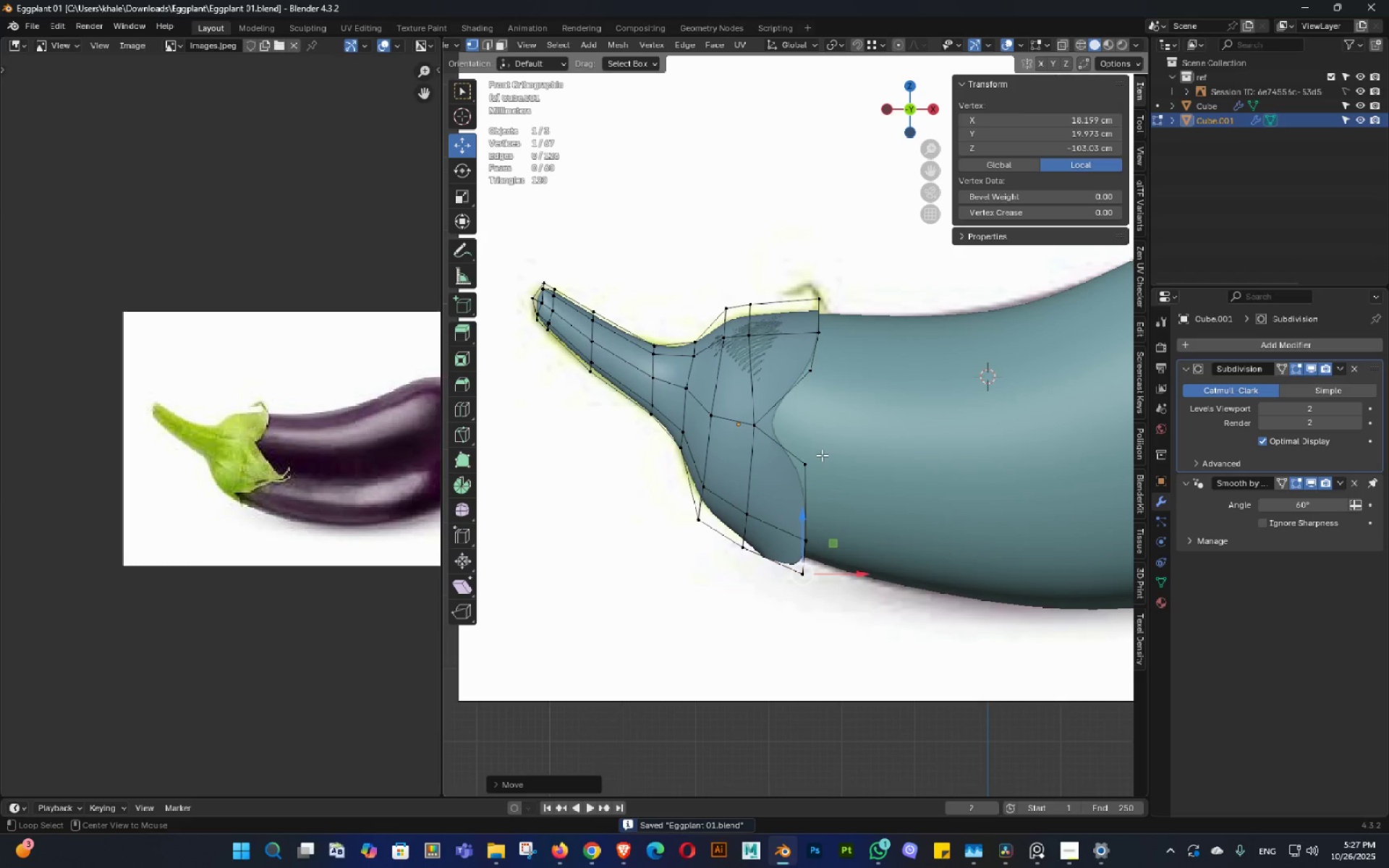 
key(Alt+Z)
 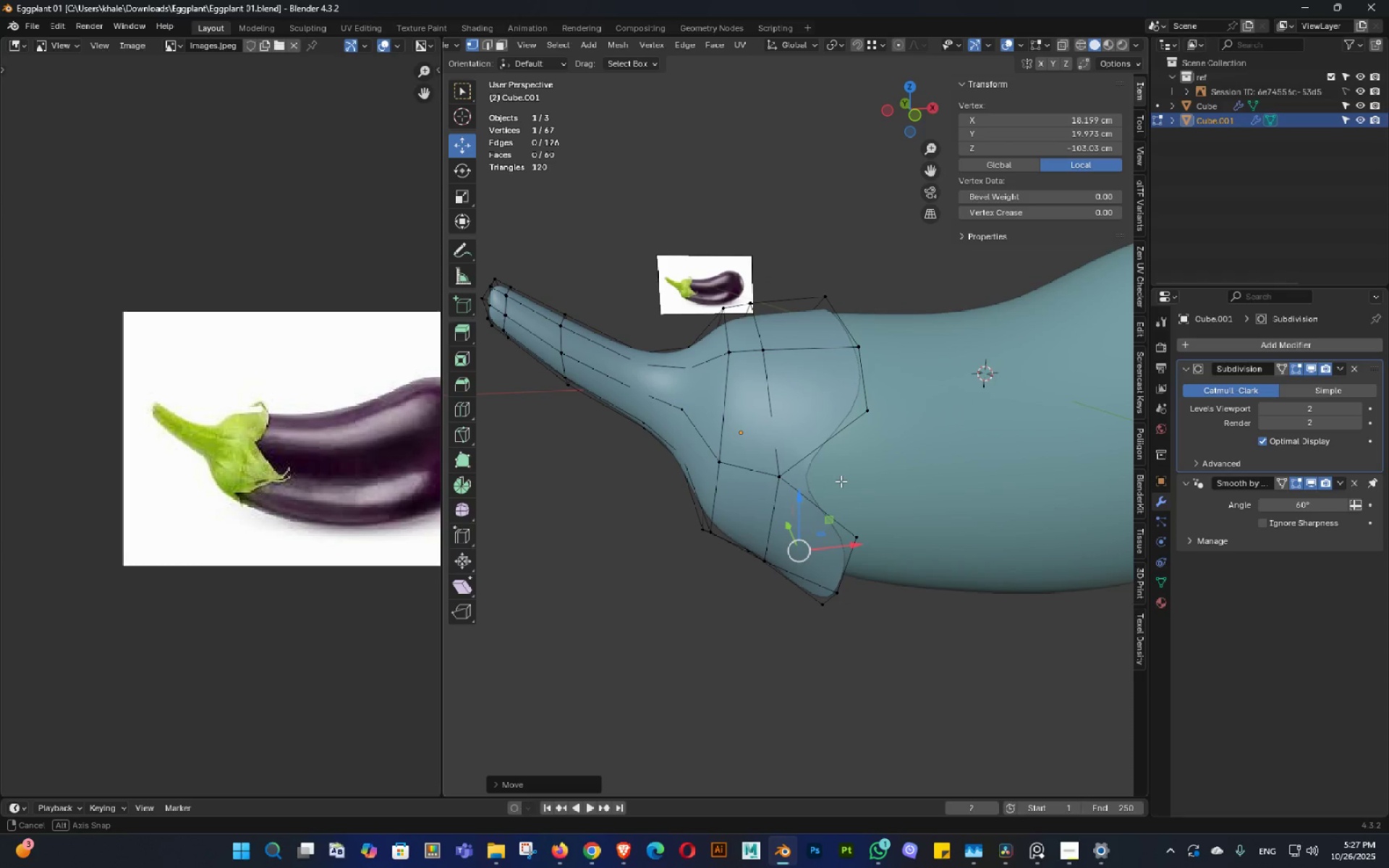 
middle_click([840, 483])
 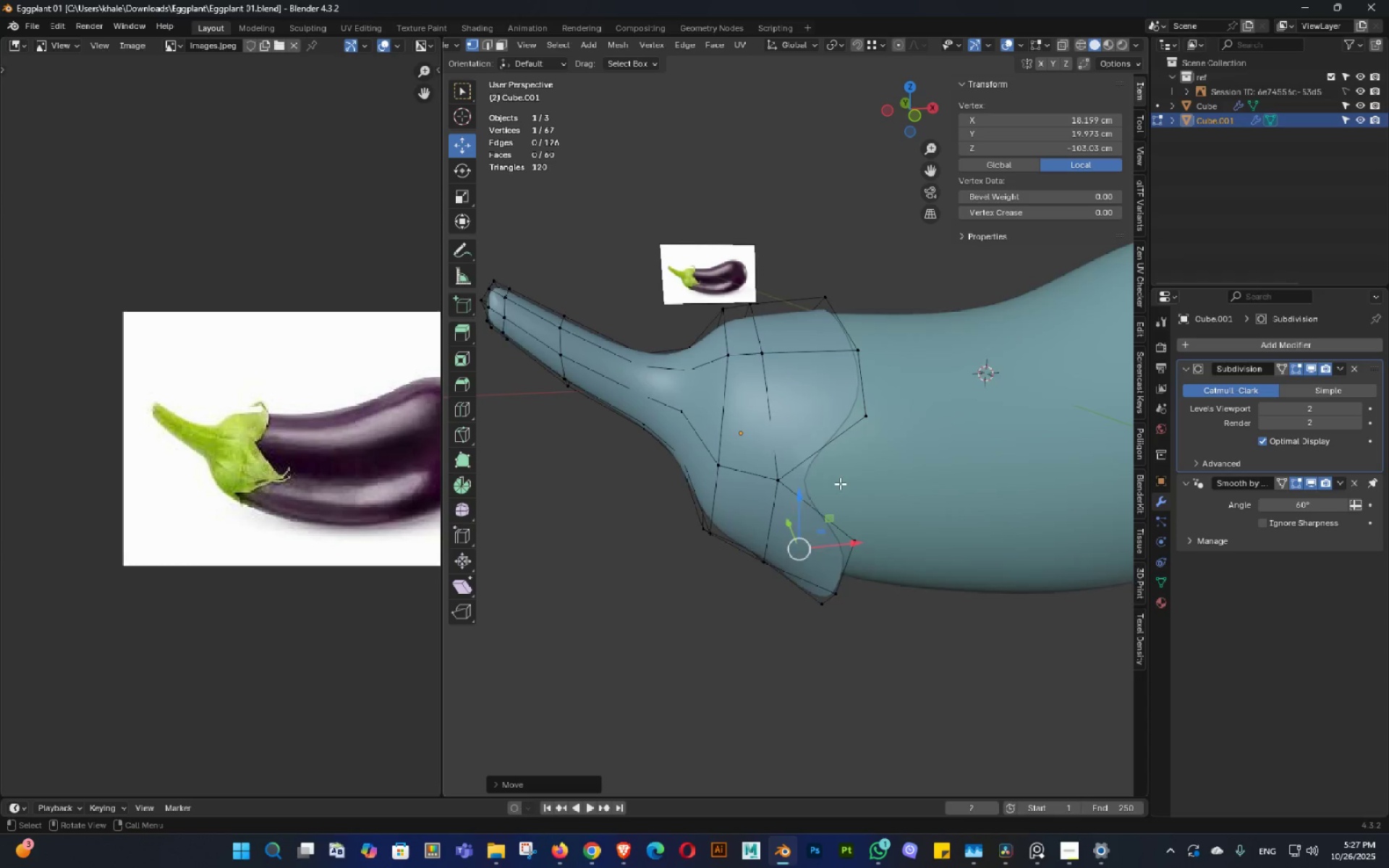 
scroll: coordinate [839, 482], scroll_direction: up, amount: 1.0
 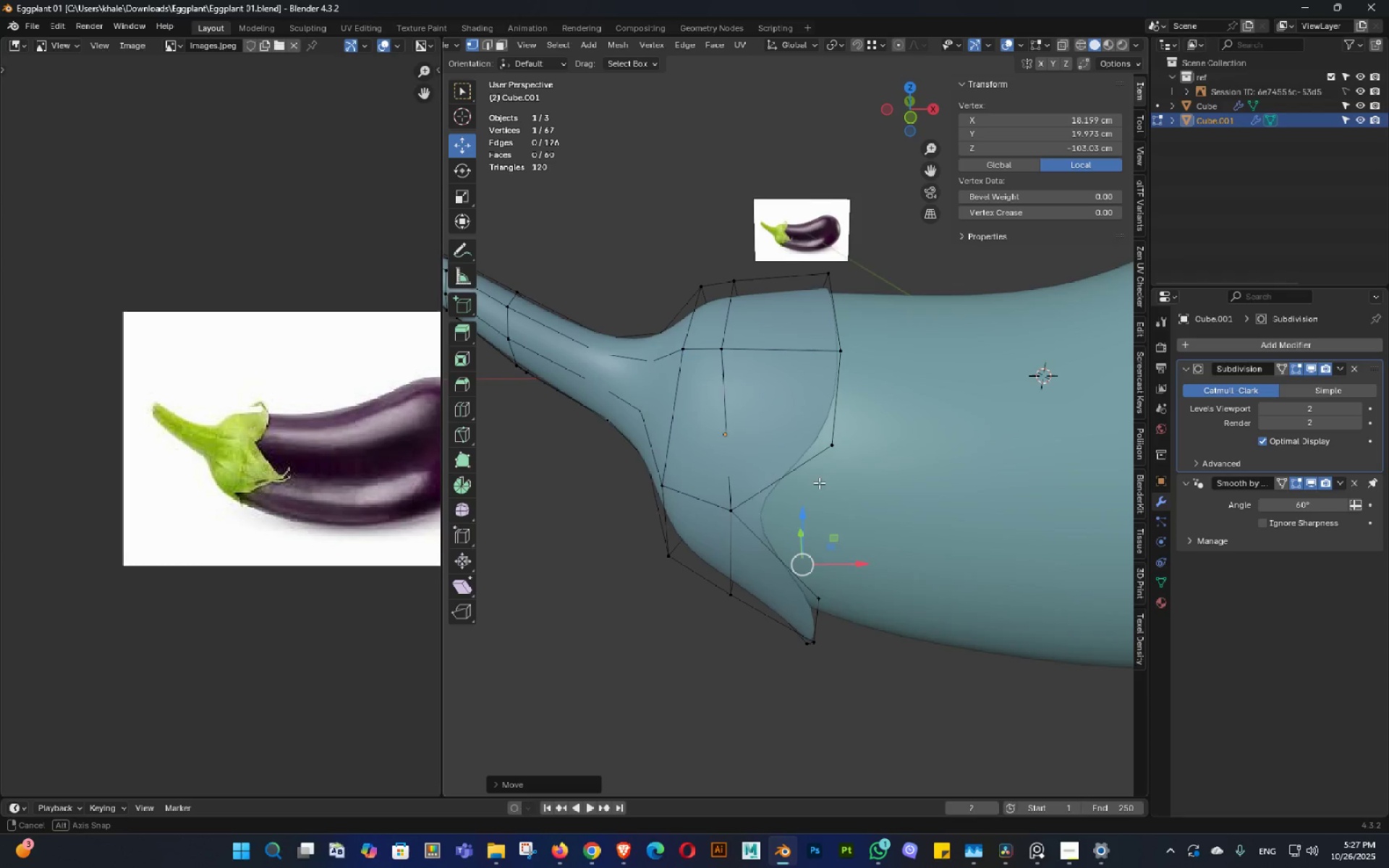 
double_click([818, 485])
 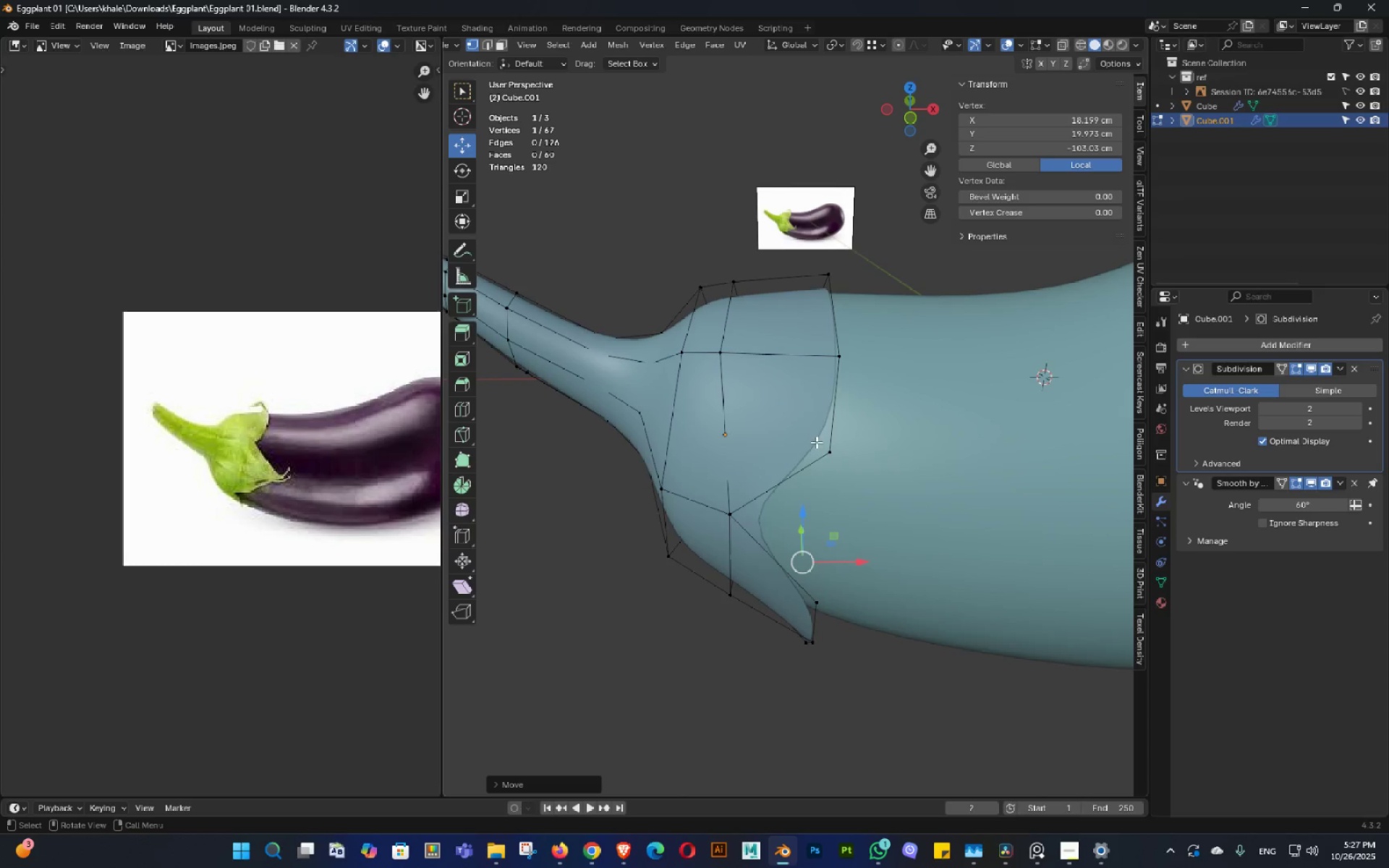 
triple_click([816, 452])
 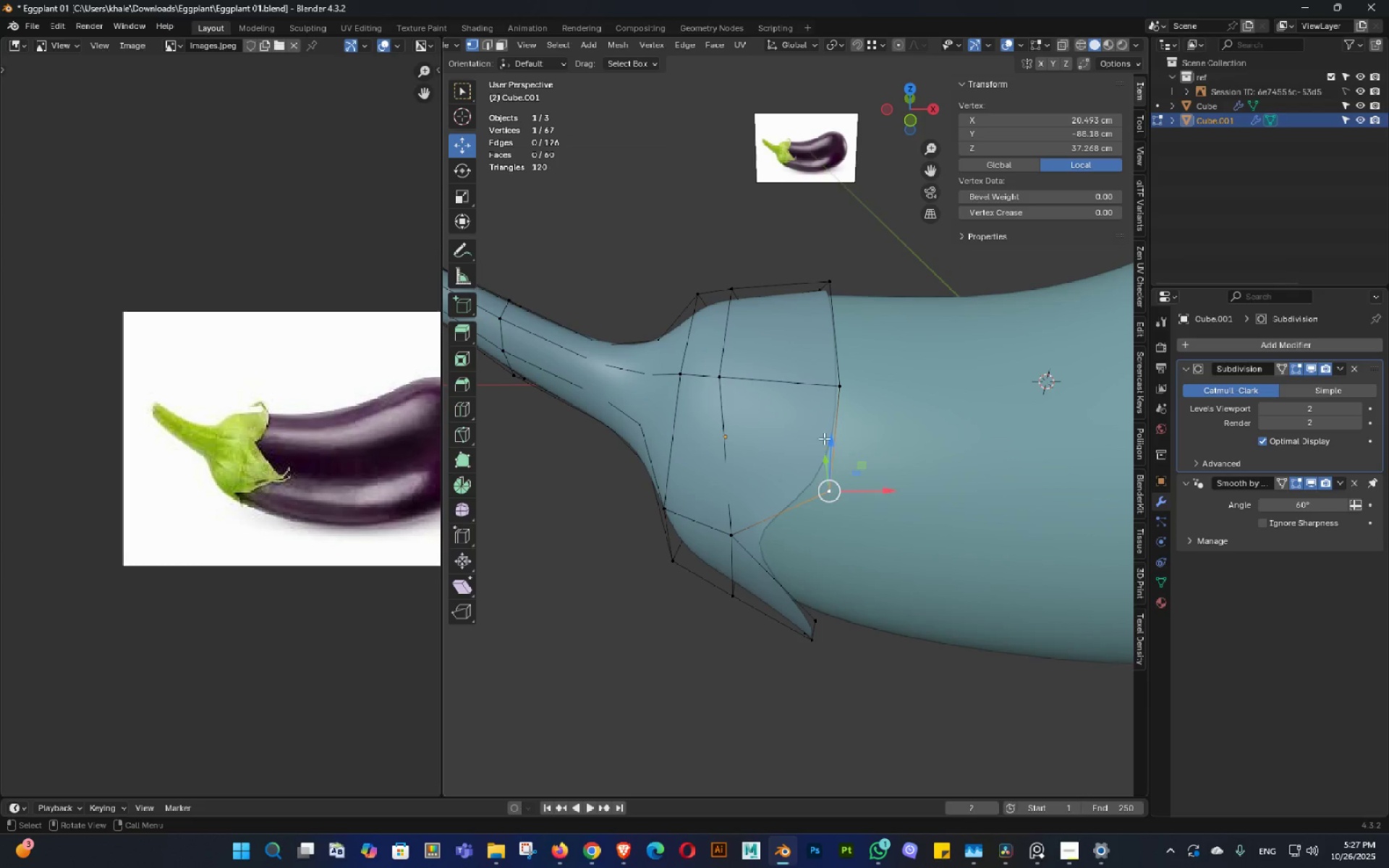 
hold_key(key=ShiftLeft, duration=0.38)
left_click([840, 399])
 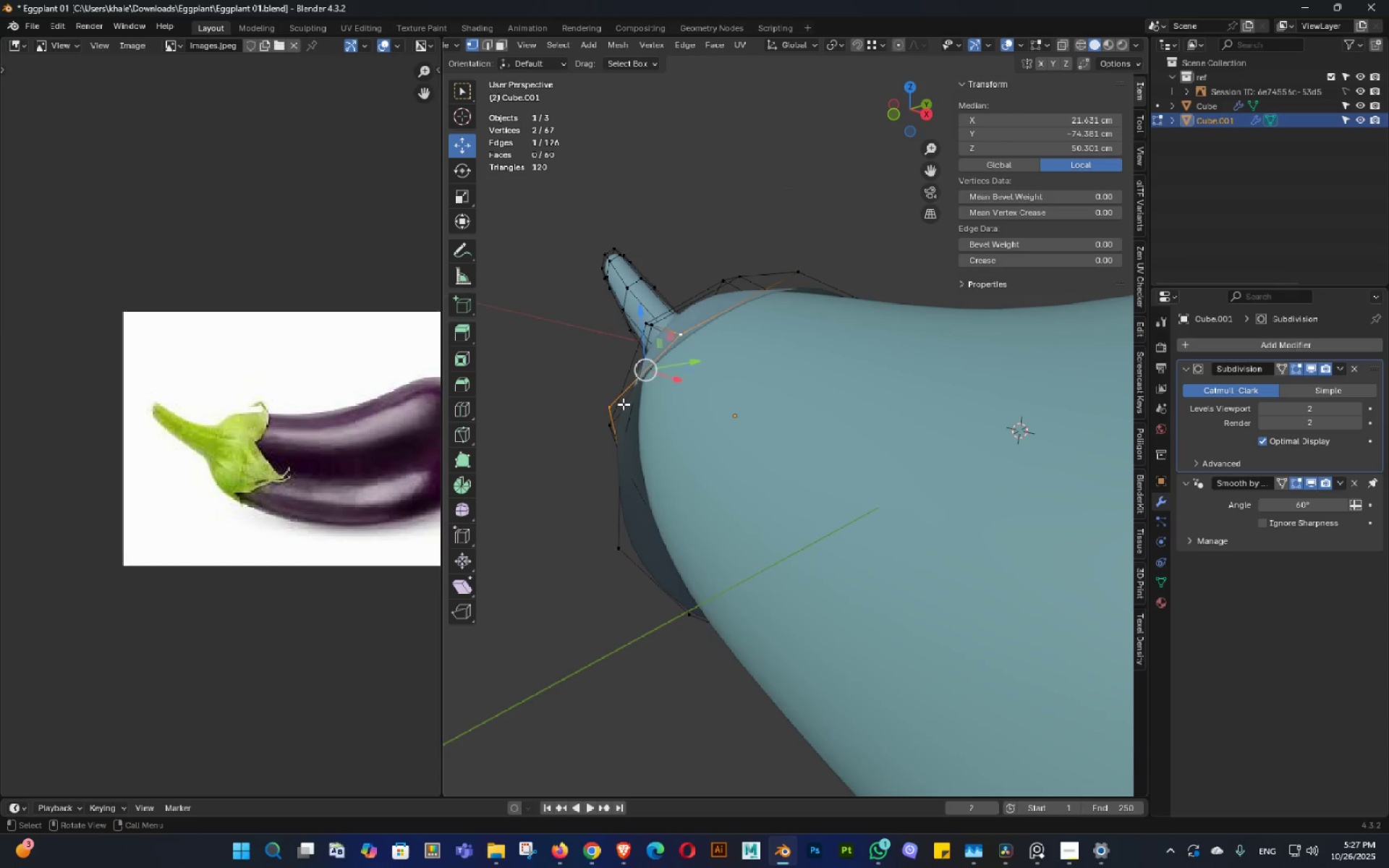 
left_click([606, 405])
 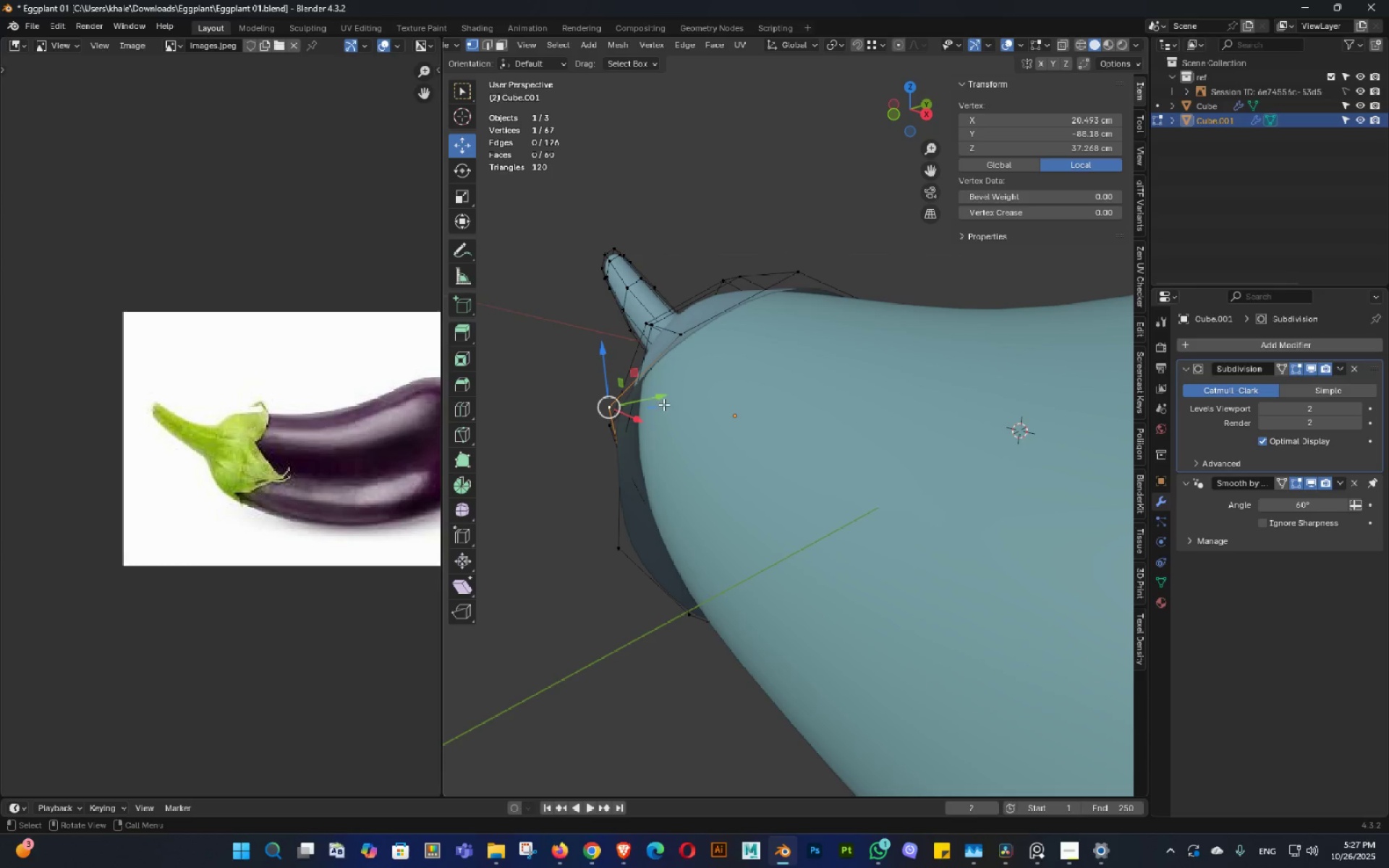 
left_click_drag(start_coordinate=[659, 399], to_coordinate=[703, 422])
 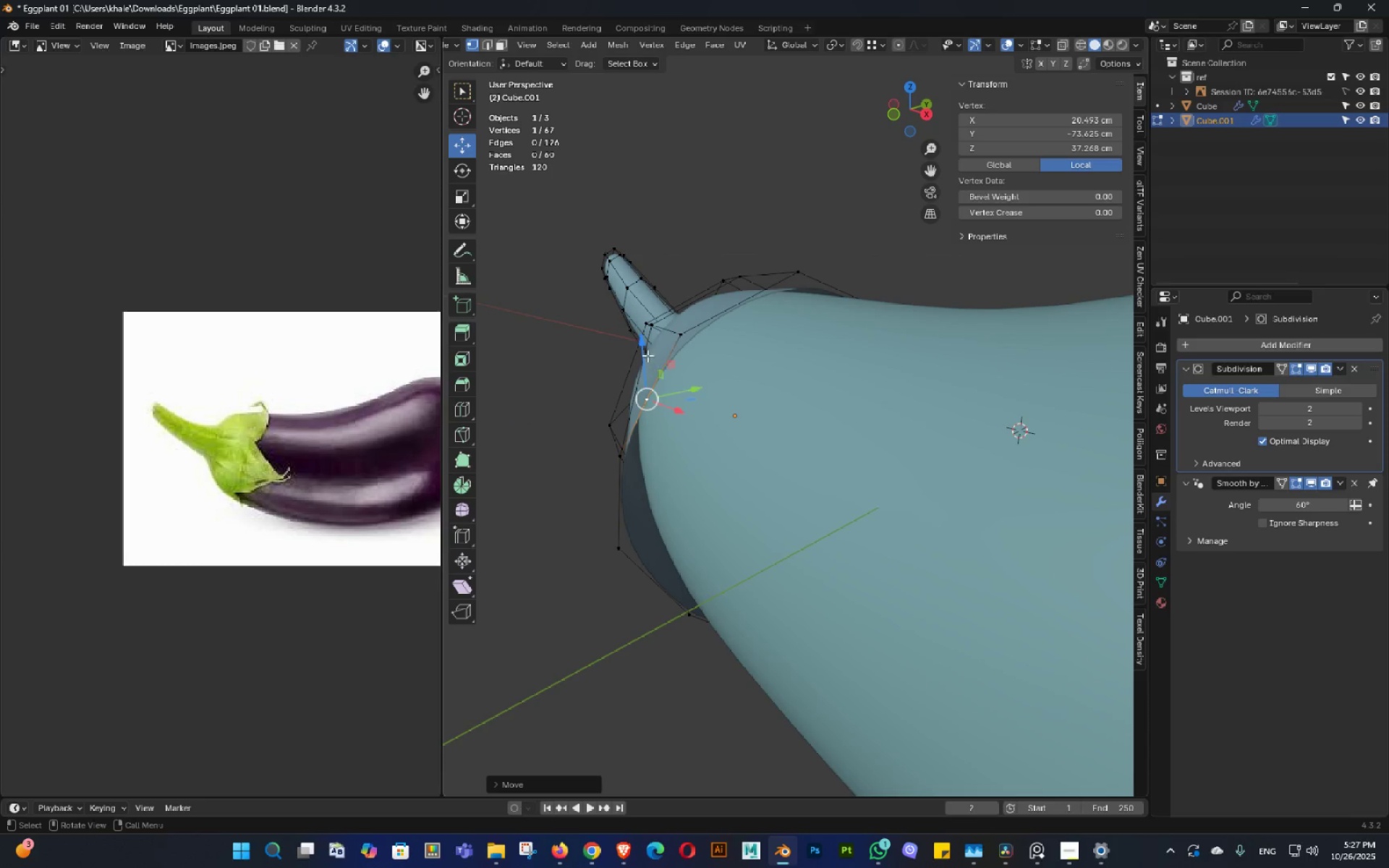 
left_click_drag(start_coordinate=[647, 355], to_coordinate=[660, 389])
 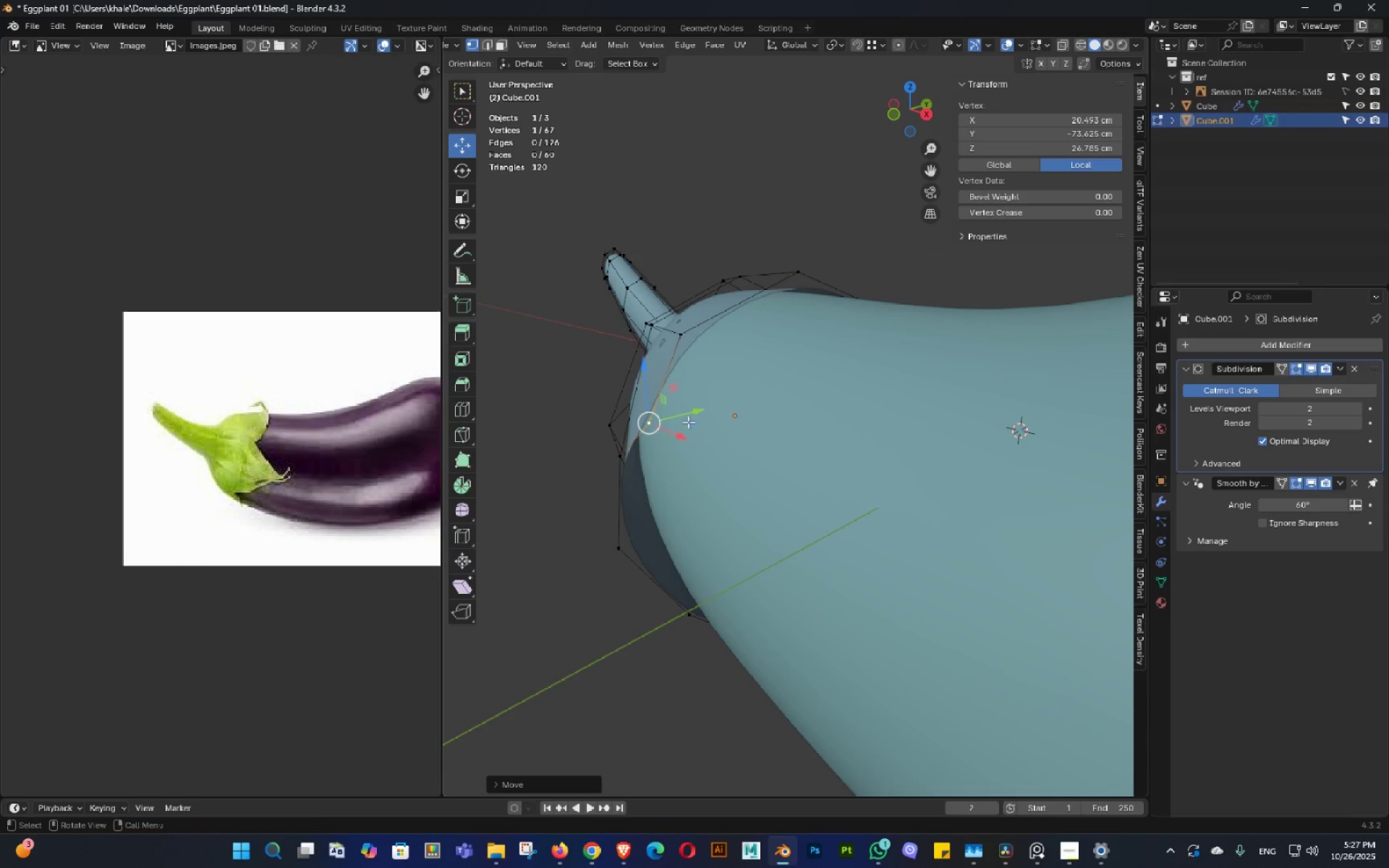 
left_click_drag(start_coordinate=[688, 422], to_coordinate=[697, 428])
 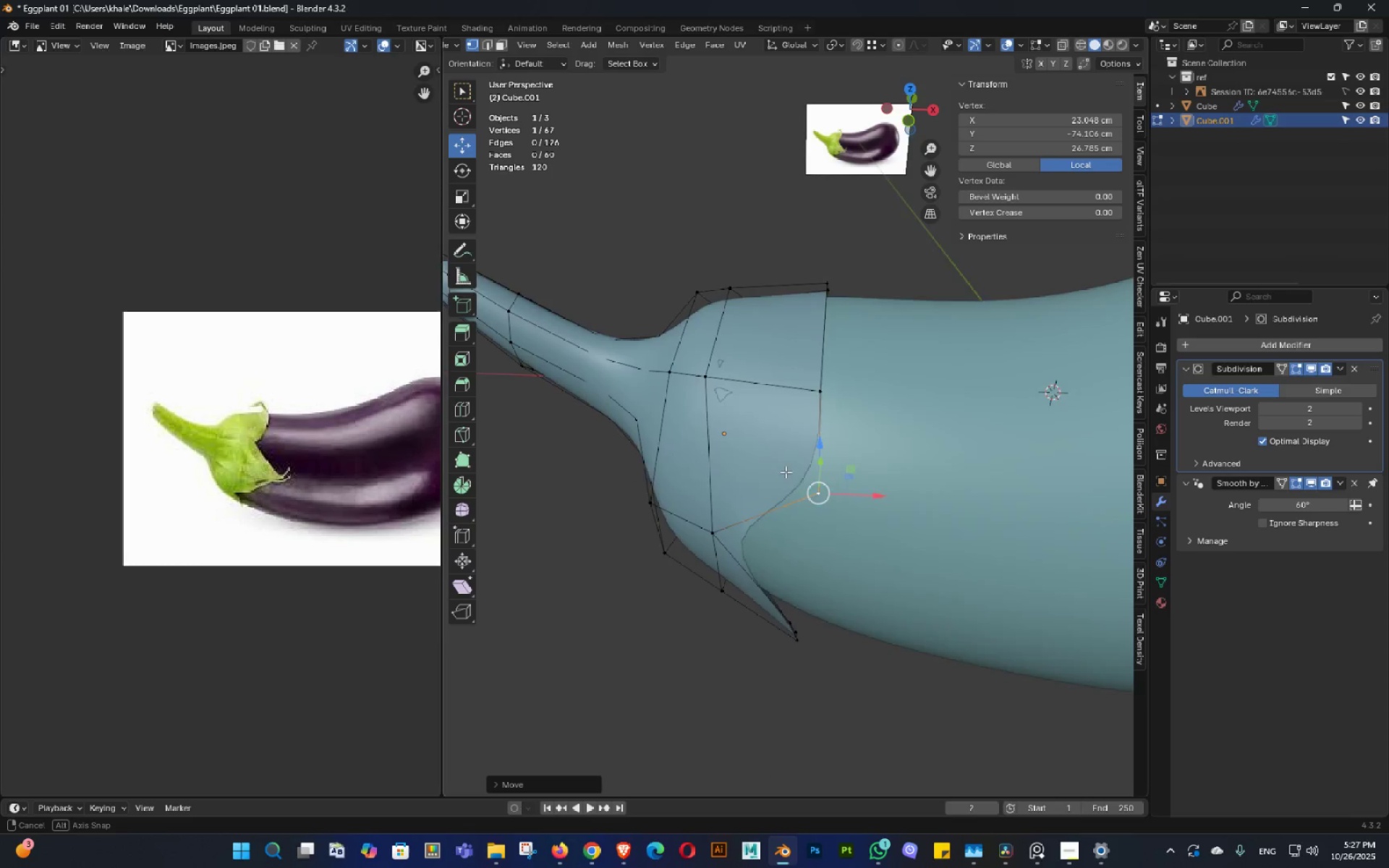 
double_click([793, 475])
 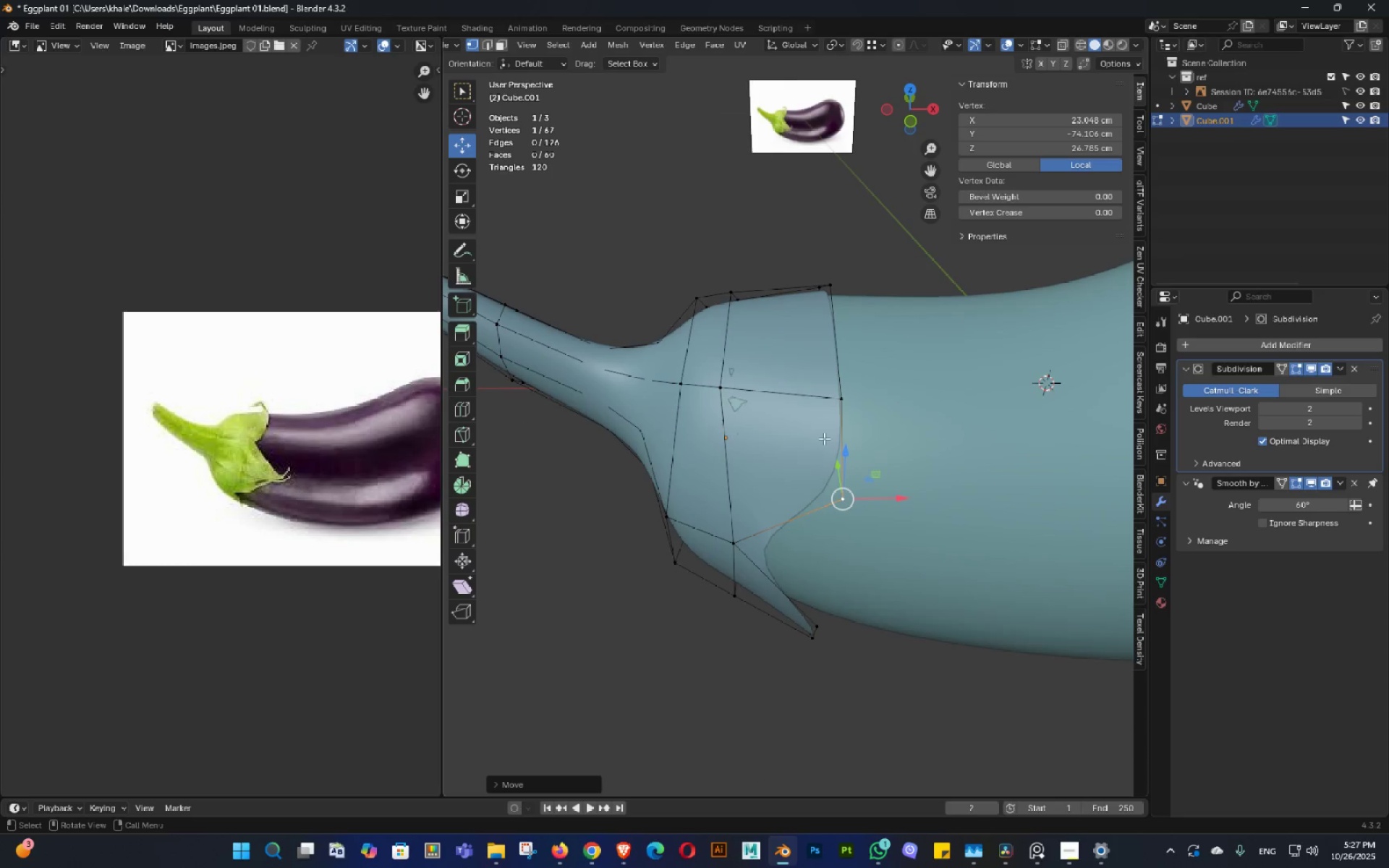 
hold_key(key=ShiftLeft, duration=0.59)
 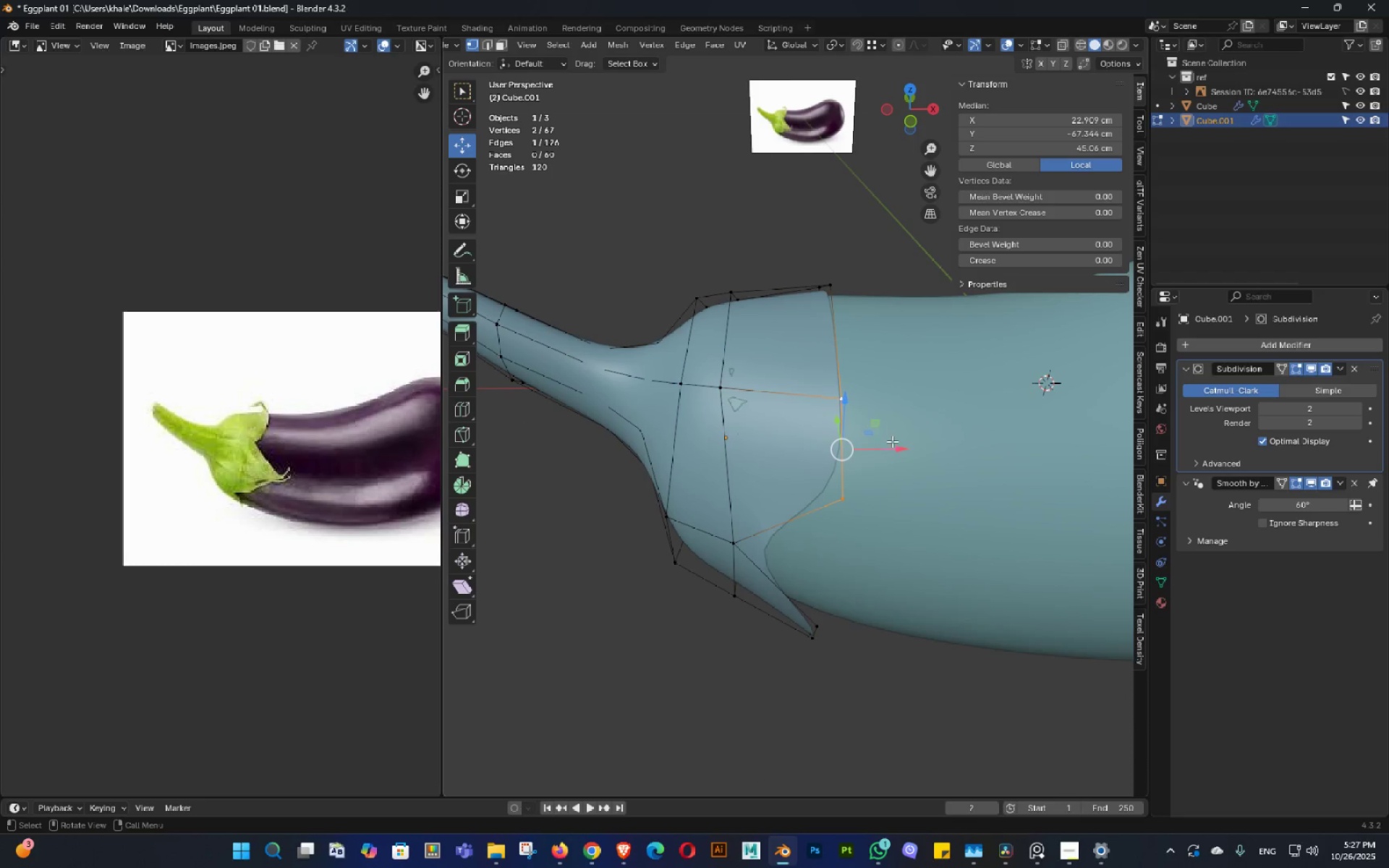 
left_click_drag(start_coordinate=[896, 447], to_coordinate=[923, 456])
 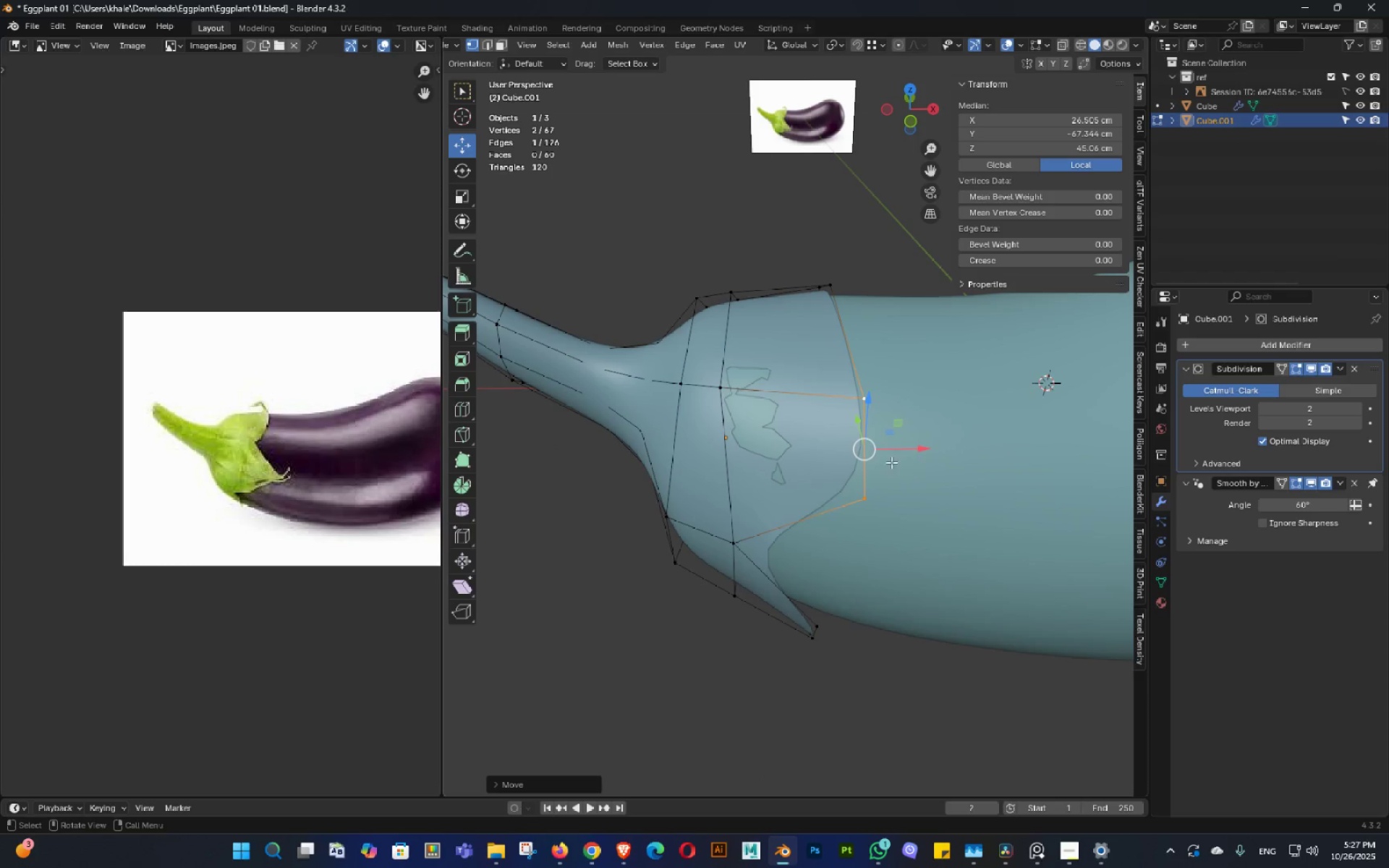 
key(Control+ControlLeft)
 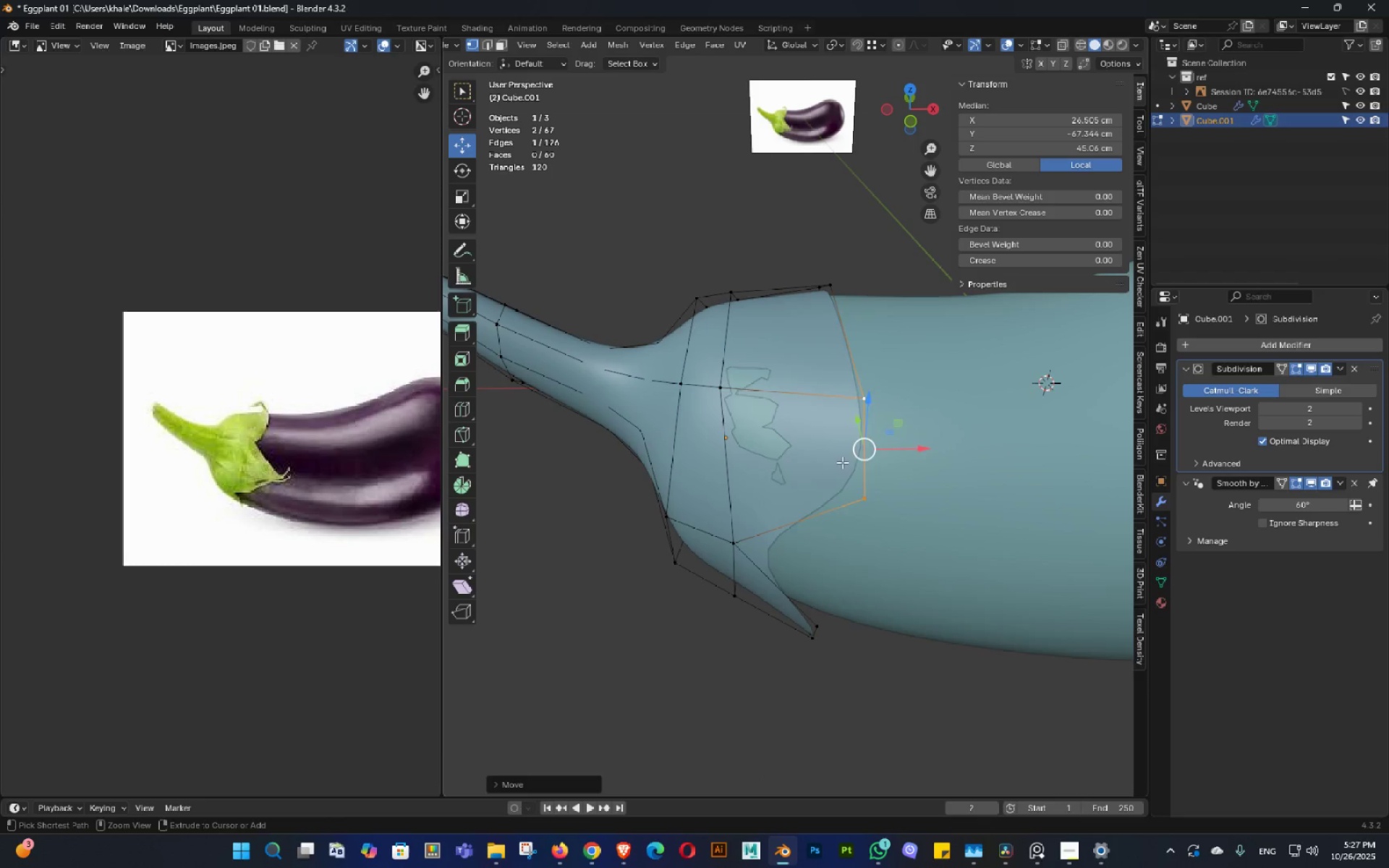 
key(Control+Z)
 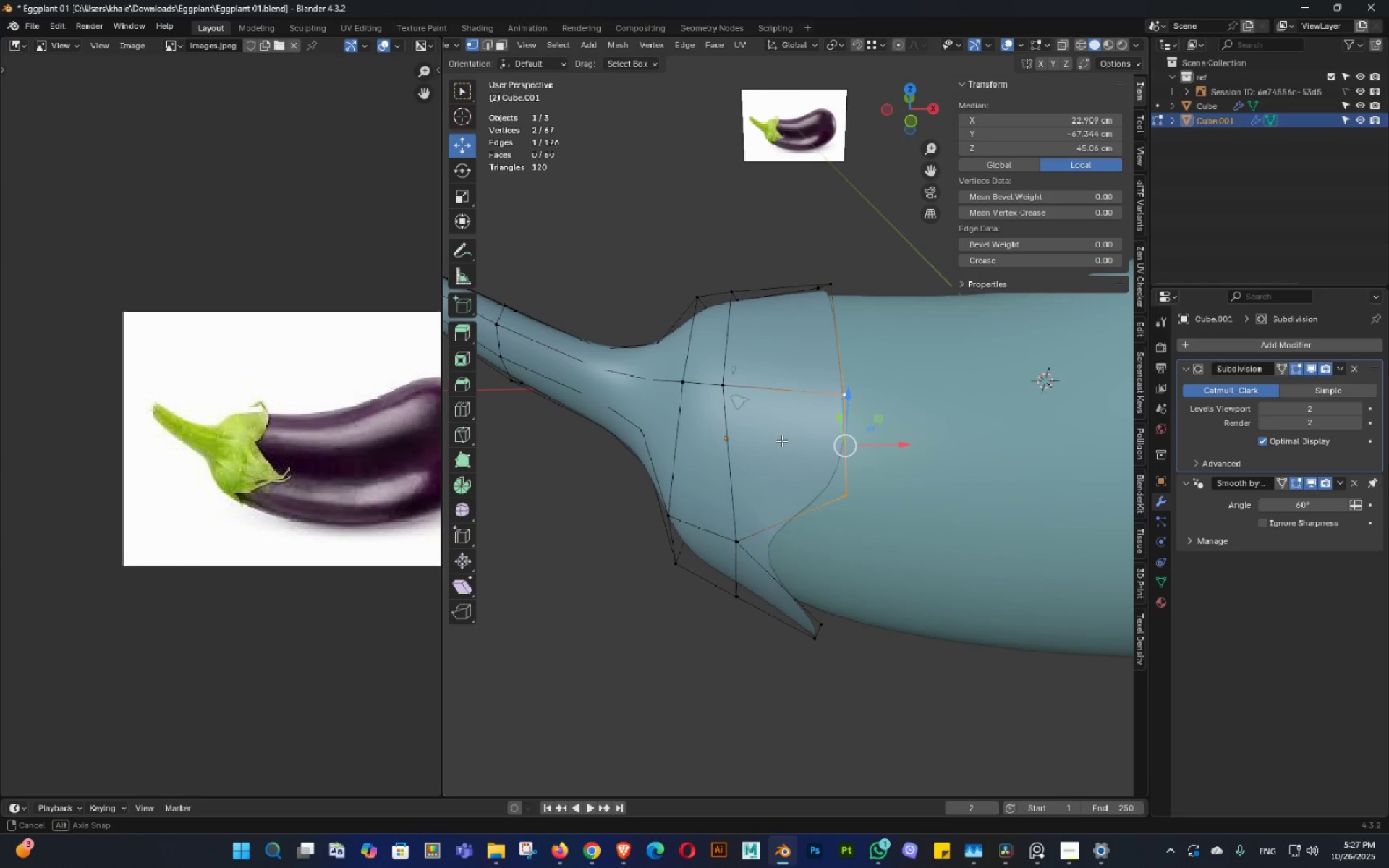 
double_click([781, 441])
 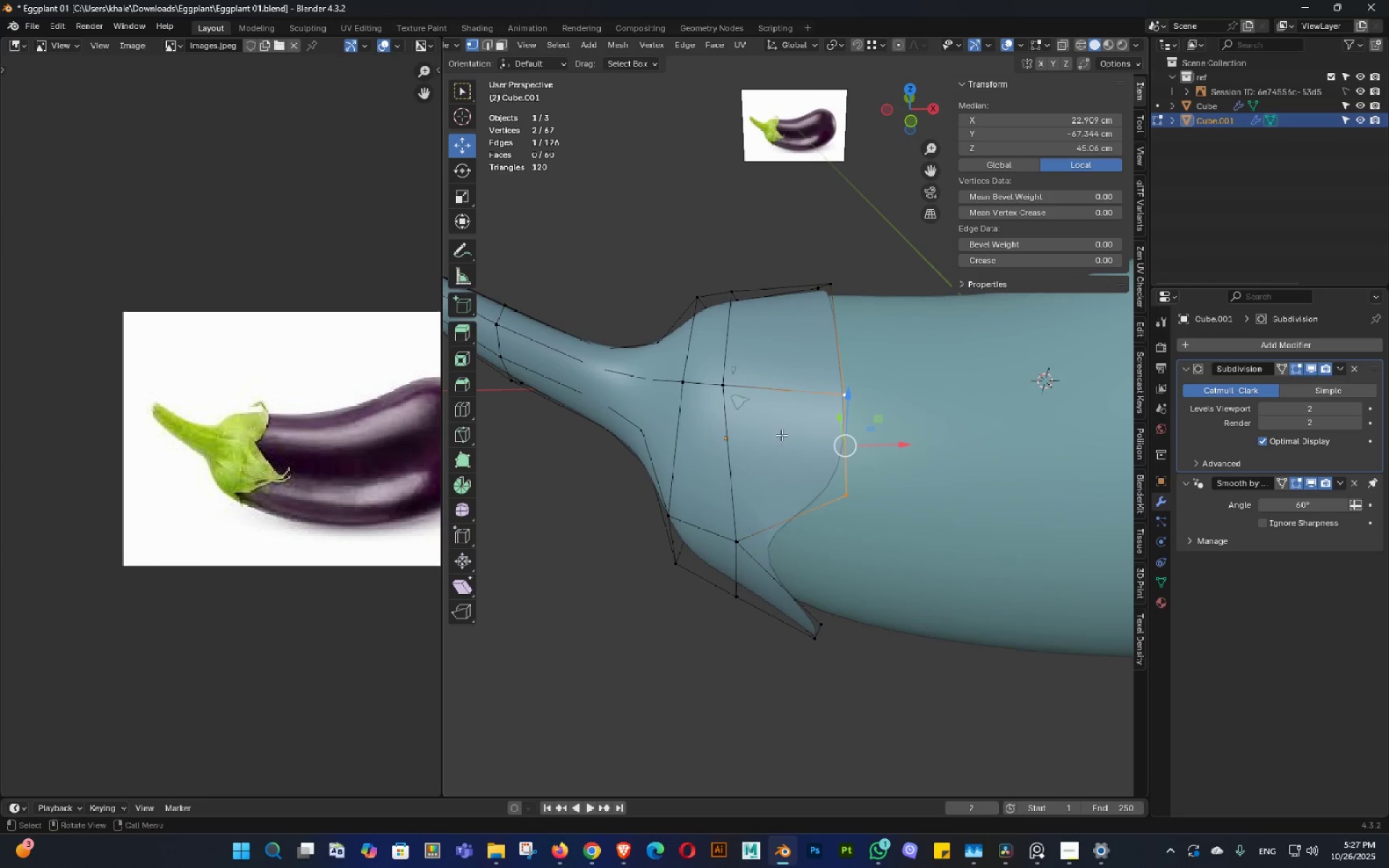 
key(Control+R)
 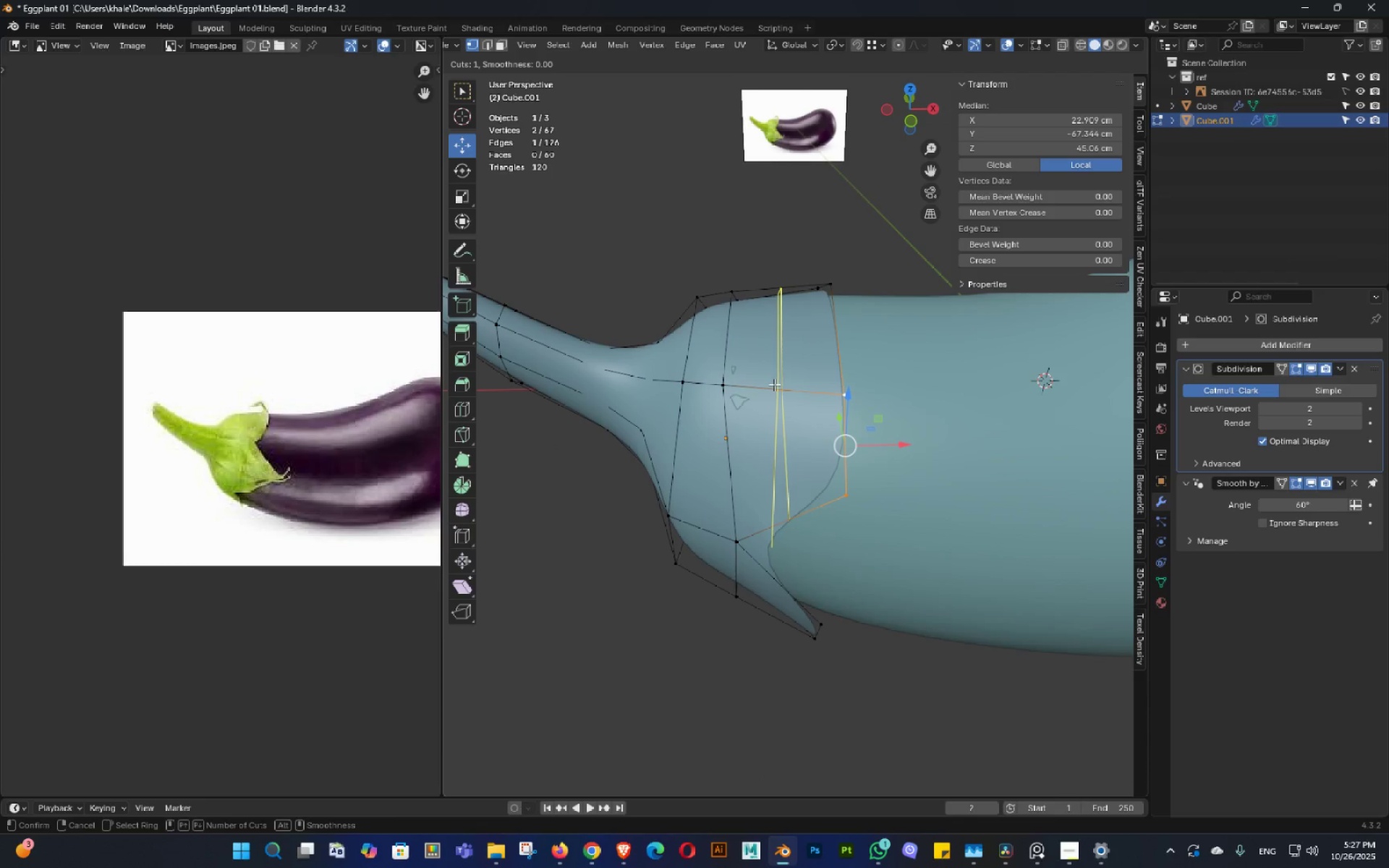 
left_click([774, 384])
 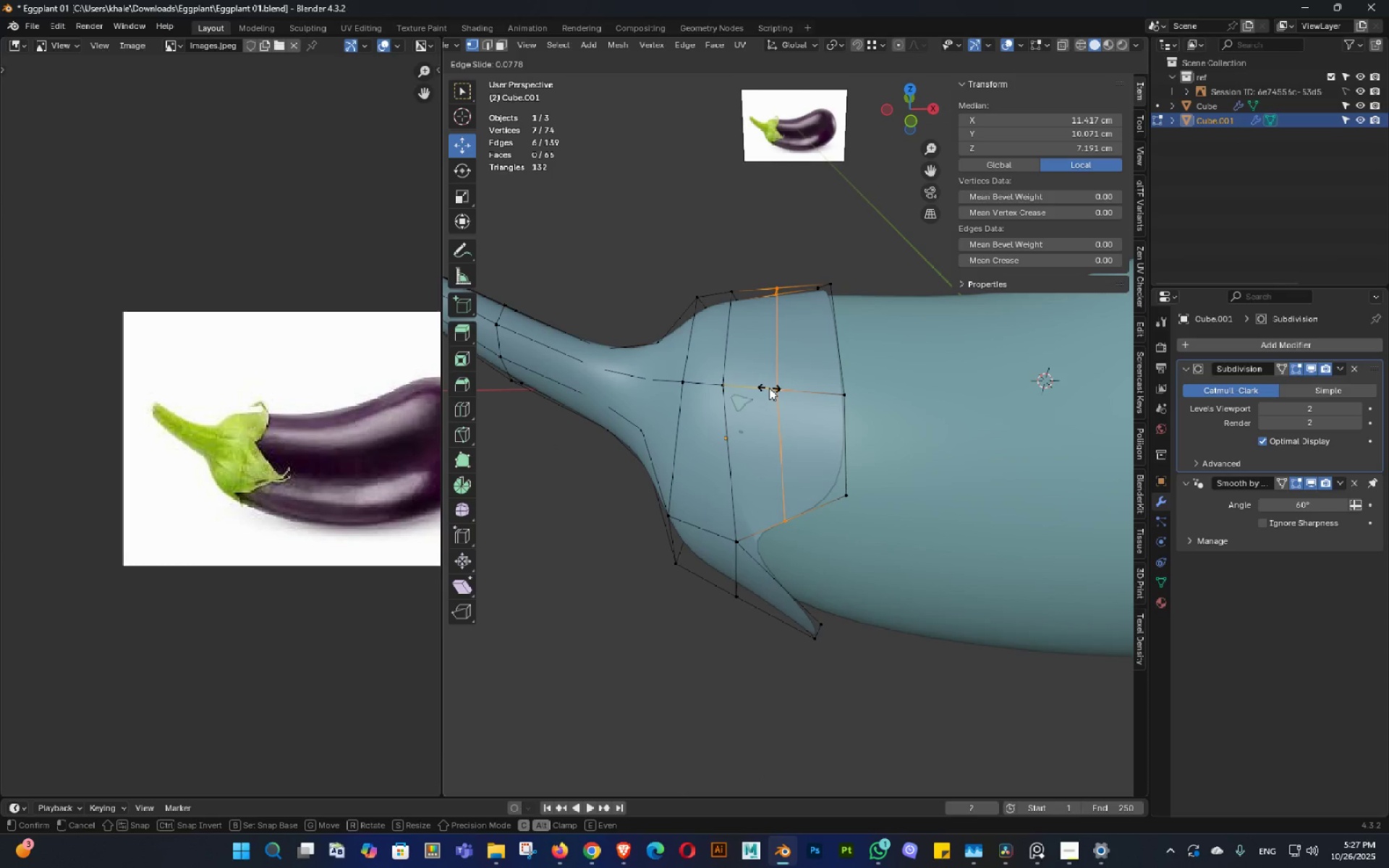 
left_click([769, 388])
 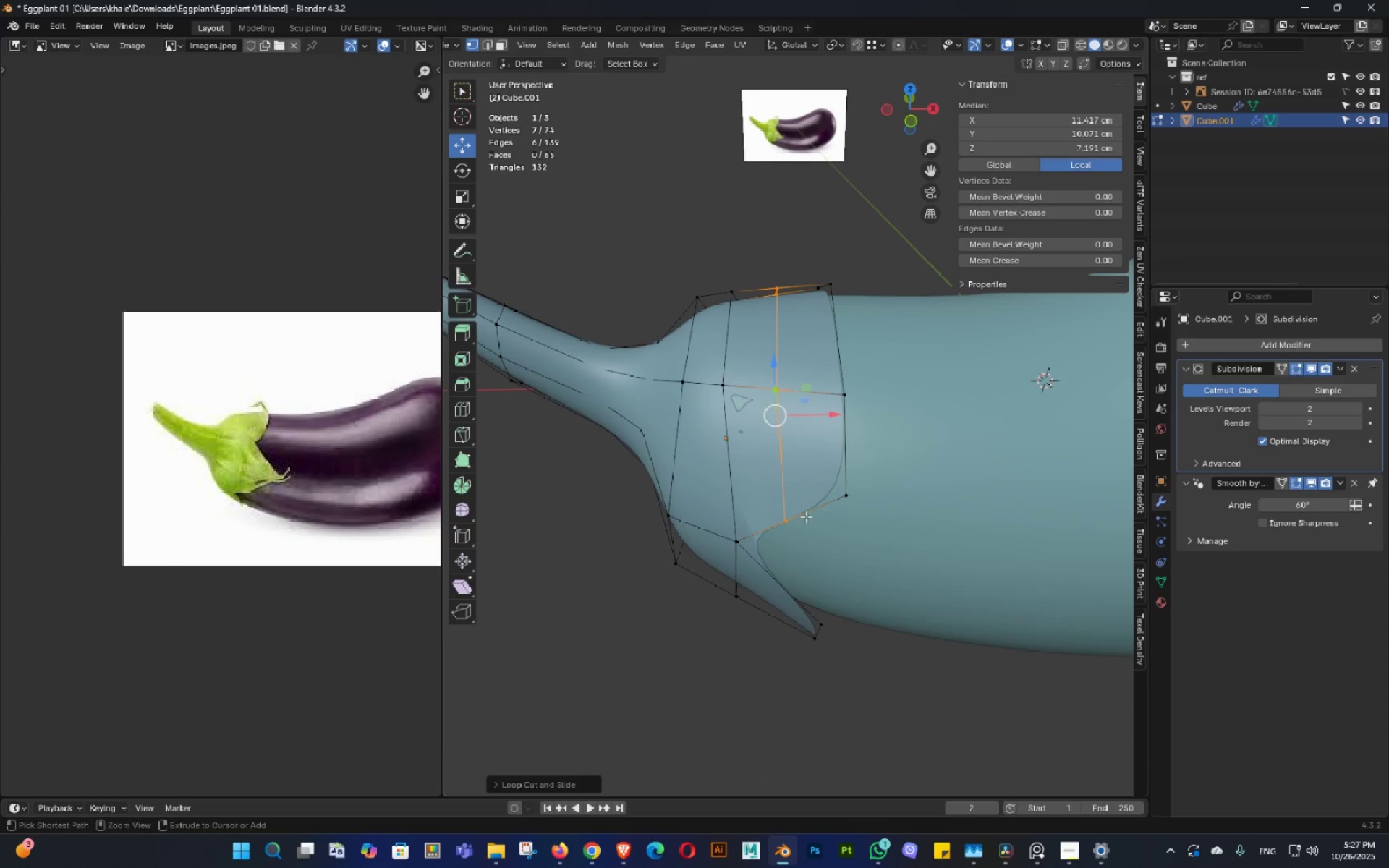 
key(Control+ControlLeft)
 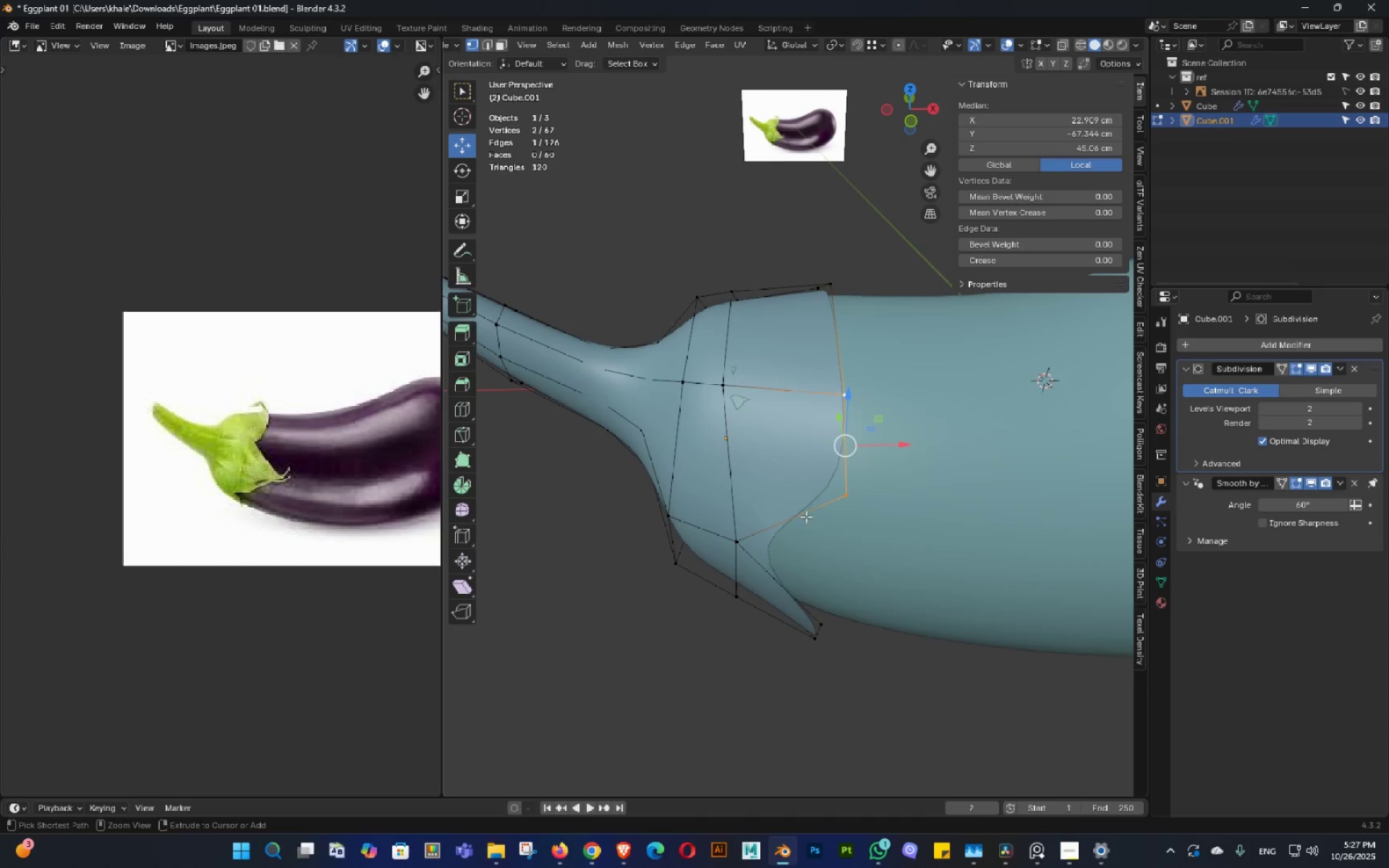 
key(Control+Z)
 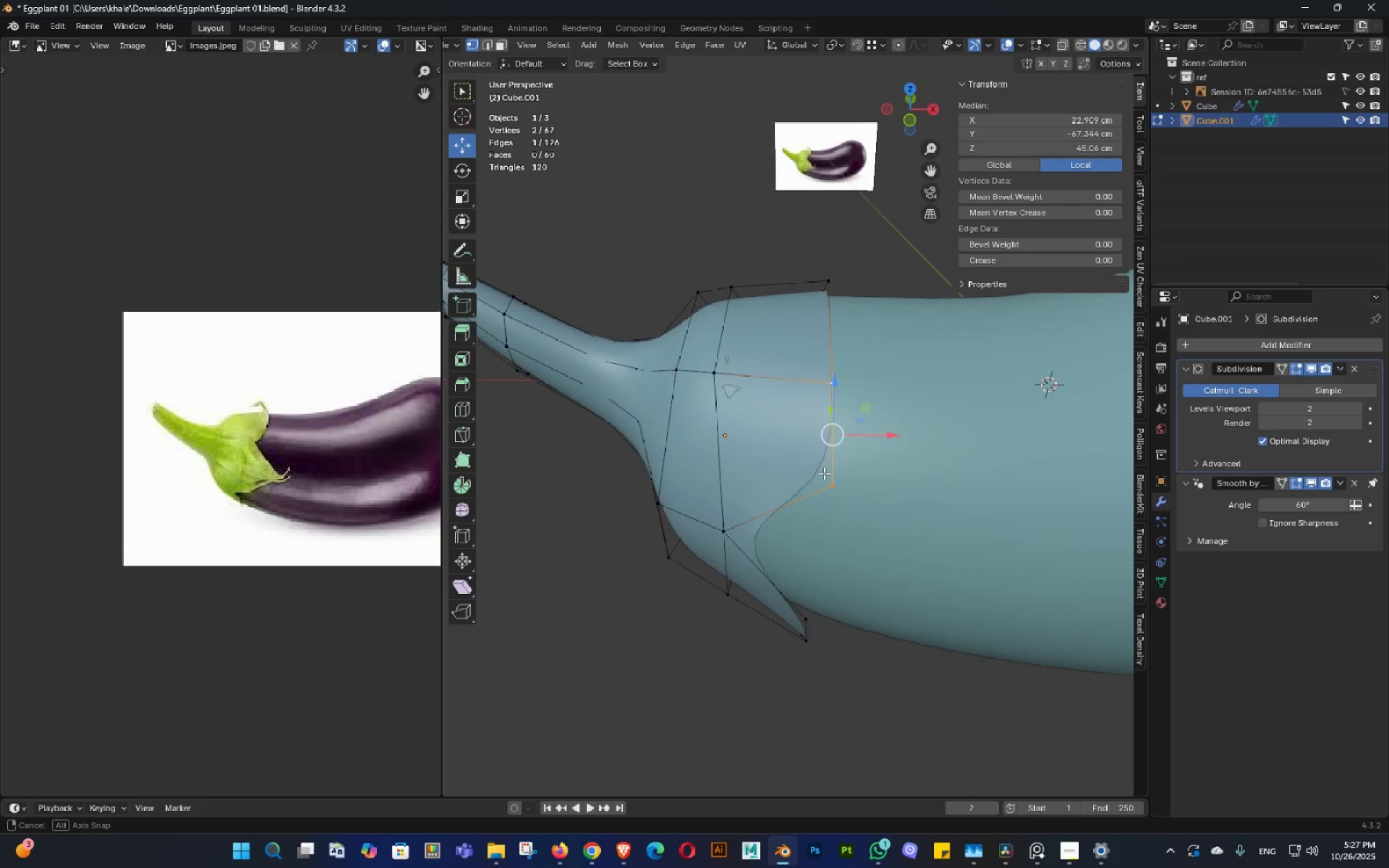 
double_click([819, 469])
 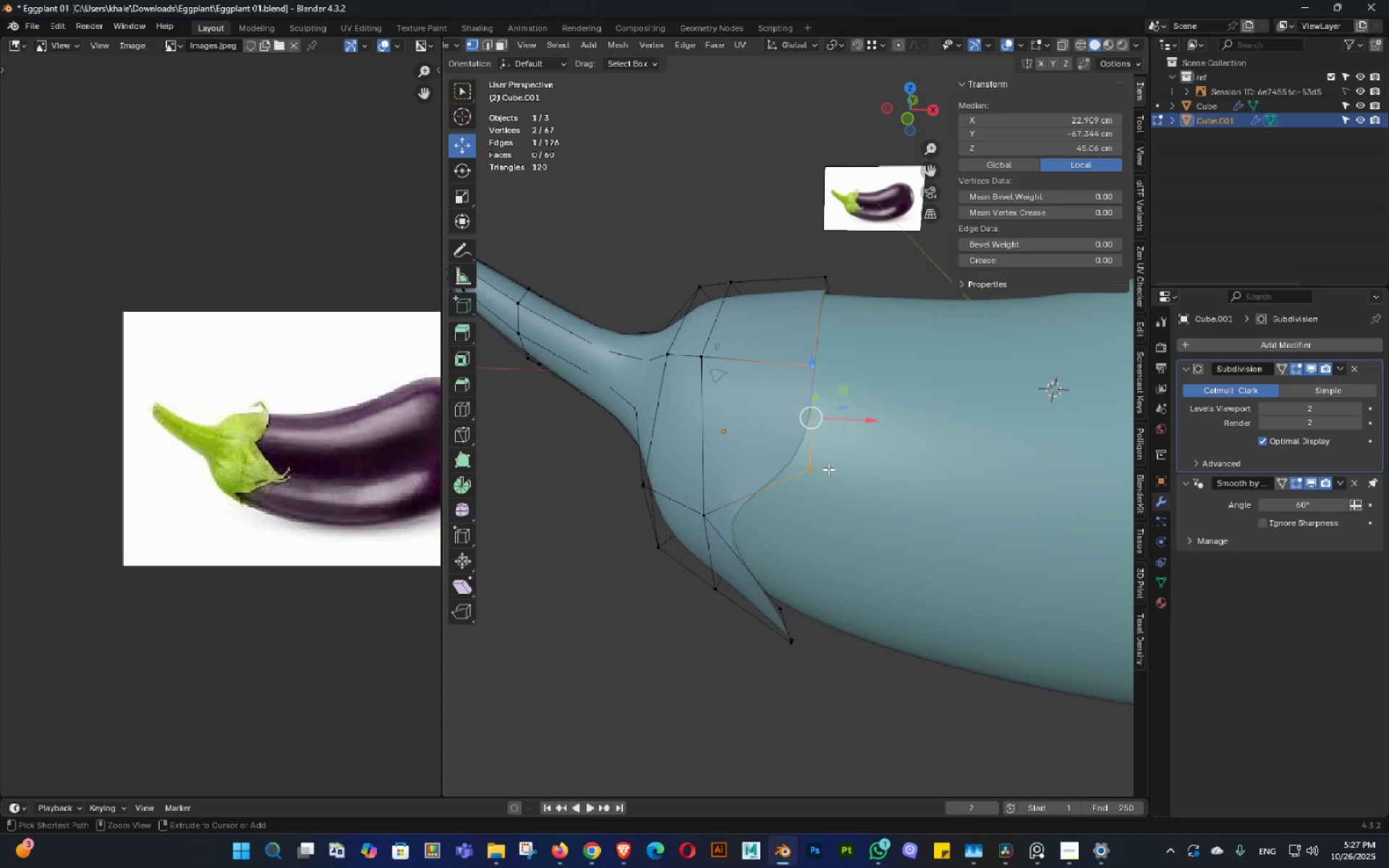 
key(Control+ControlLeft)
 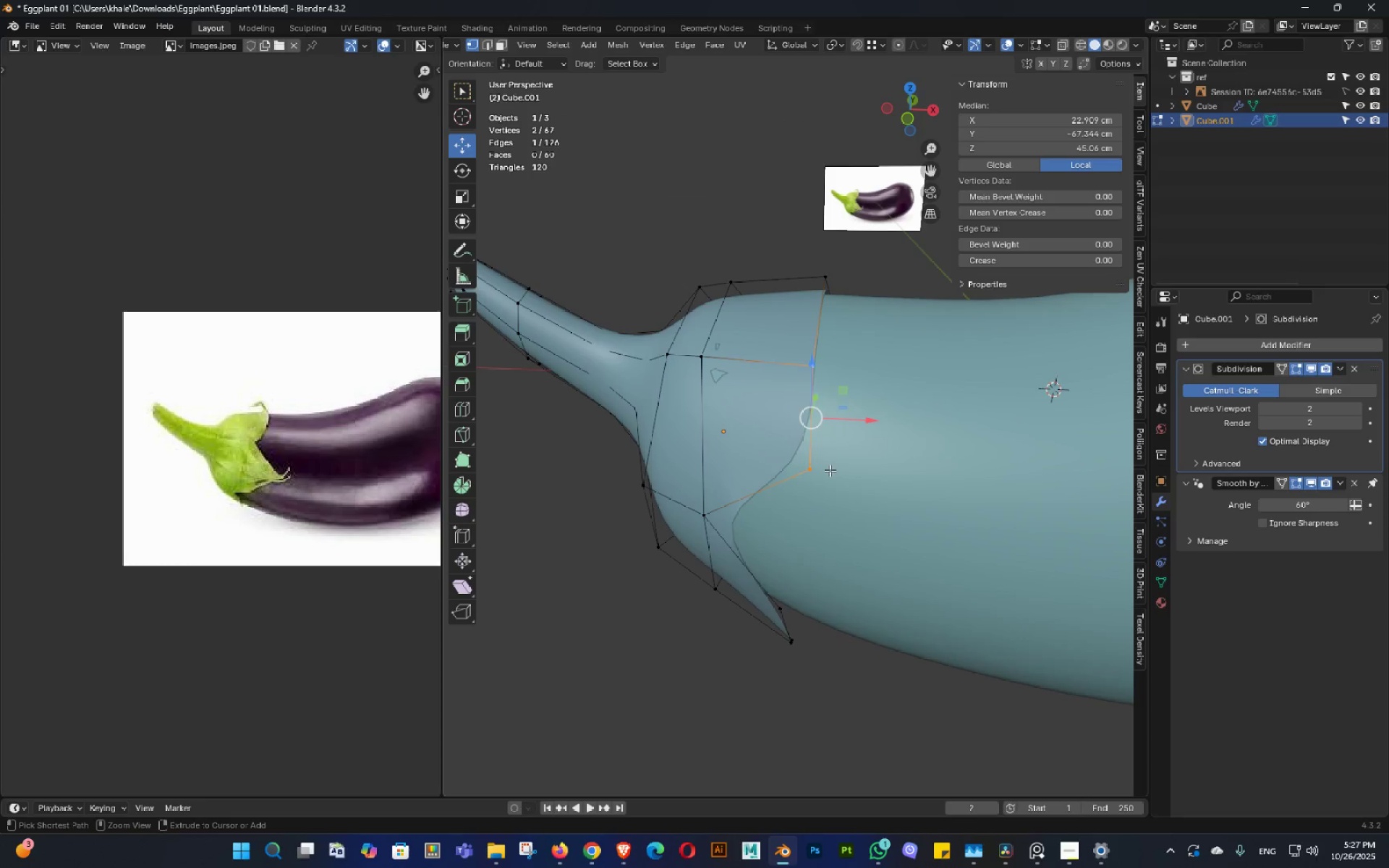 
key(Control+S)
 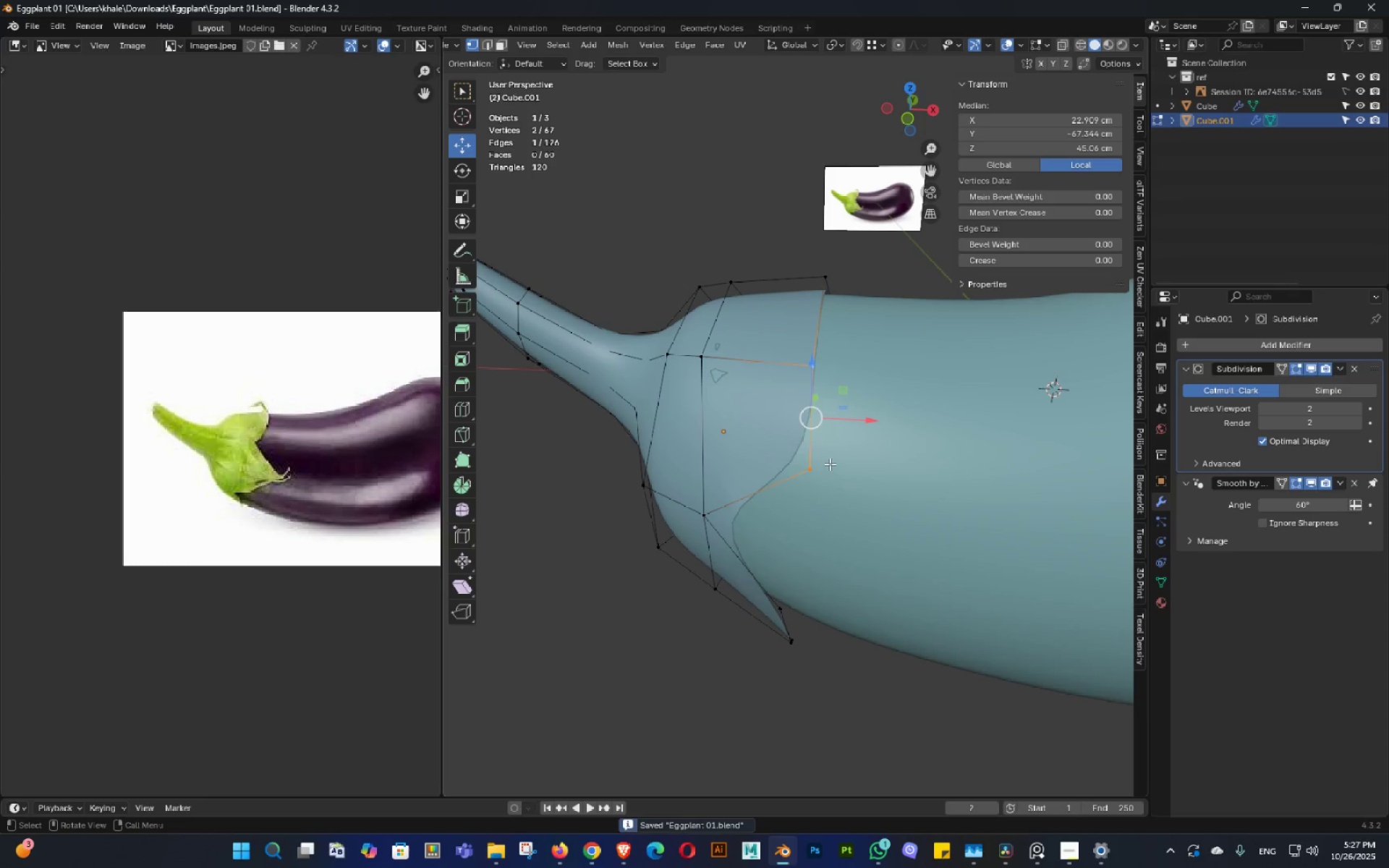 
triple_click([828, 466])
 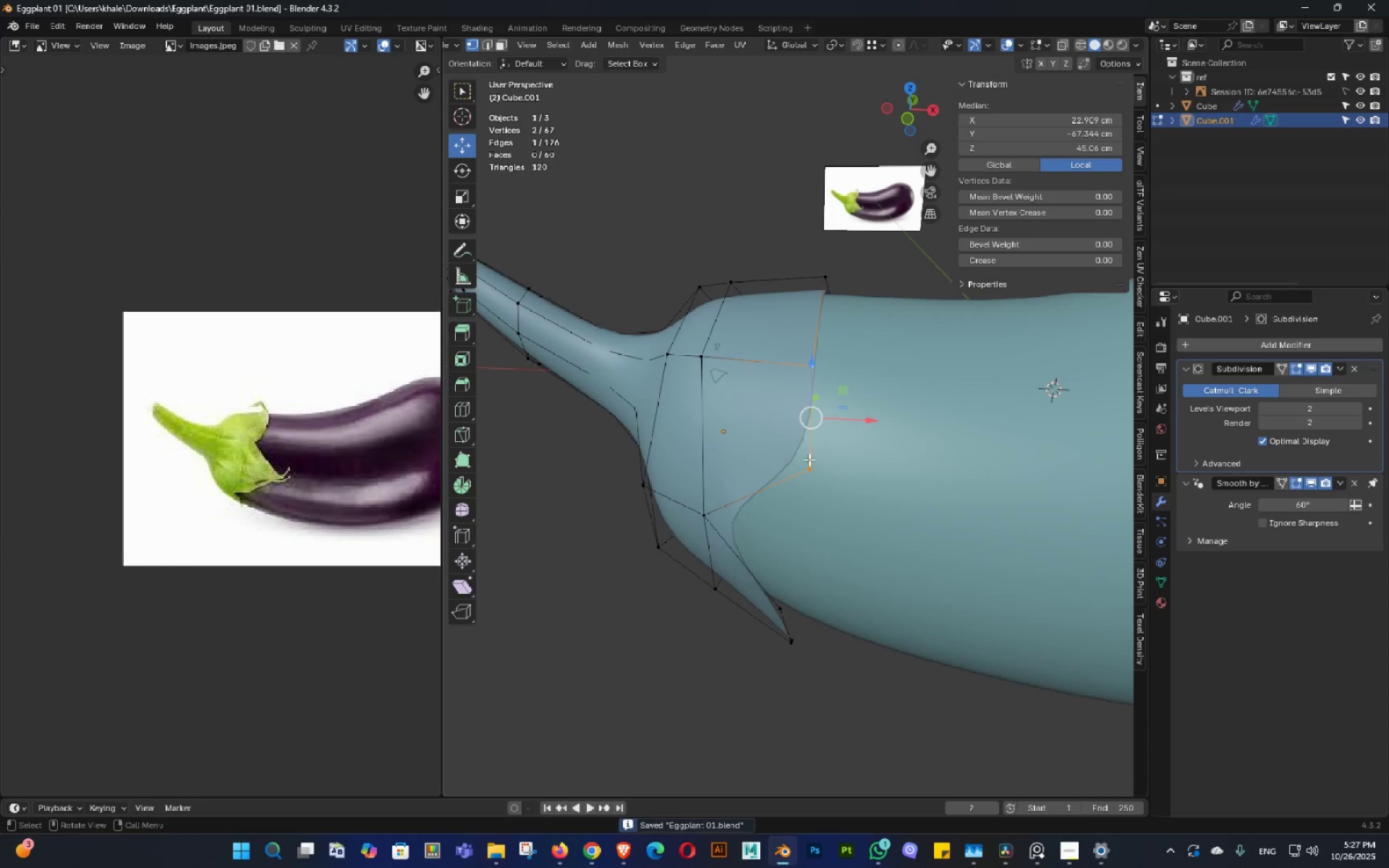 
double_click([817, 464])
 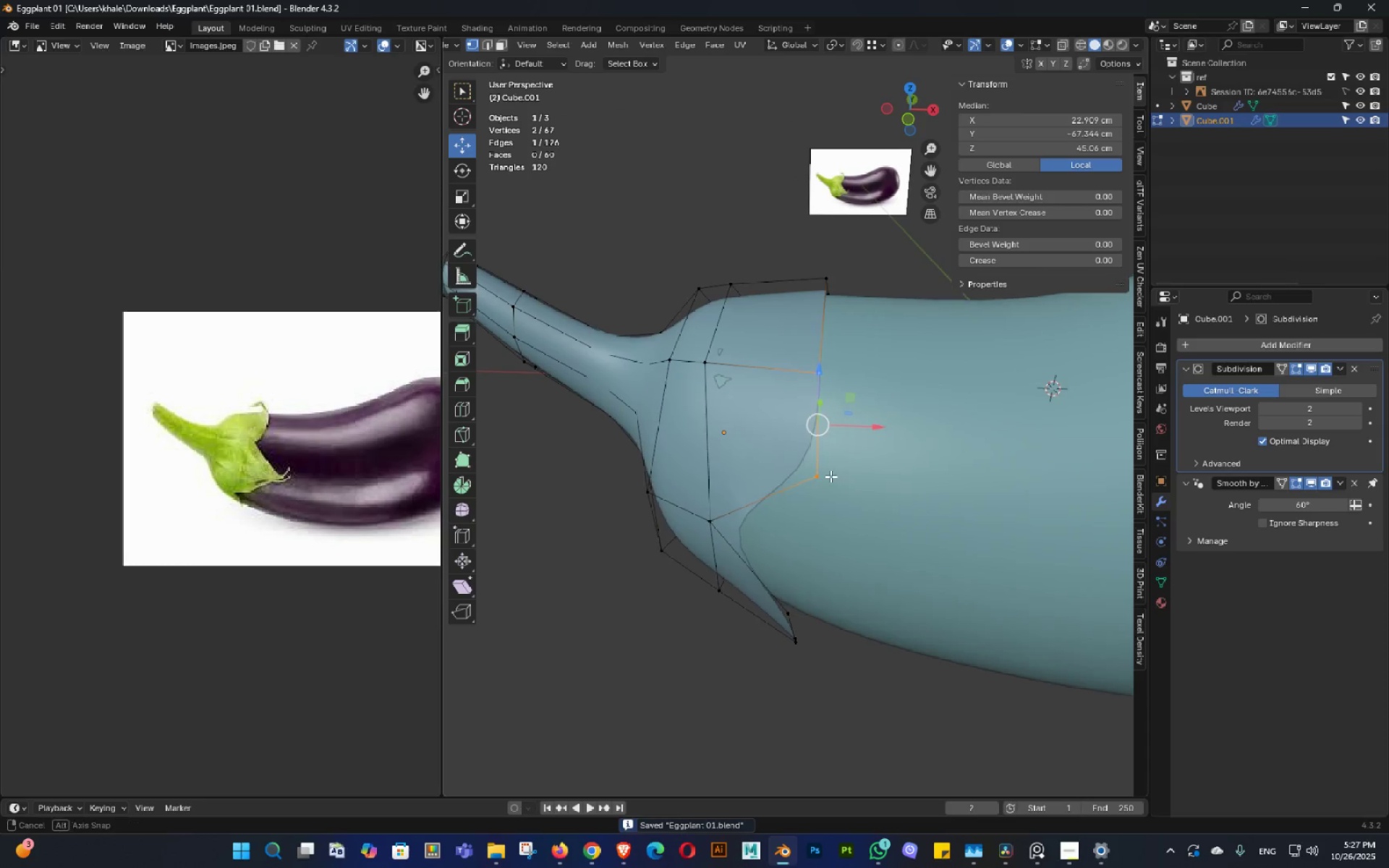 
triple_click([831, 476])
 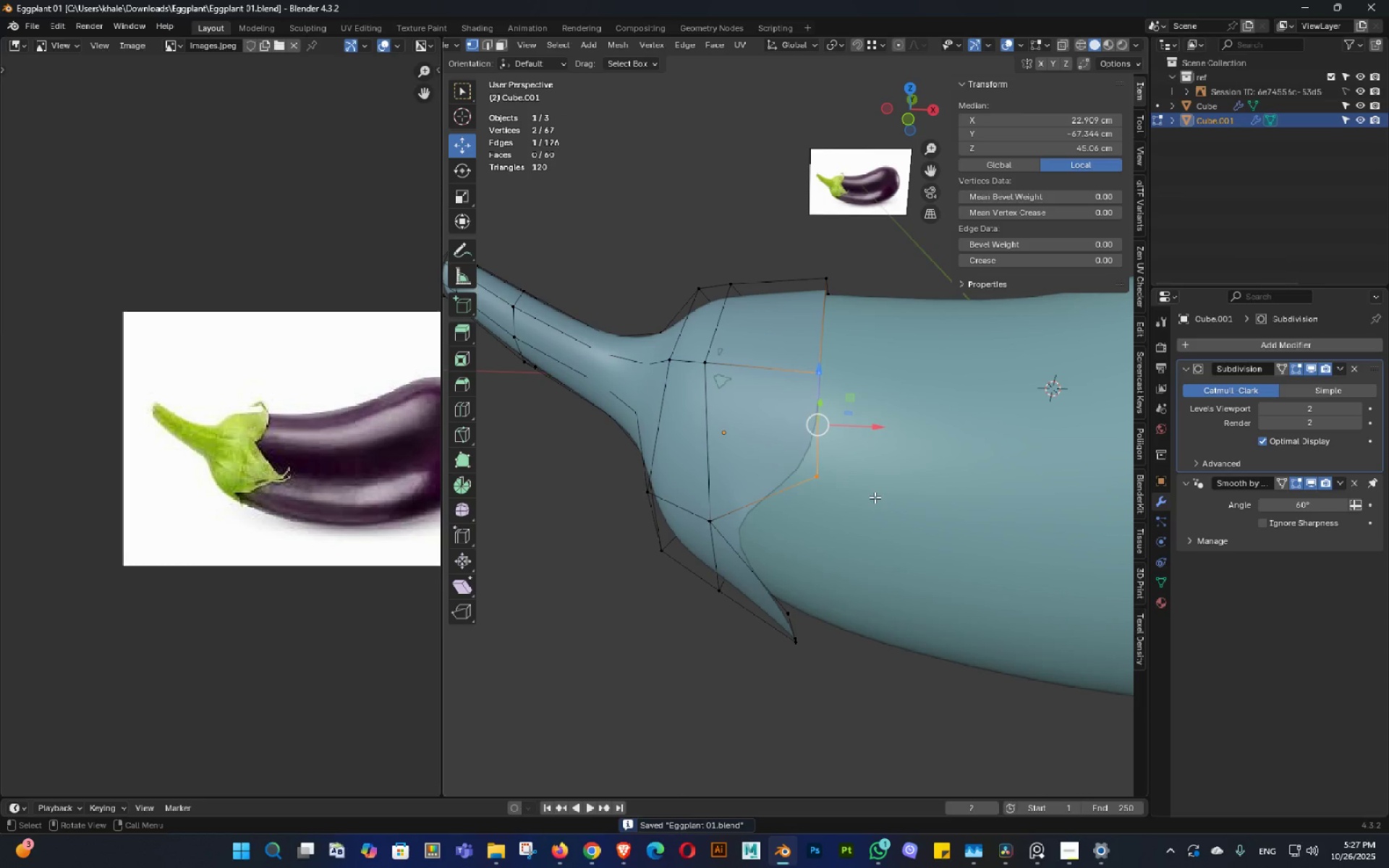 
key(M)
 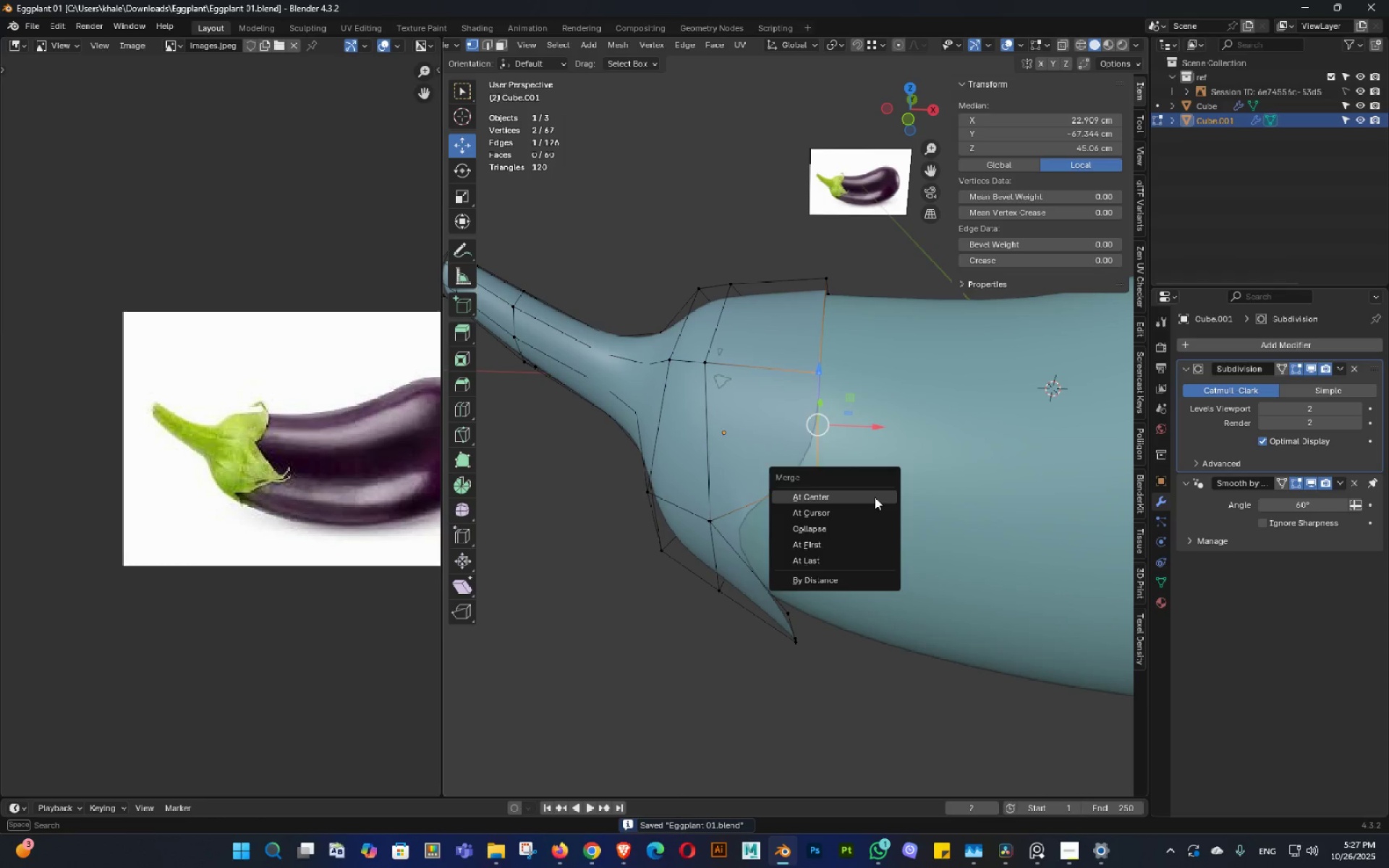 
left_click([875, 497])
 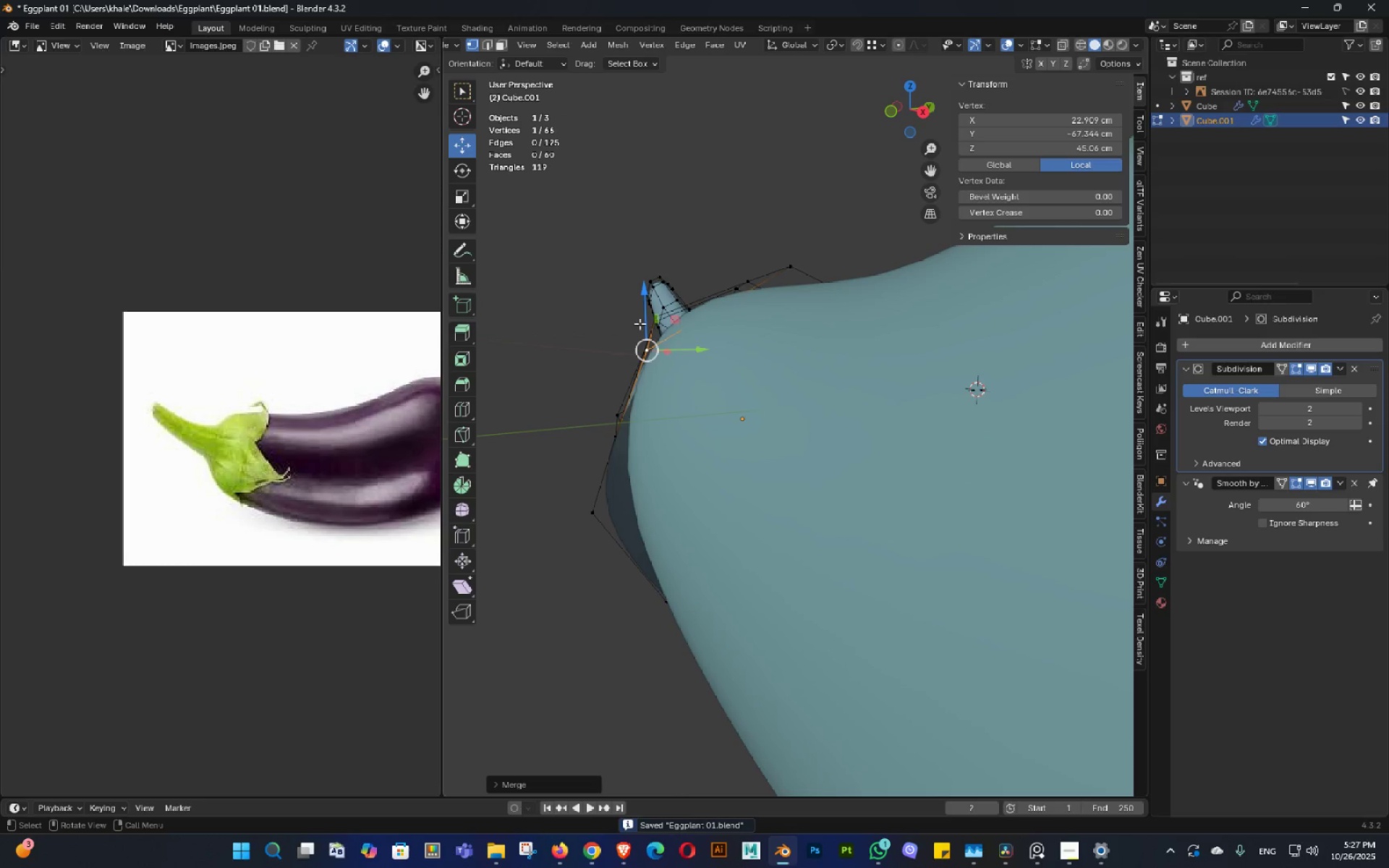 
left_click_drag(start_coordinate=[640, 308], to_coordinate=[634, 286])
 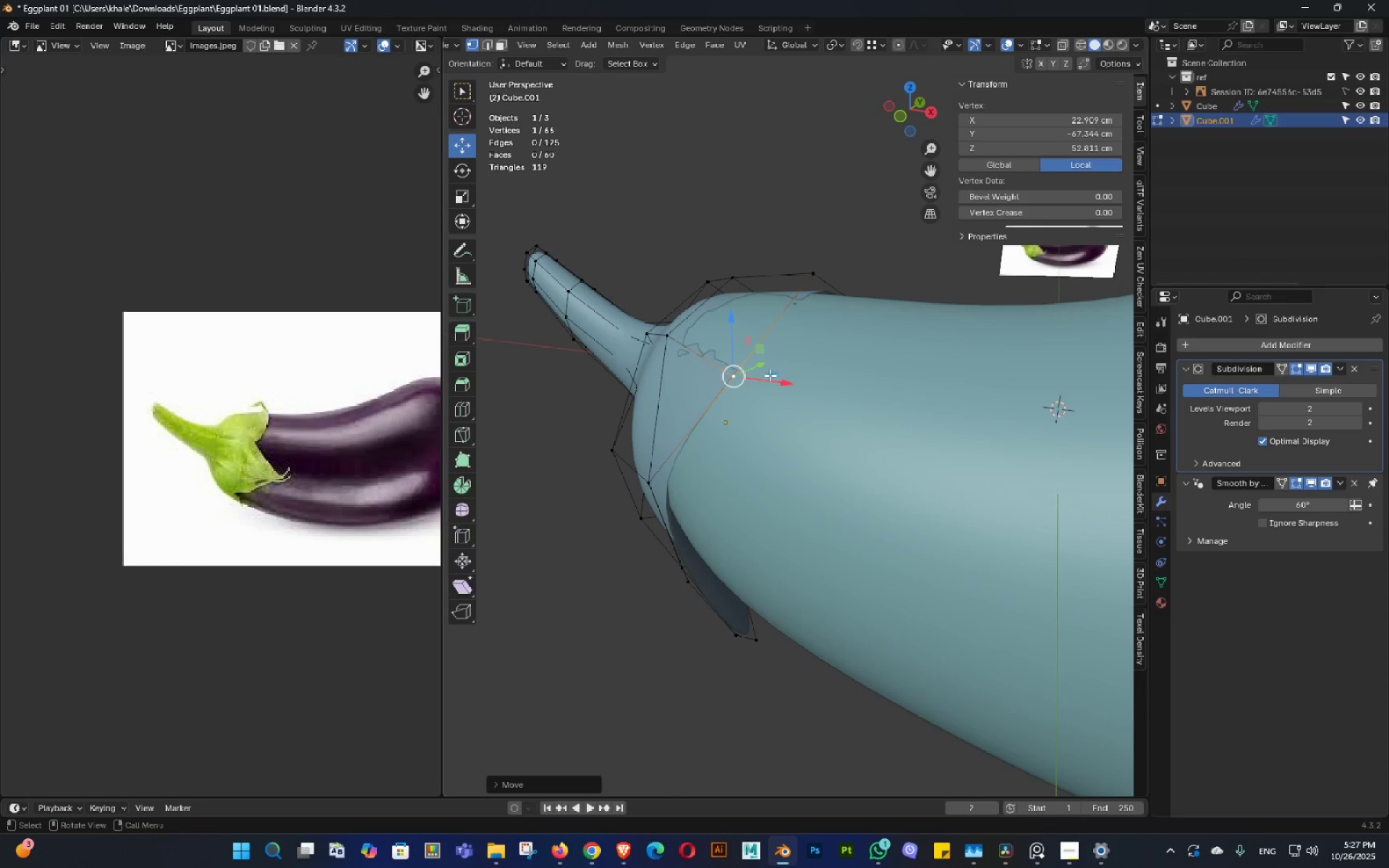 
left_click_drag(start_coordinate=[757, 360], to_coordinate=[742, 367])
 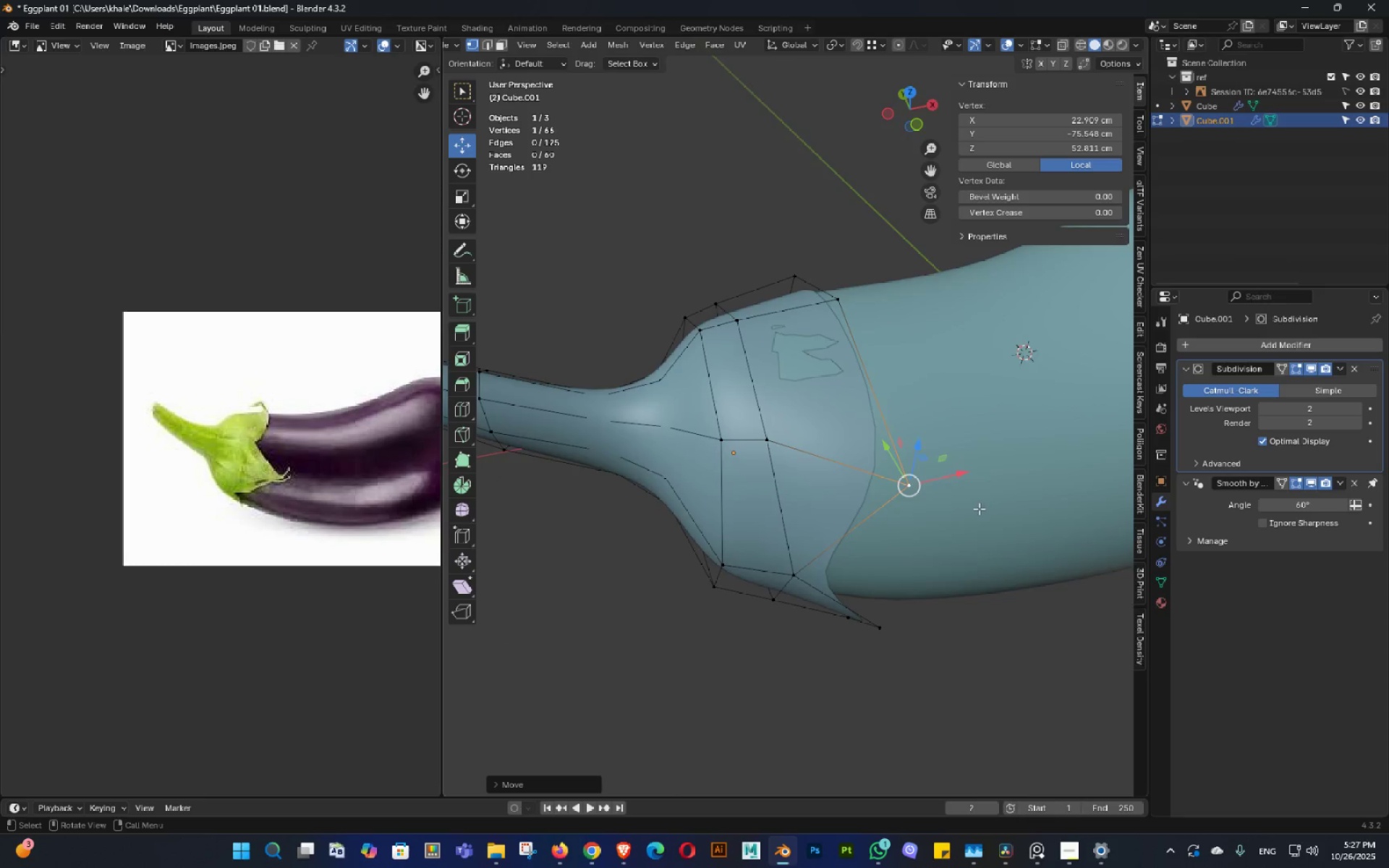 
key(Control+Z)
 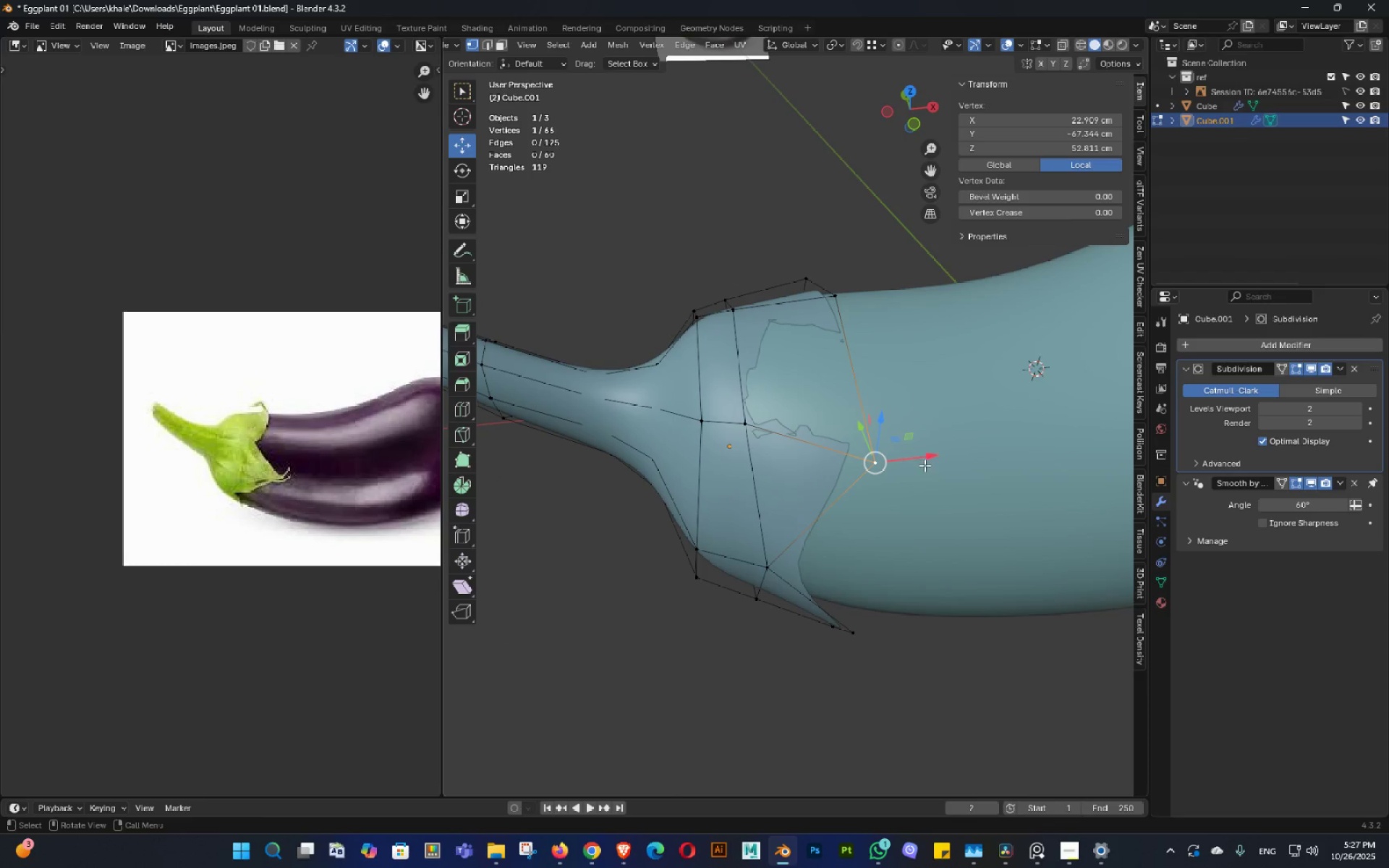 
key(Control+Shift+Z)
 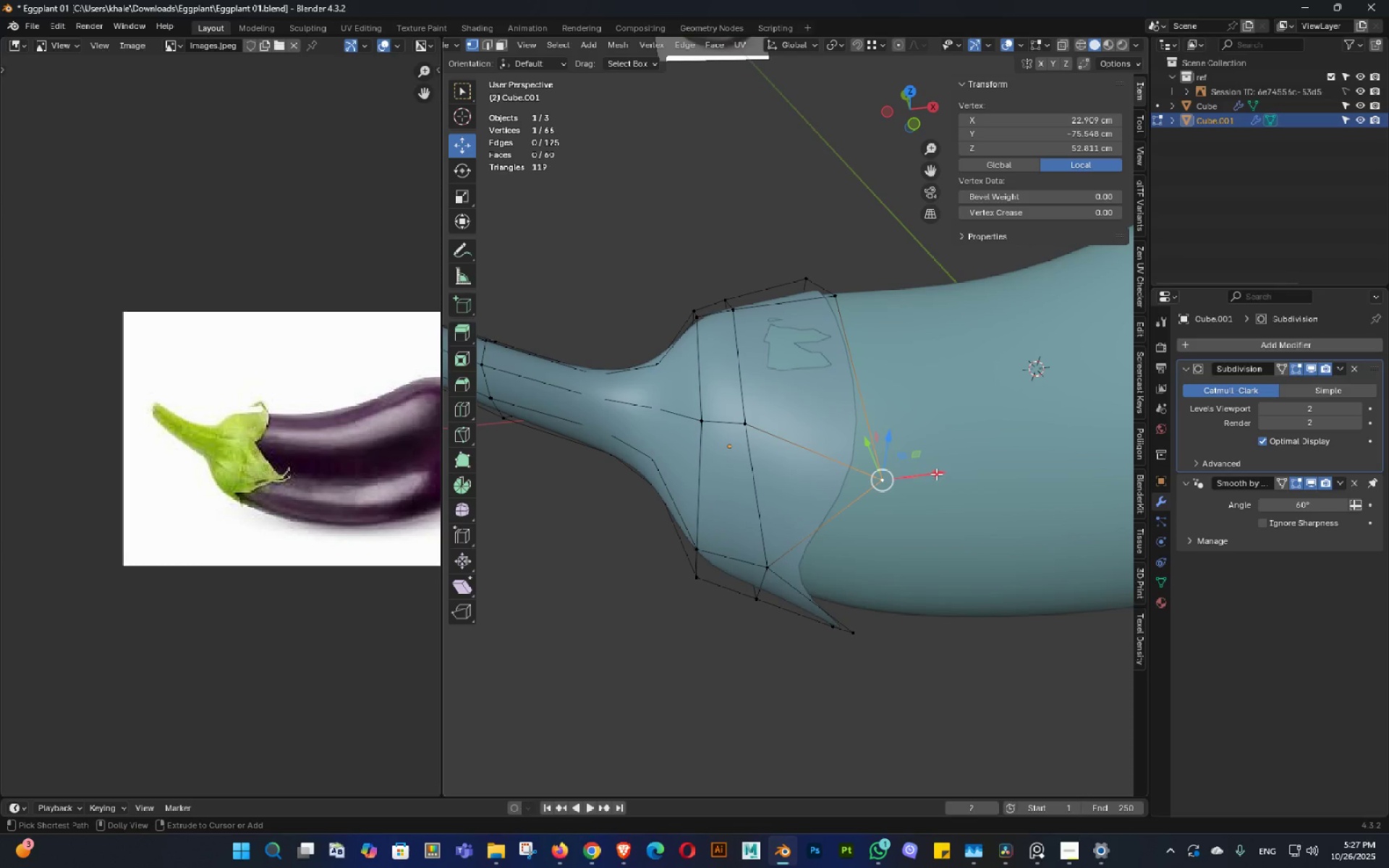 
key(Control+Shift+Z)
 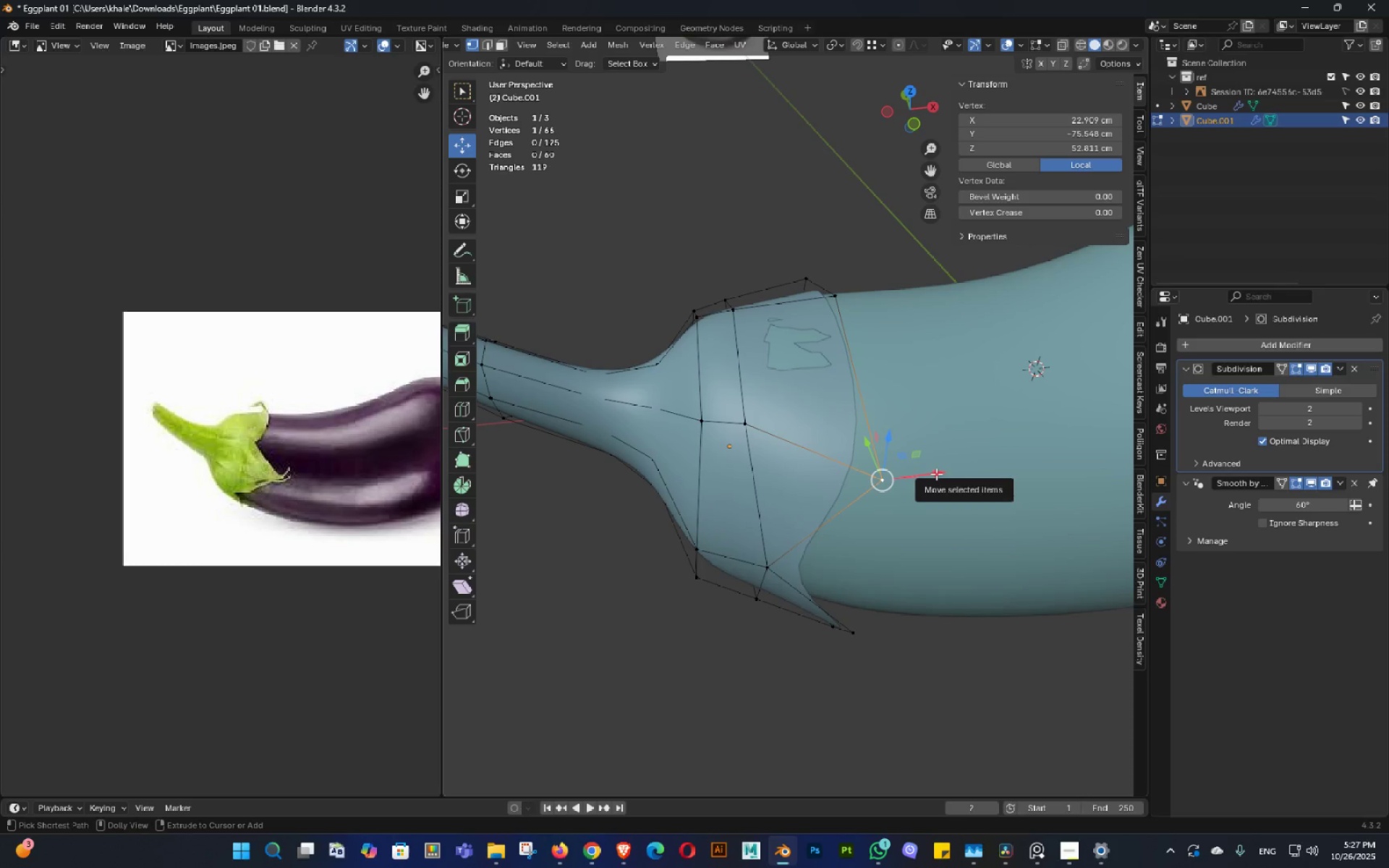 
key(Control+Shift+Z)
 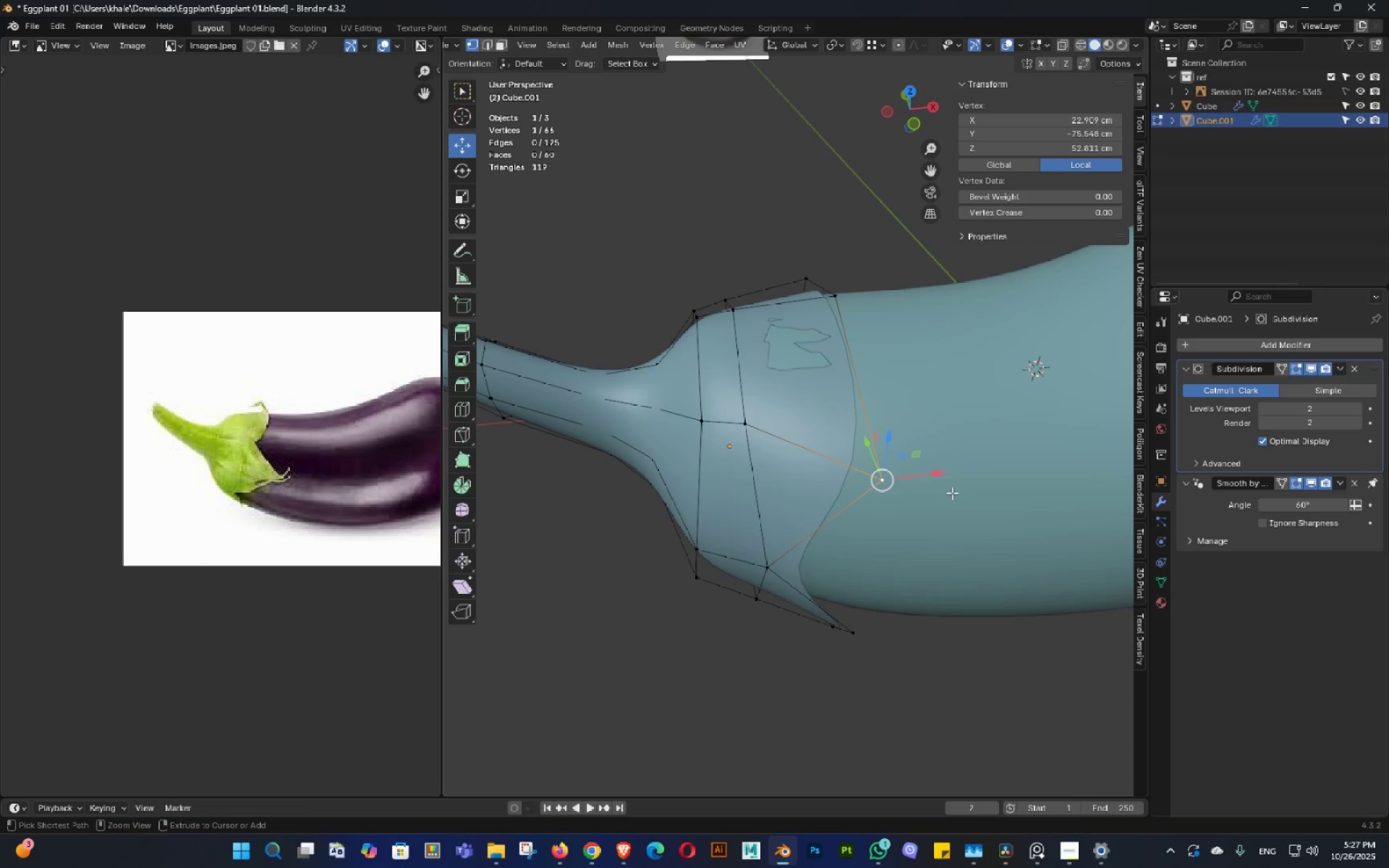 
key(Control+Z)
 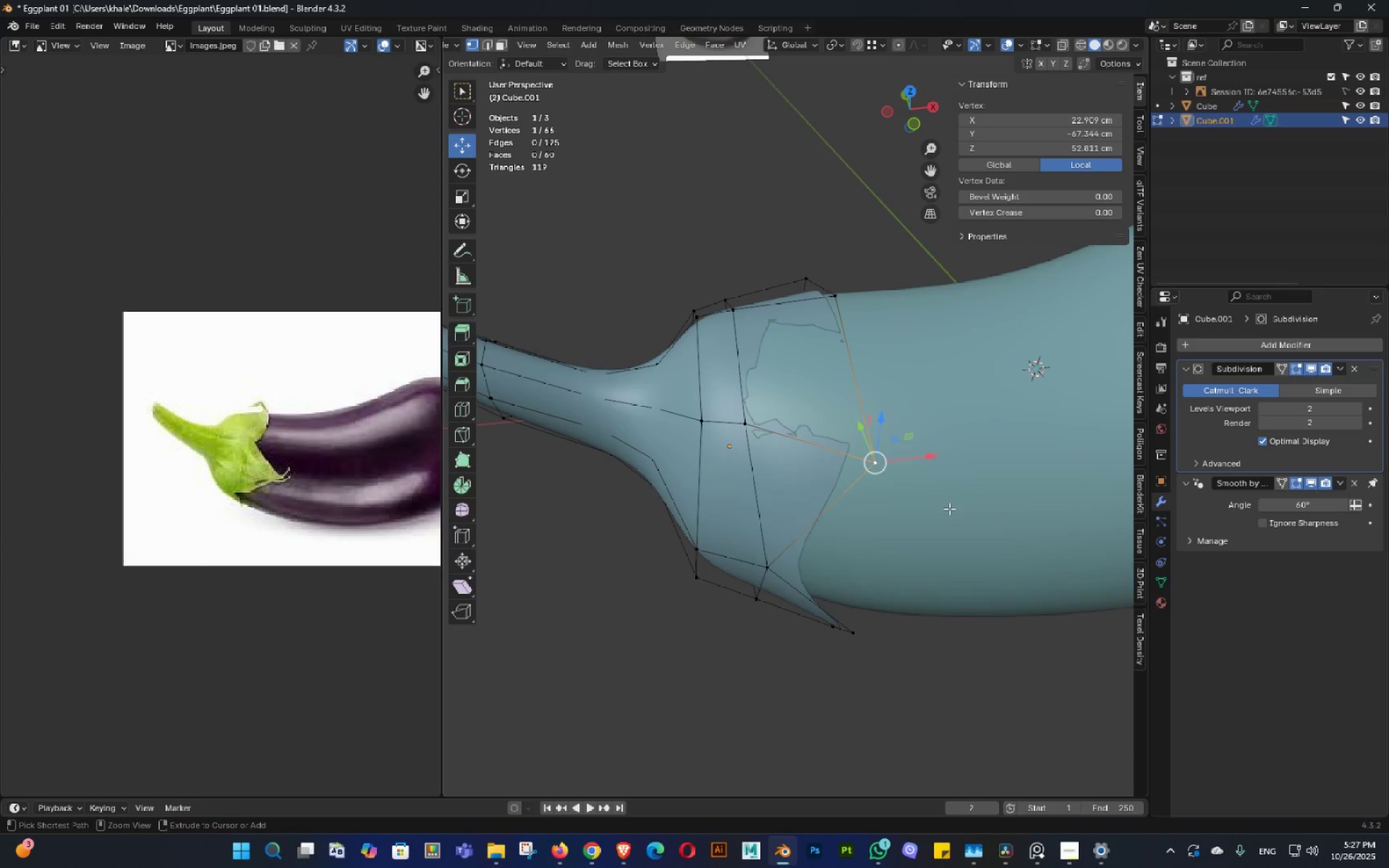 
key(Control+Z)
 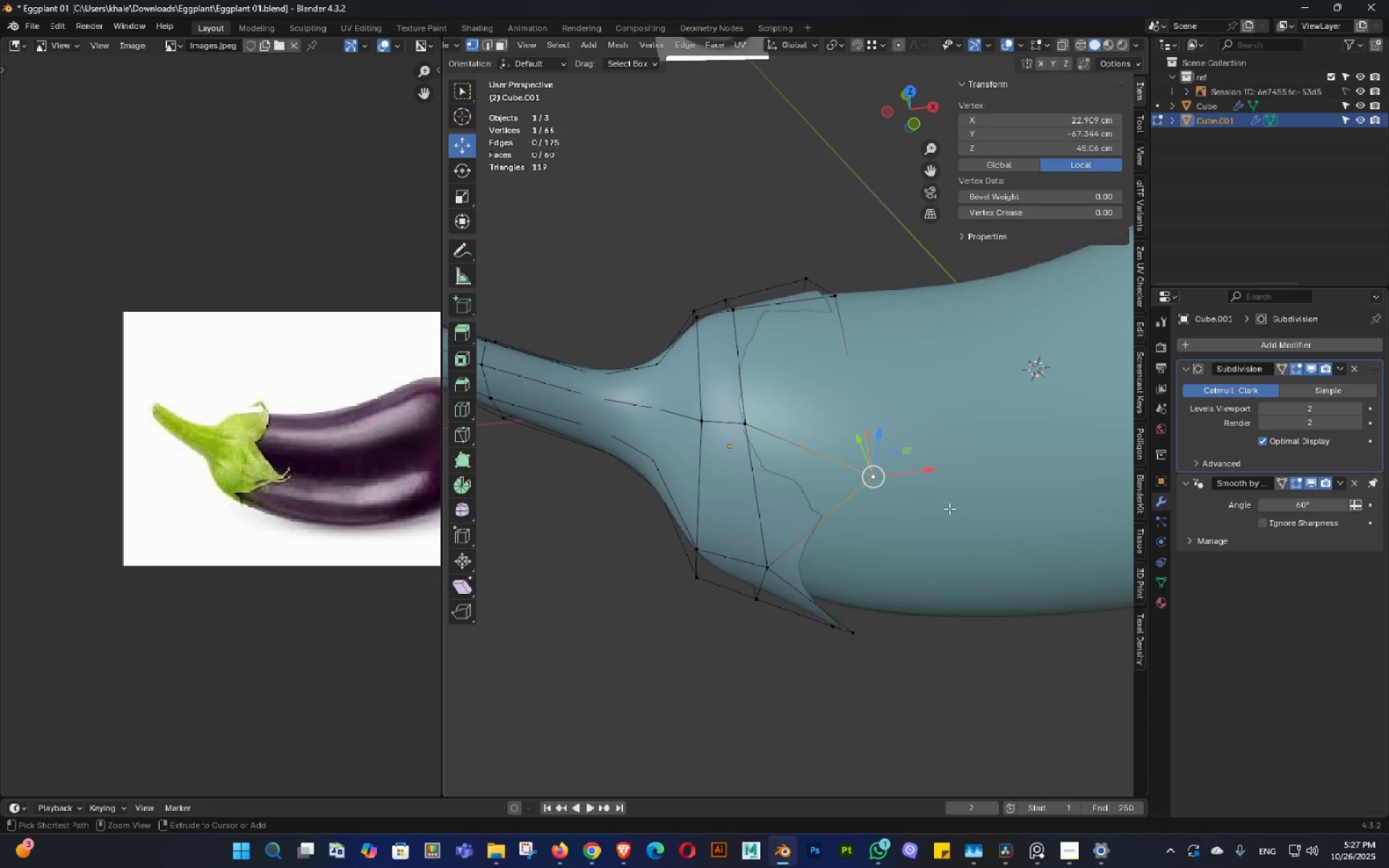 
key(Control+Z)
 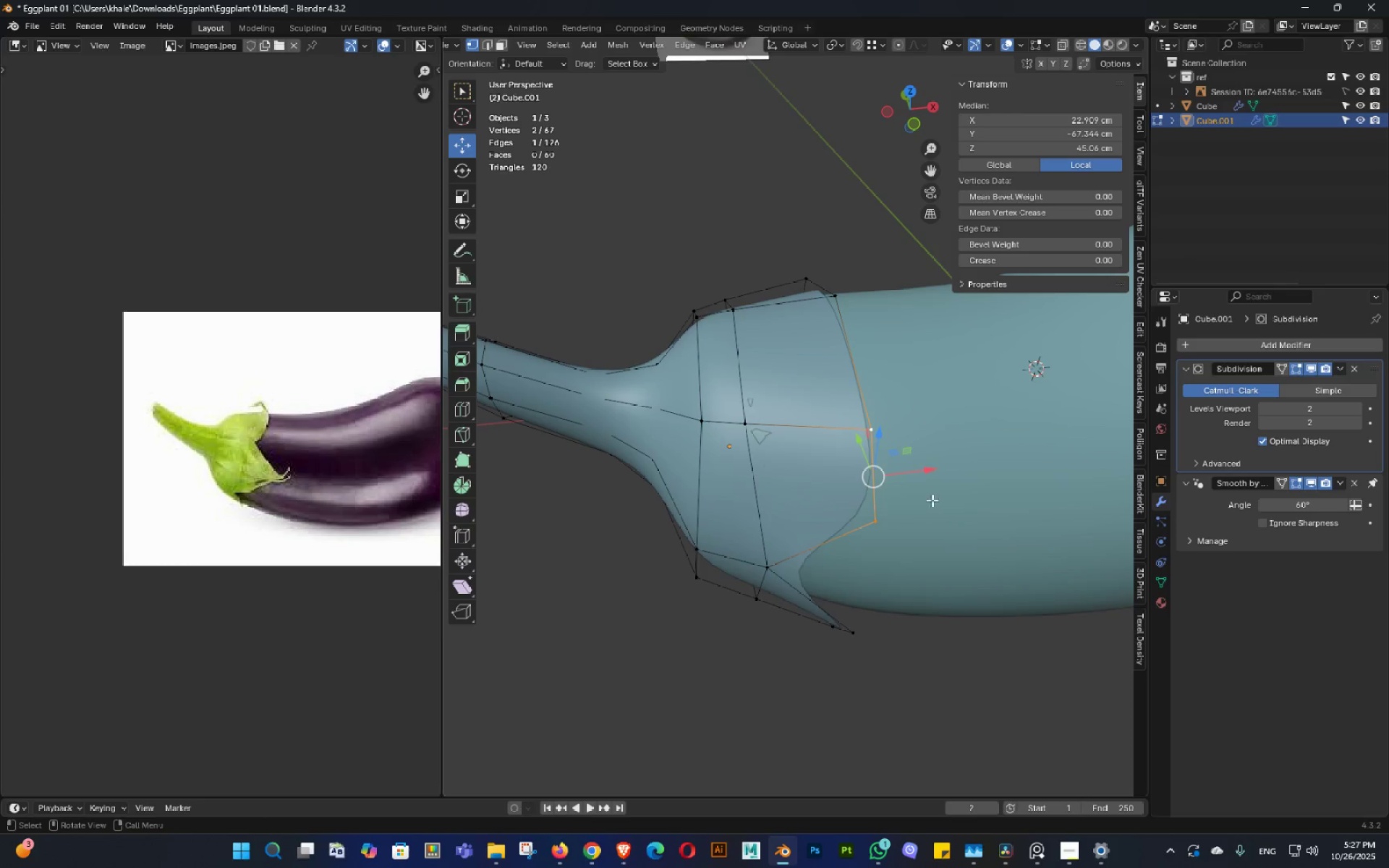 
double_click([913, 516])
 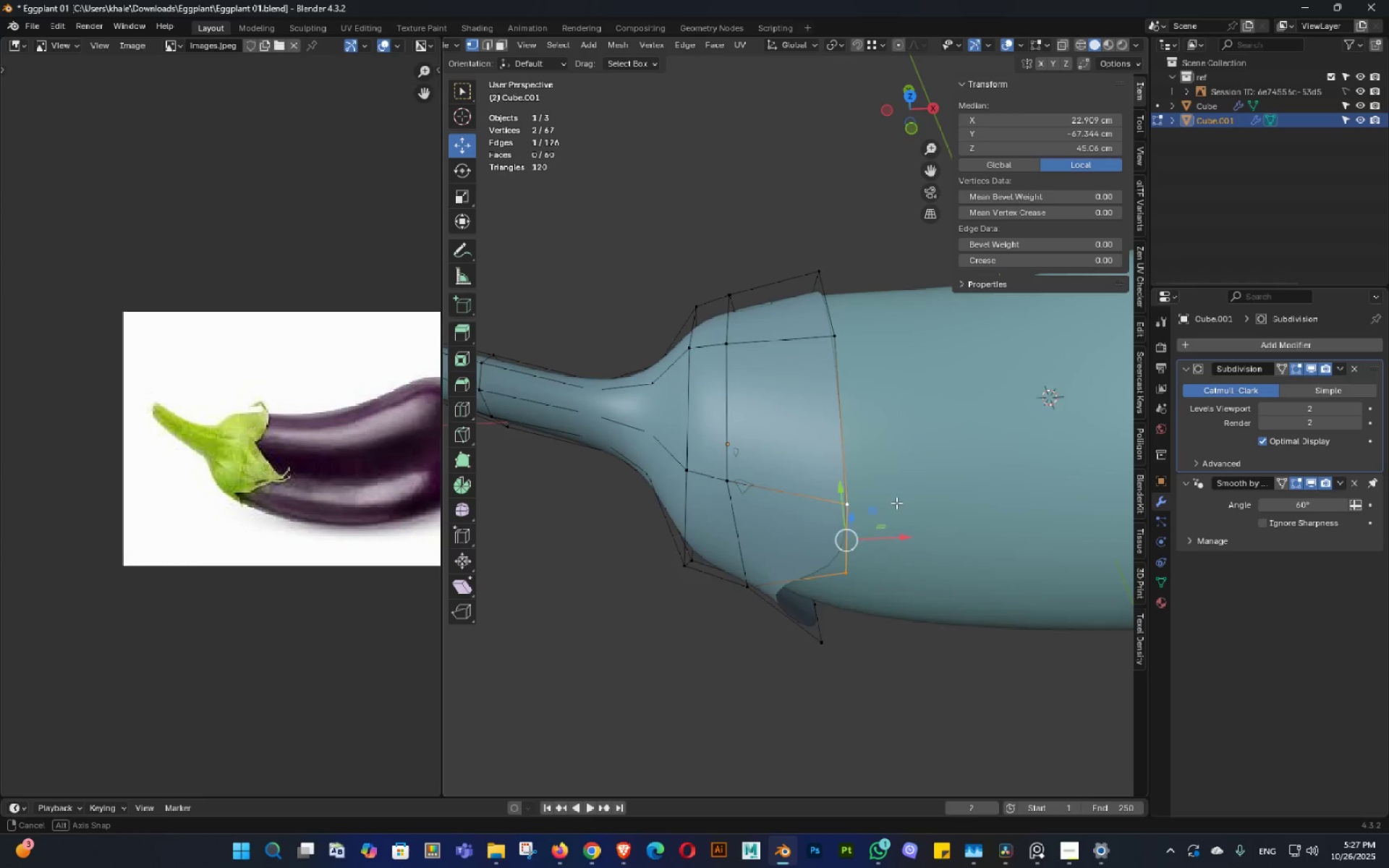 
triple_click([896, 508])
 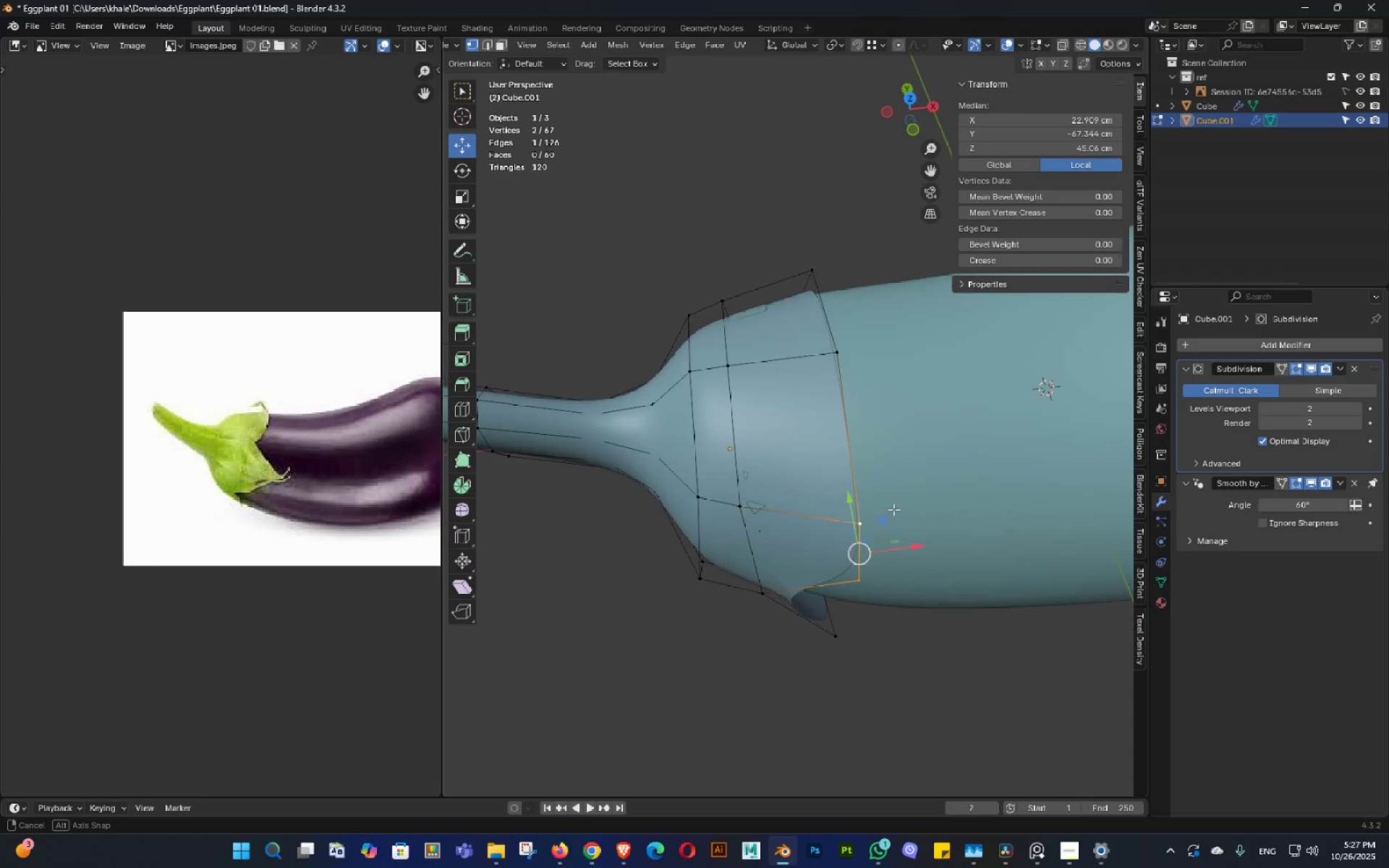 
key(Control+ControlLeft)
 